 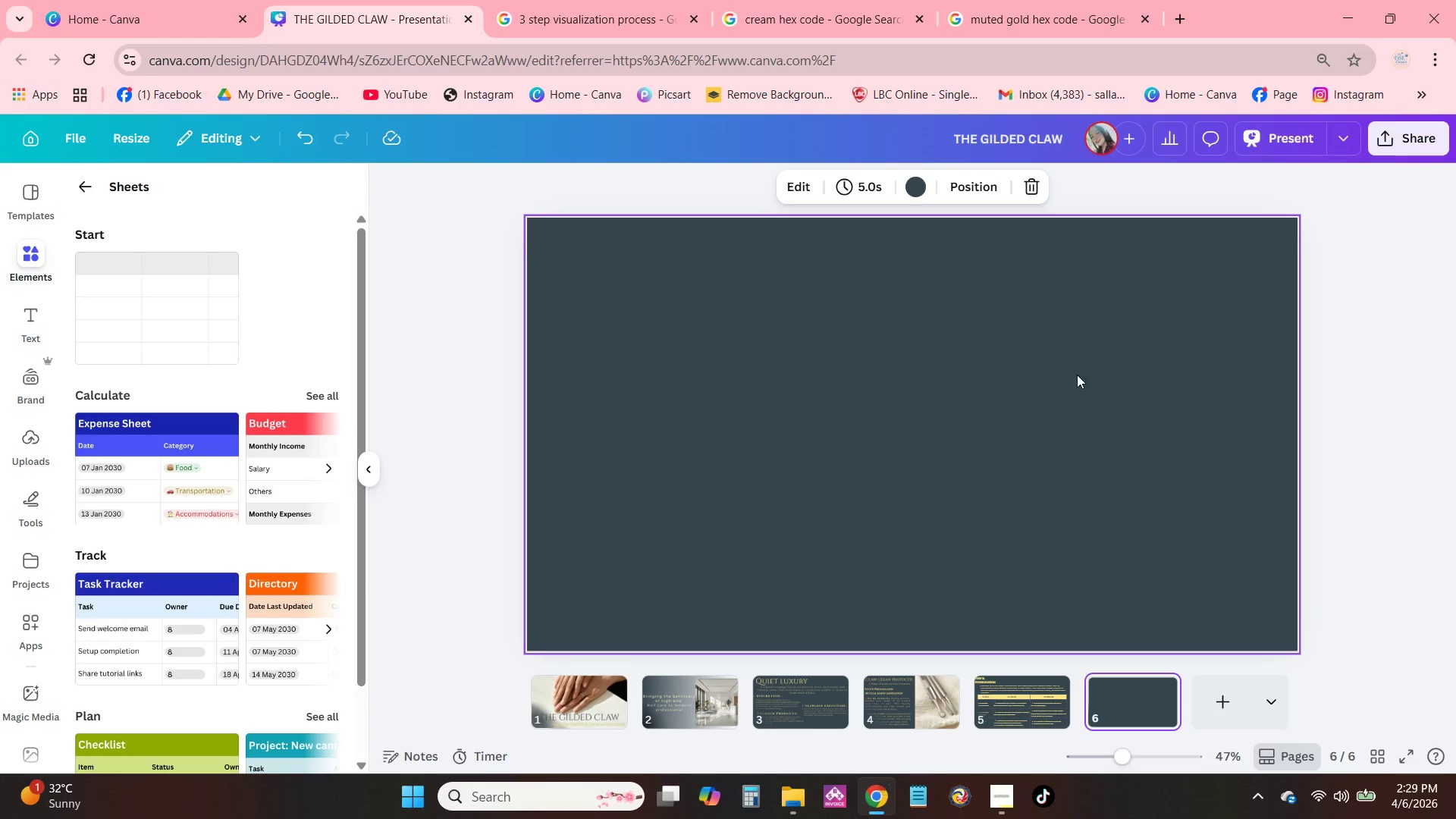 
left_click([1058, 709])
 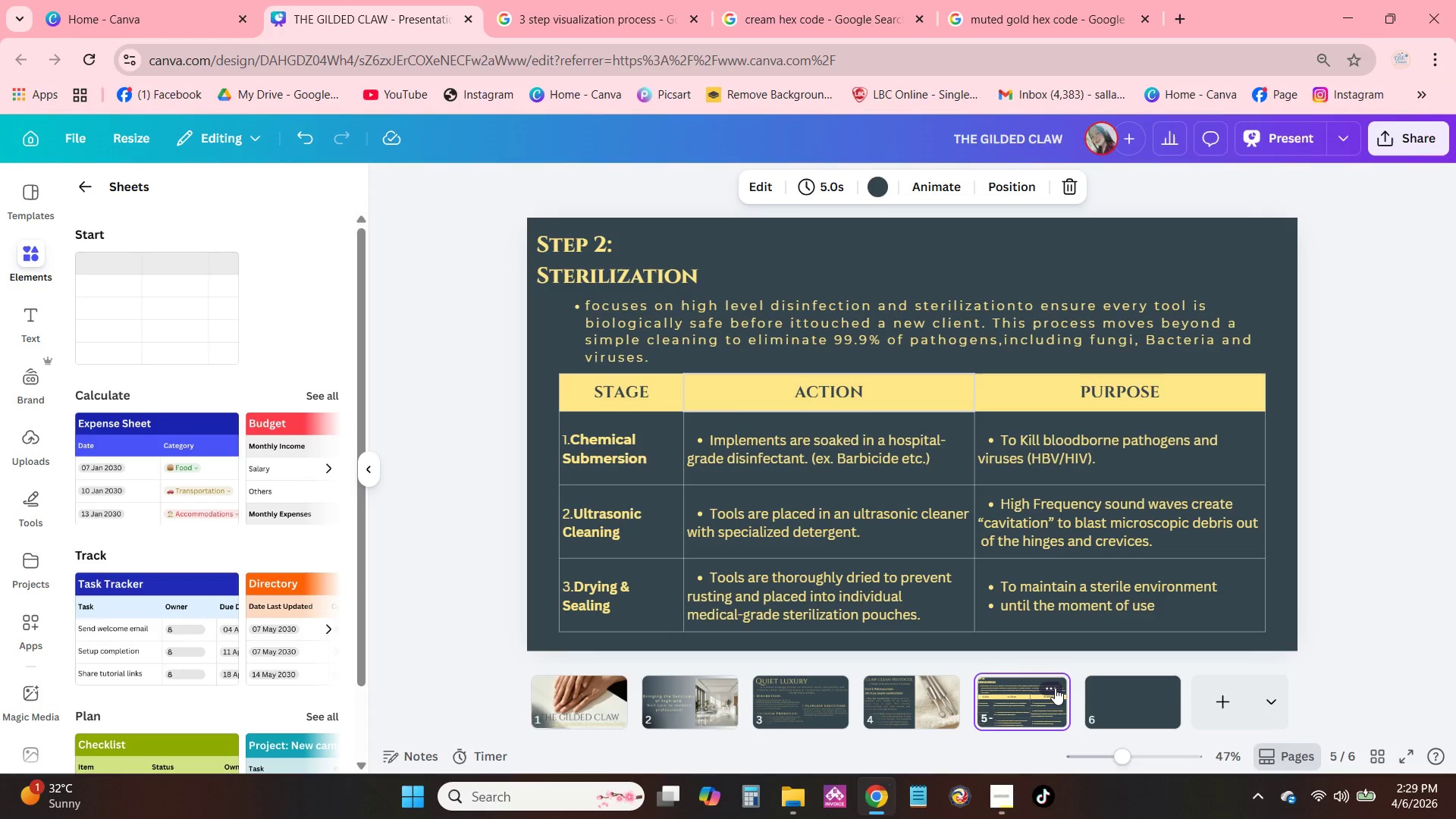 
left_click([1055, 688])
 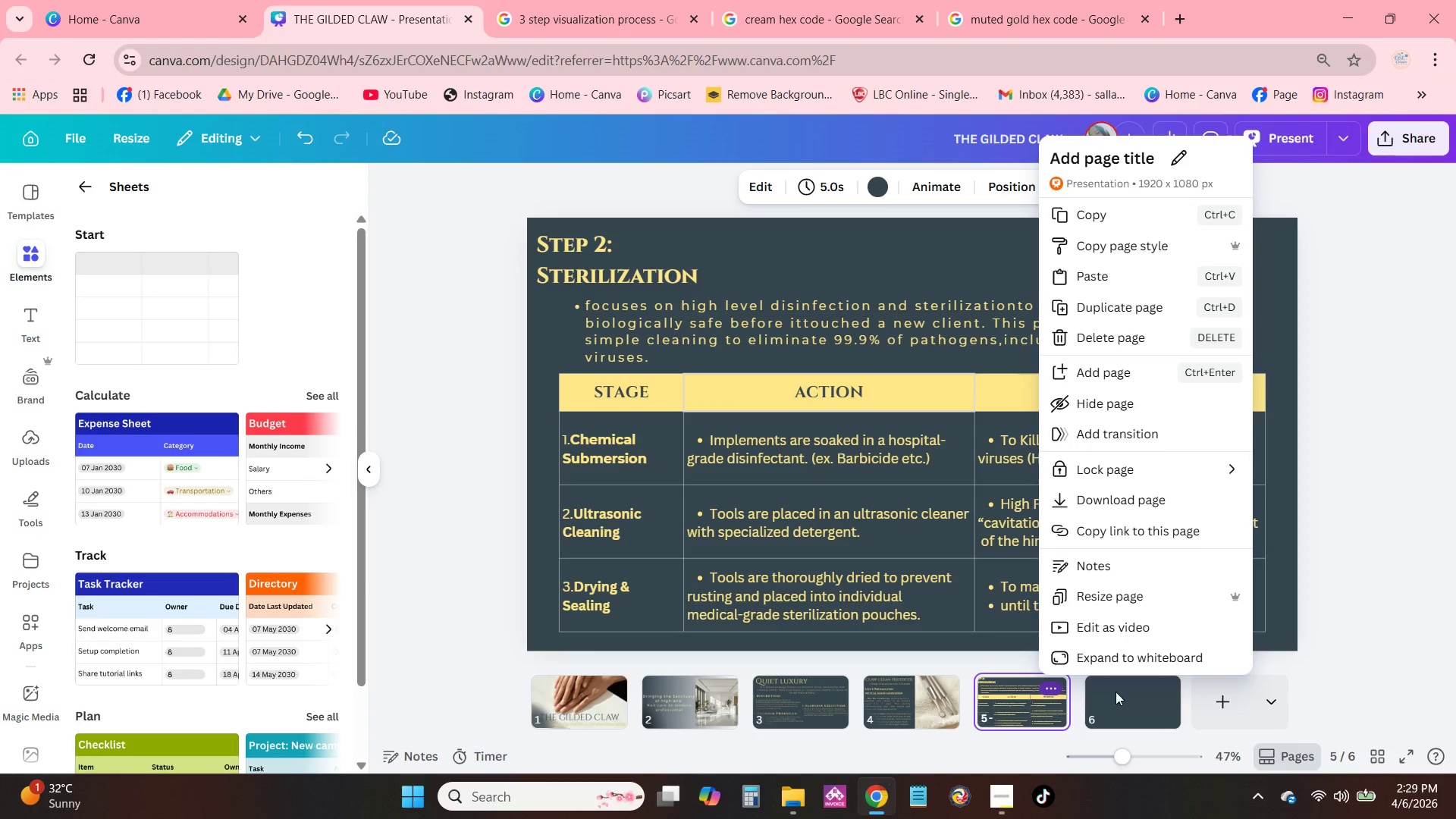 
left_click([1146, 697])
 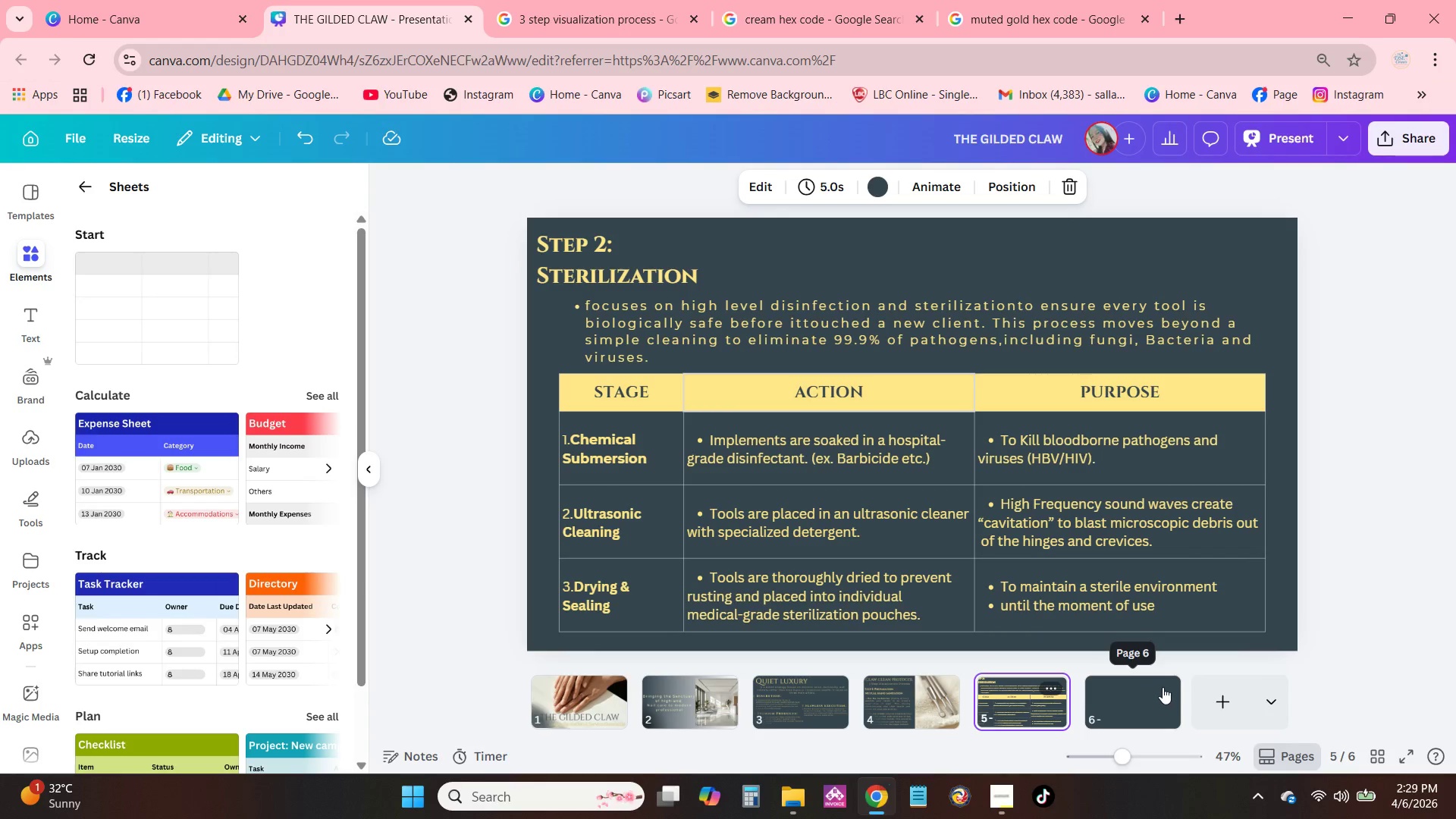 
left_click([1166, 686])
 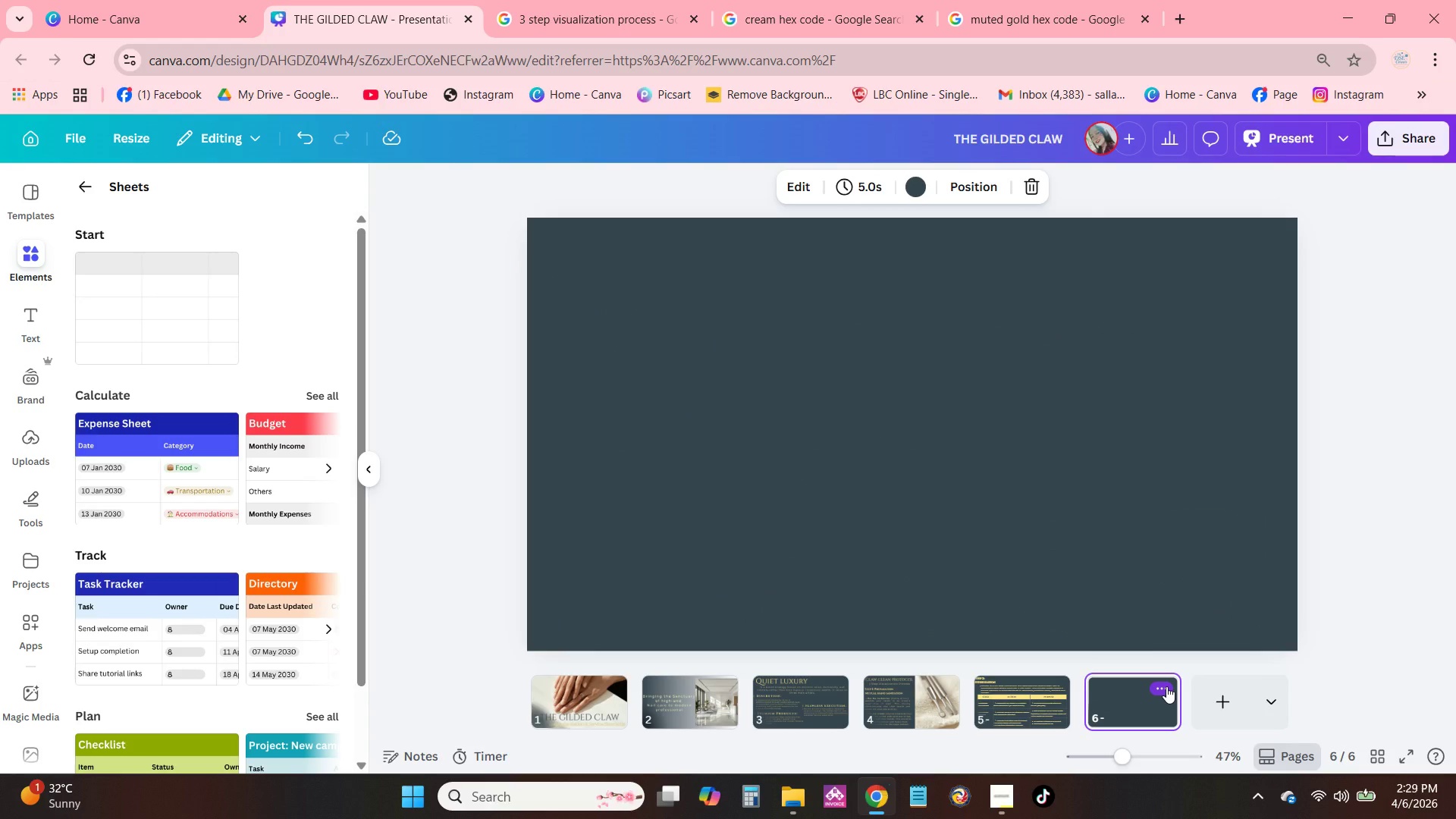 
left_click([1166, 686])
 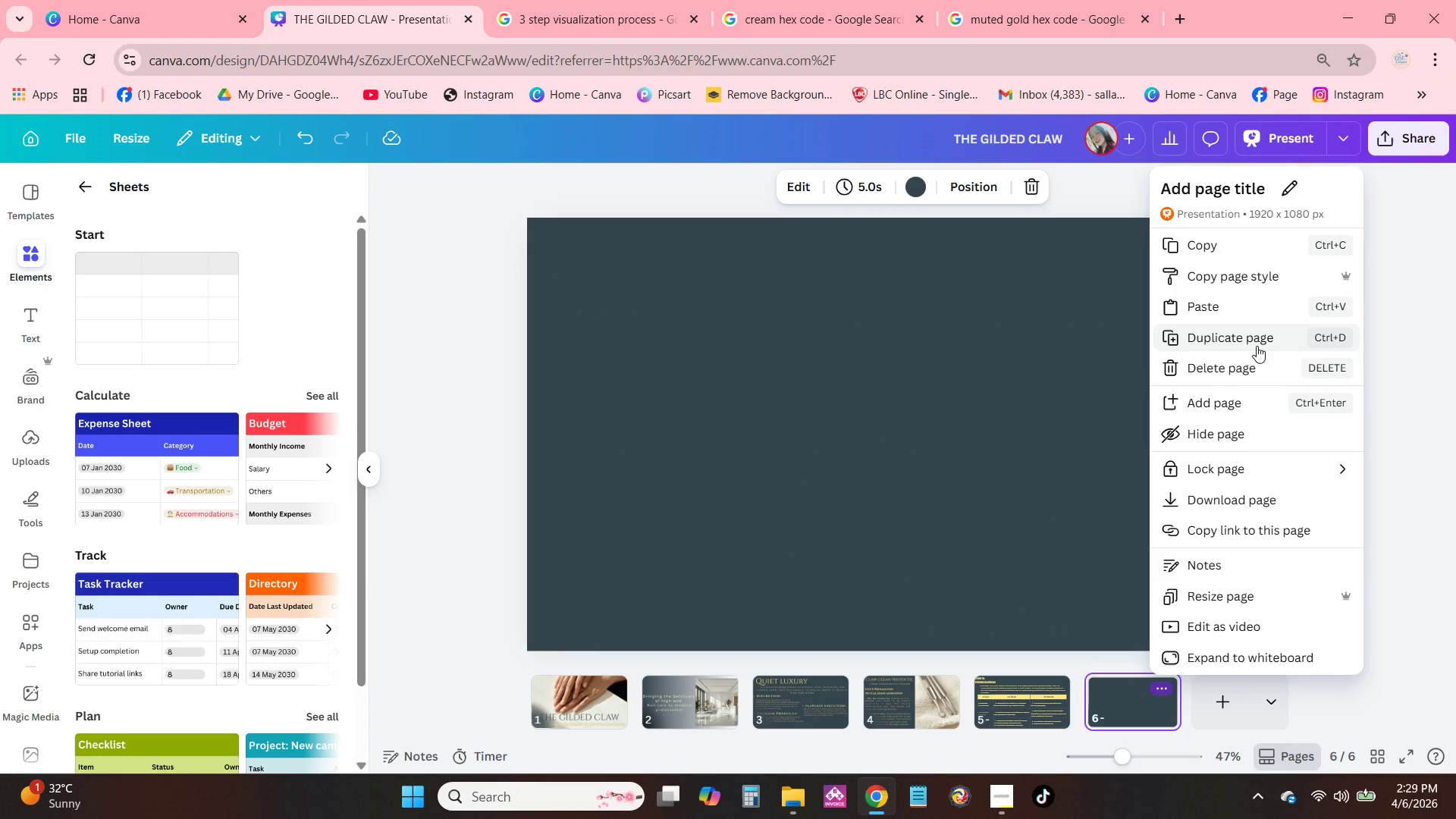 
left_click([1255, 373])
 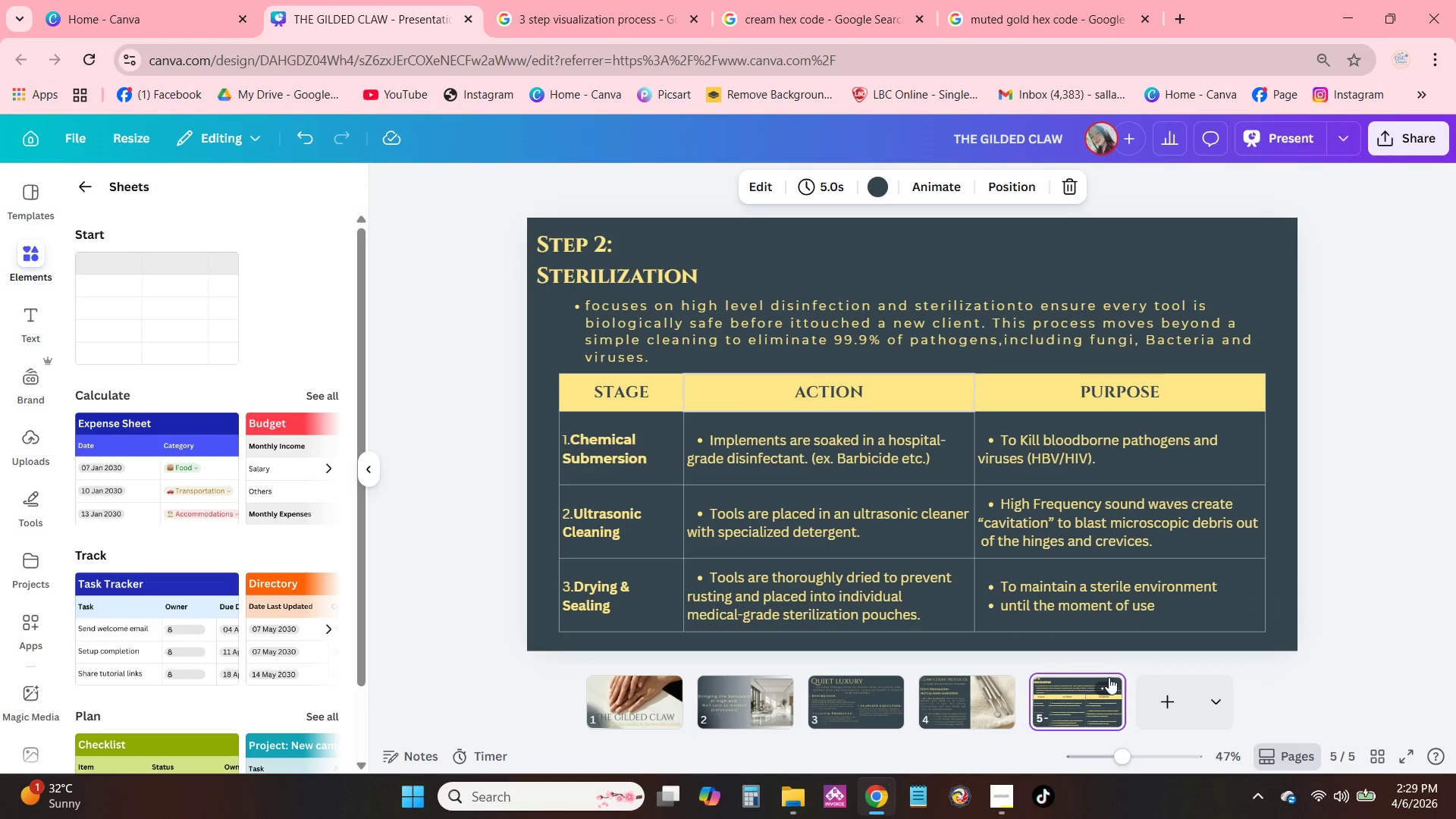 
left_click([1109, 683])
 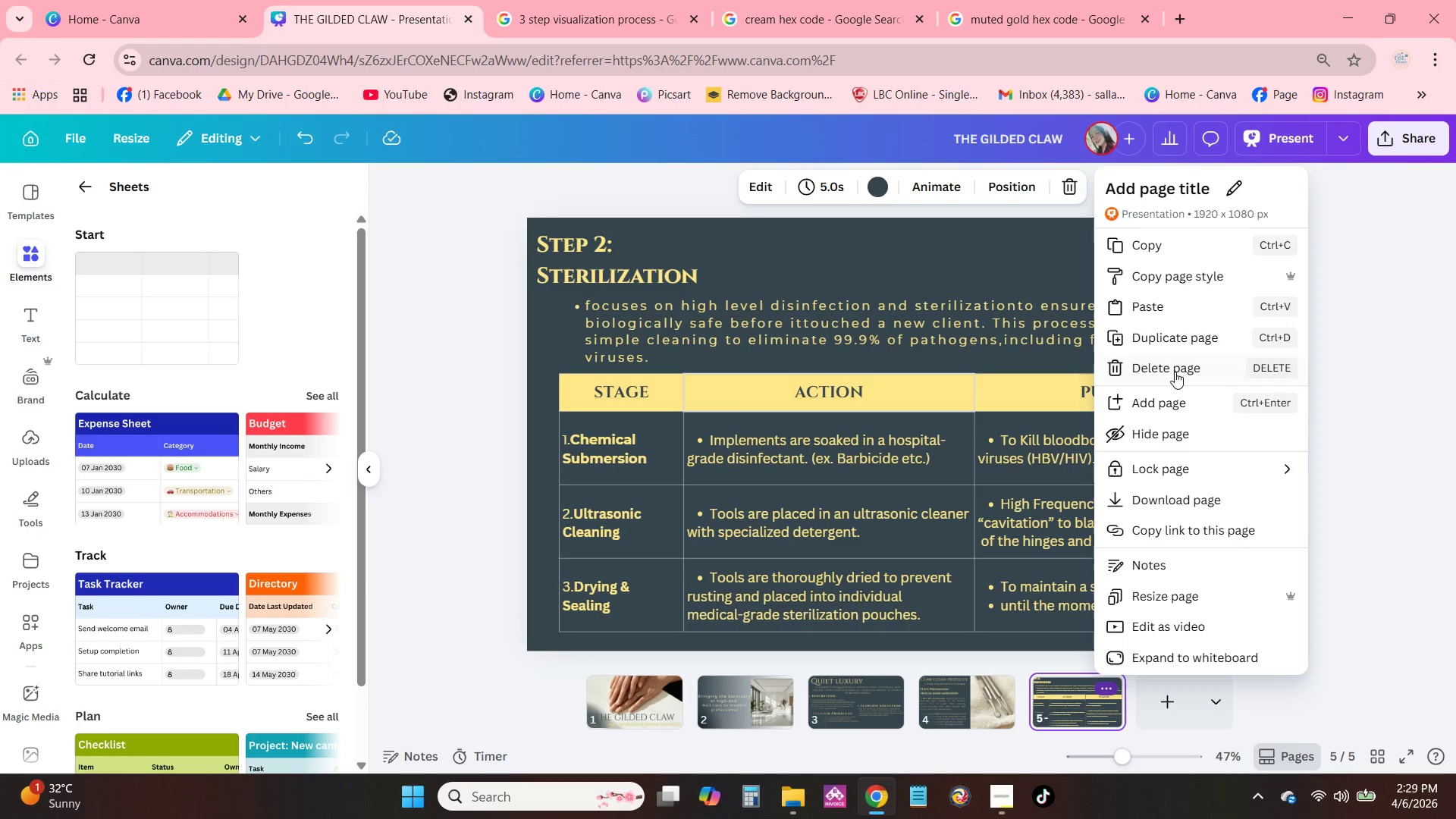 
left_click([1176, 337])
 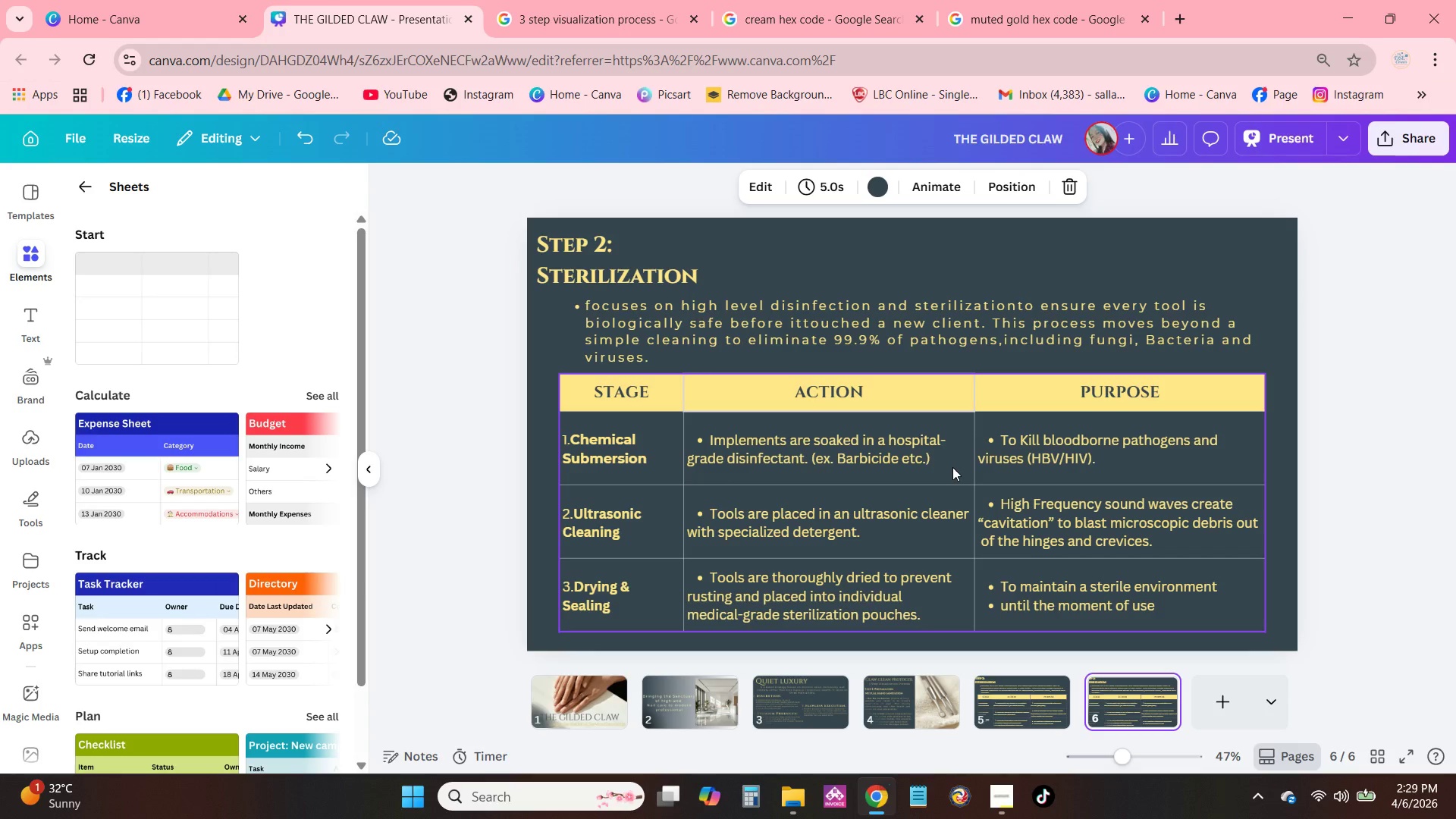 
wait(14.56)
 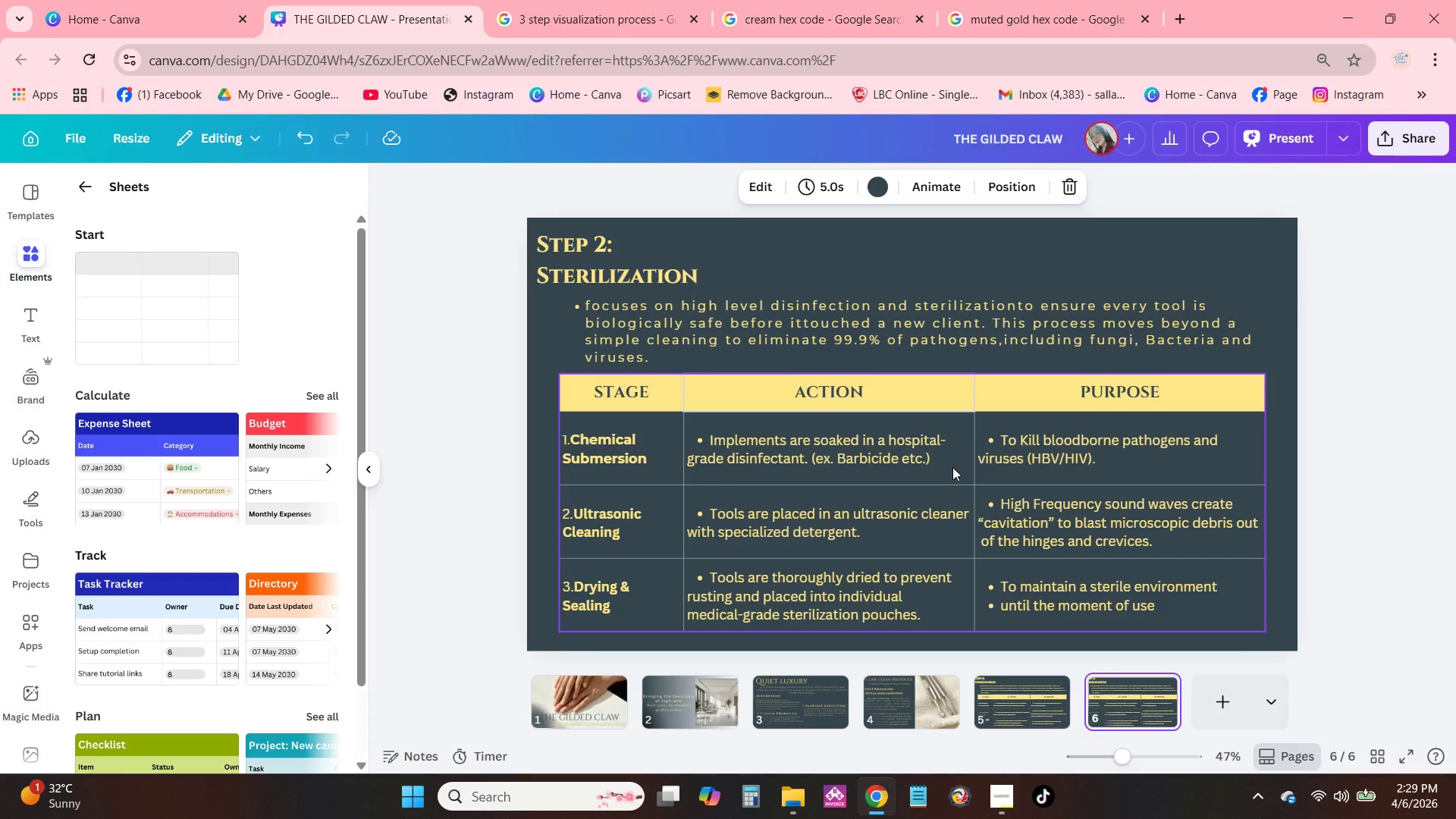 
scroll: coordinate [912, 565], scroll_direction: down, amount: 1.0
 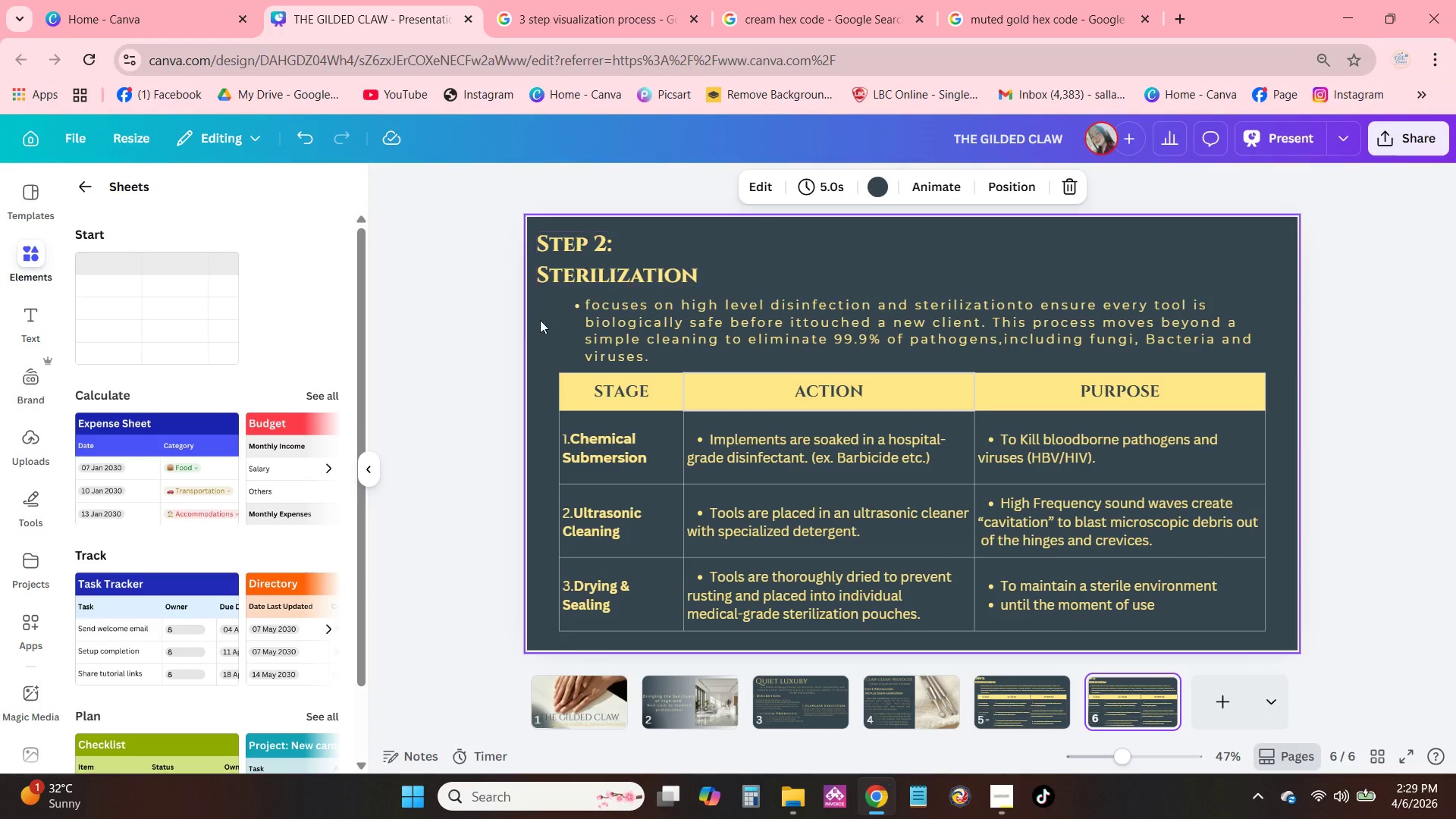 
left_click_drag(start_coordinate=[526, 331], to_coordinate=[976, 378])
 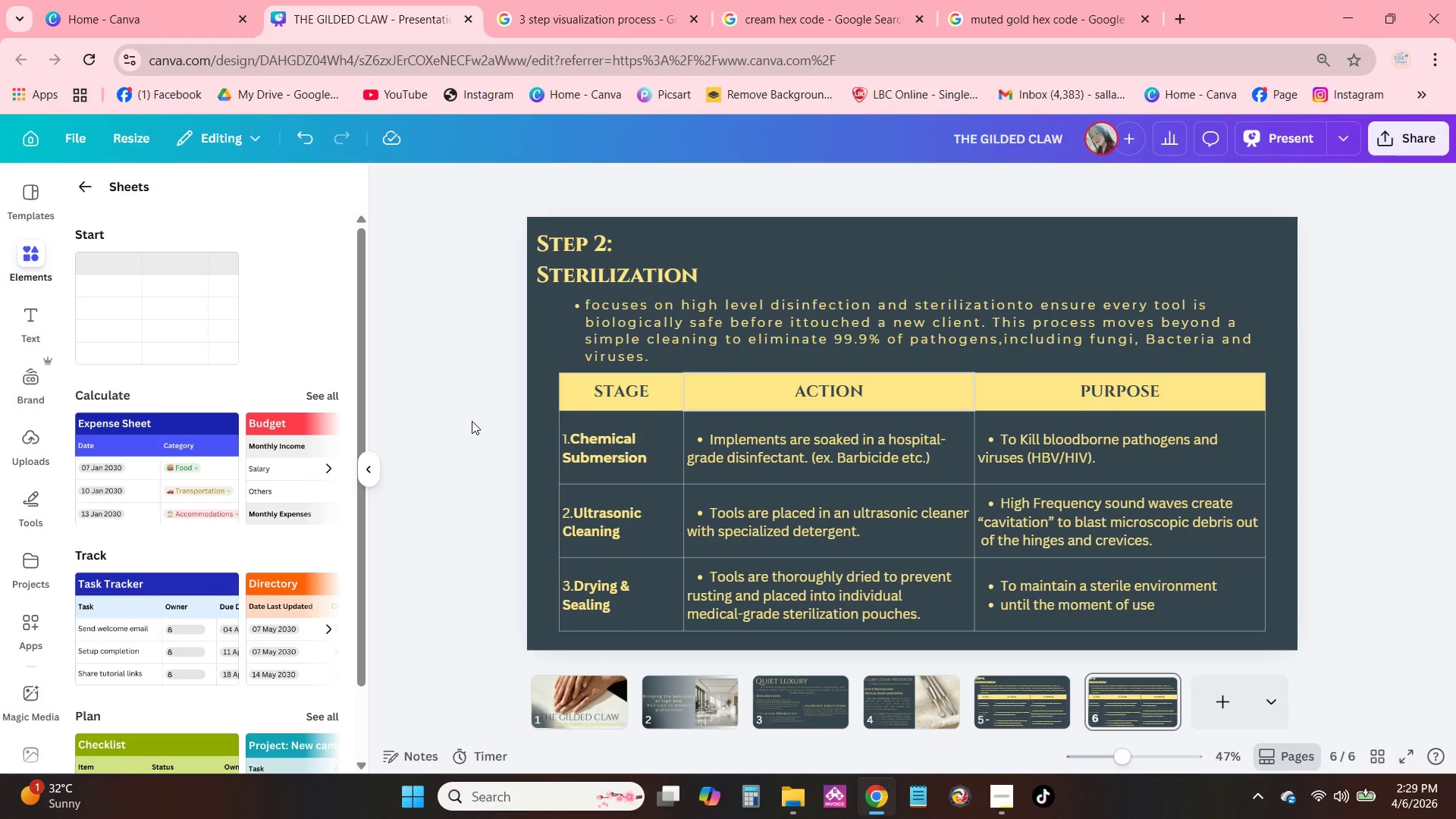 
left_click_drag(start_coordinate=[488, 413], to_coordinate=[1260, 623])
 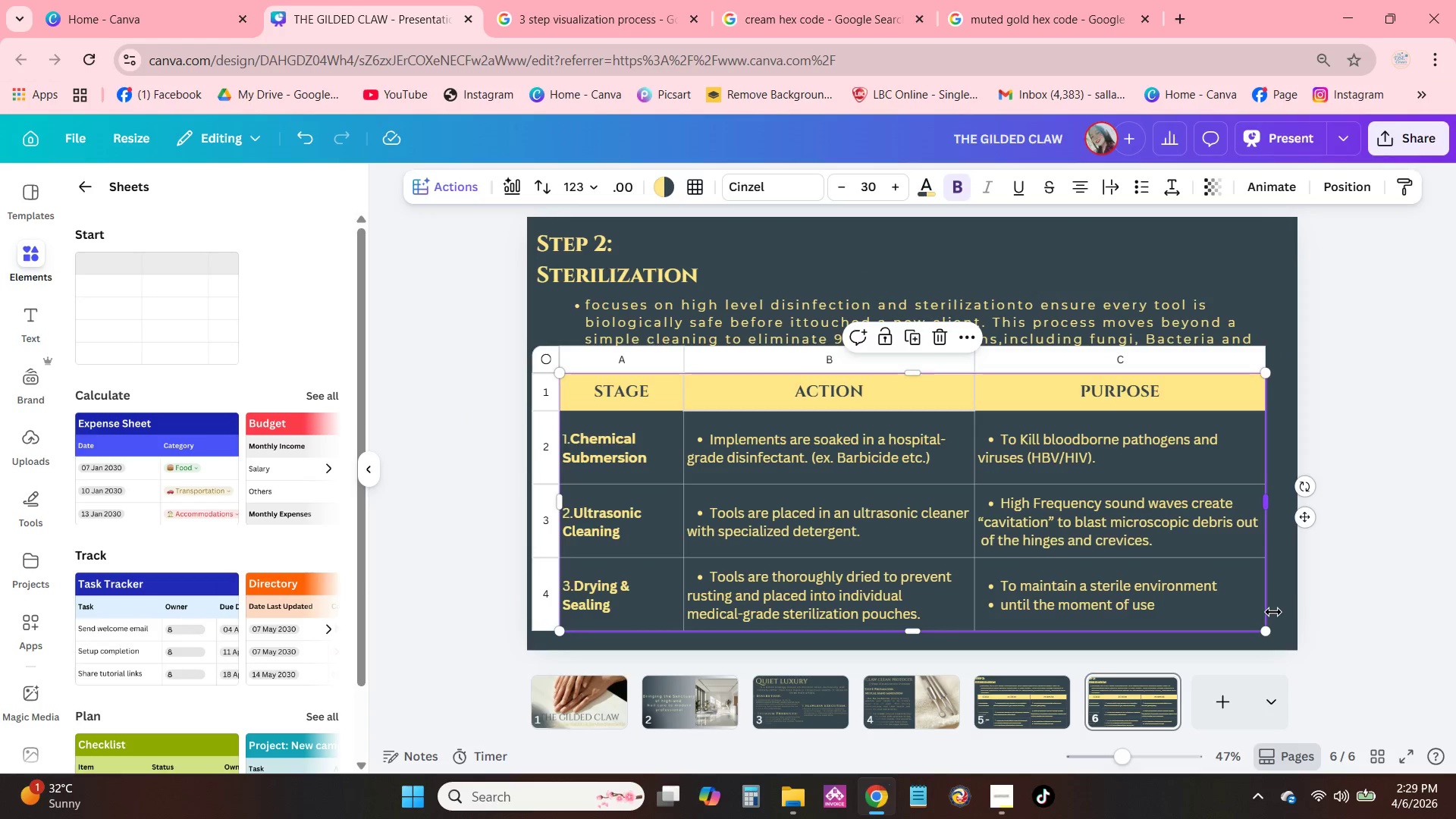 
key(Backspace)
 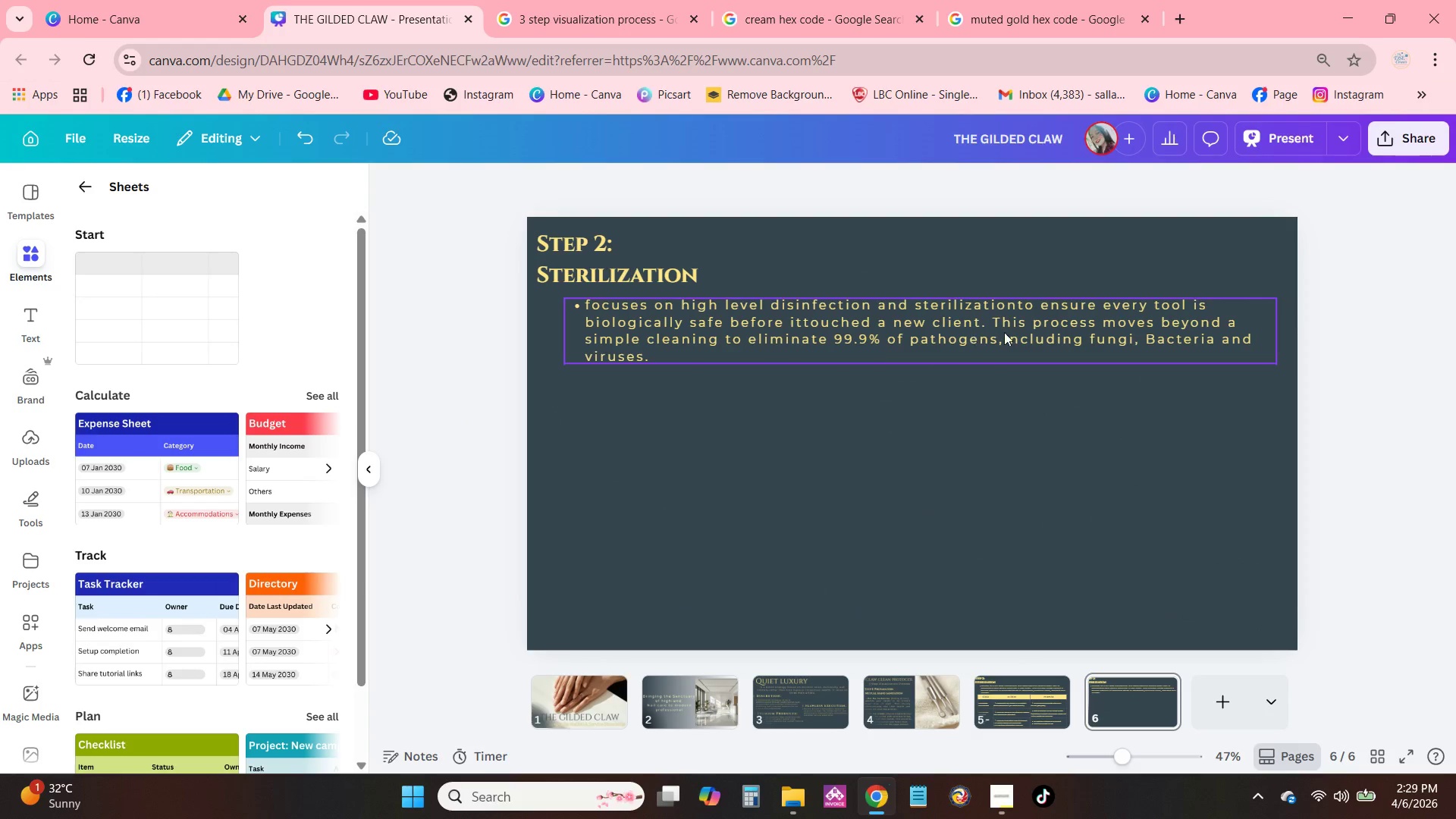 
left_click_drag(start_coordinate=[1003, 325], to_coordinate=[1020, 325])
 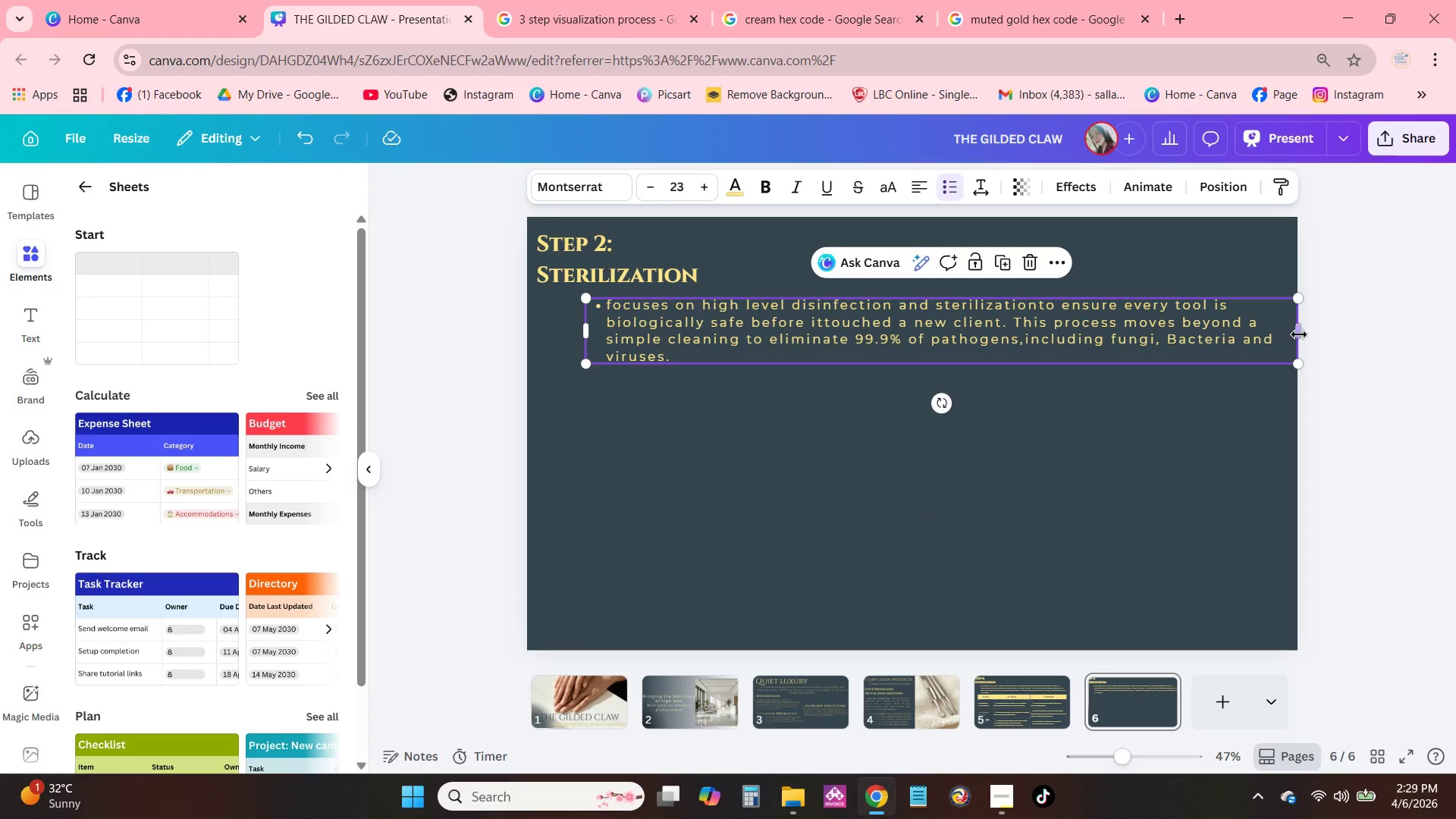 
left_click_drag(start_coordinate=[1299, 334], to_coordinate=[744, 360])
 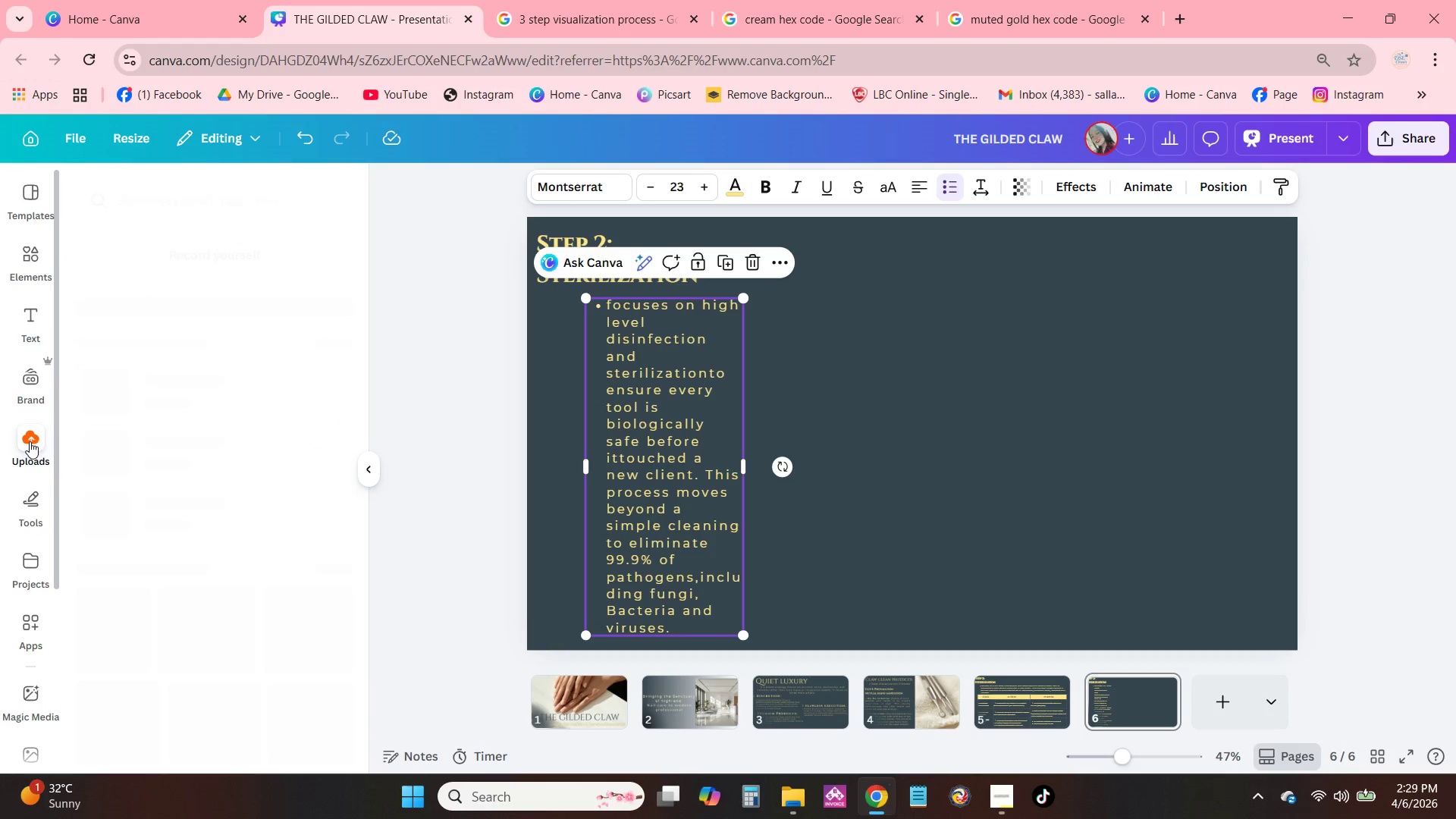 
left_click([27, 256])
 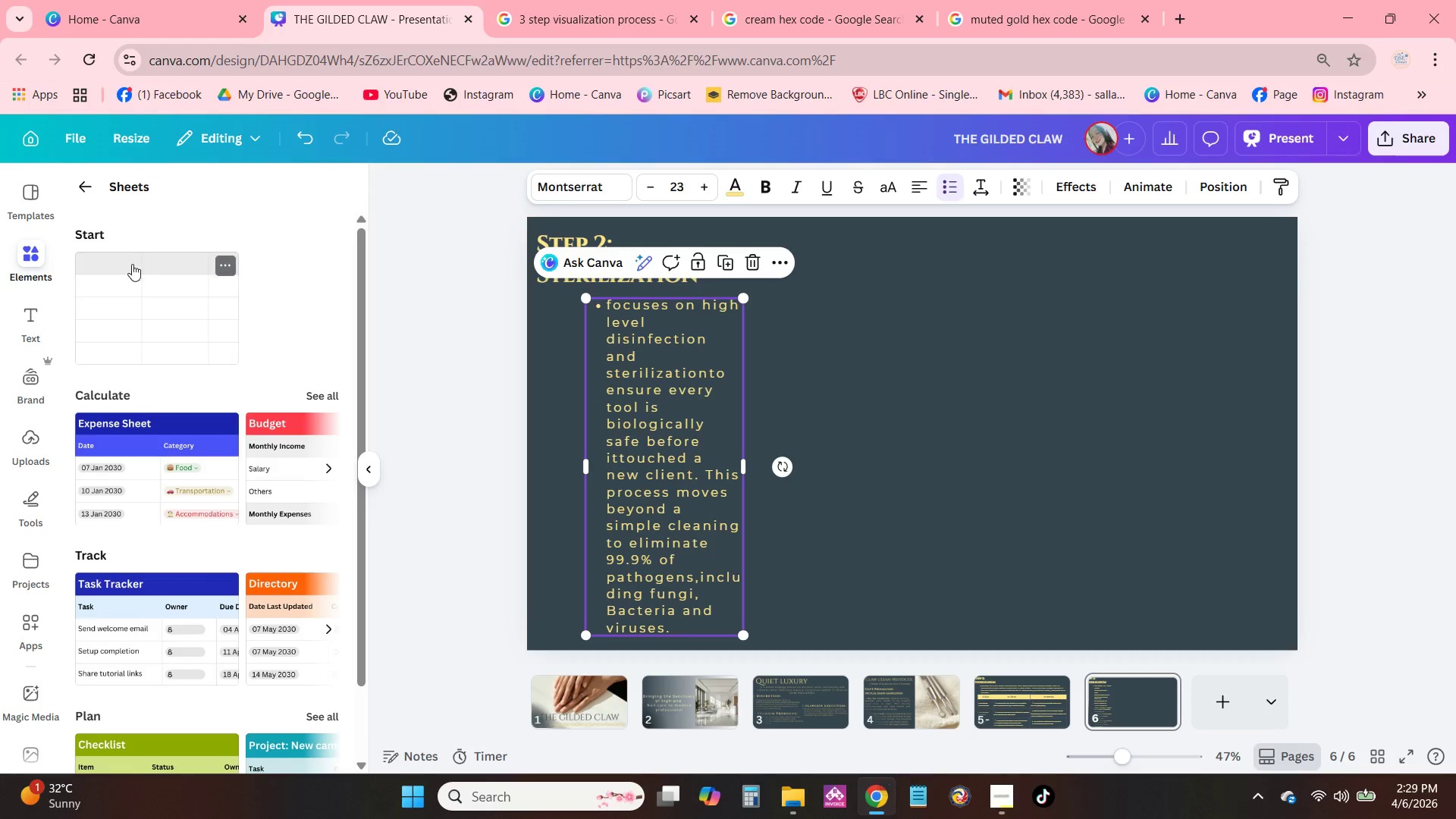 
left_click([81, 179])
 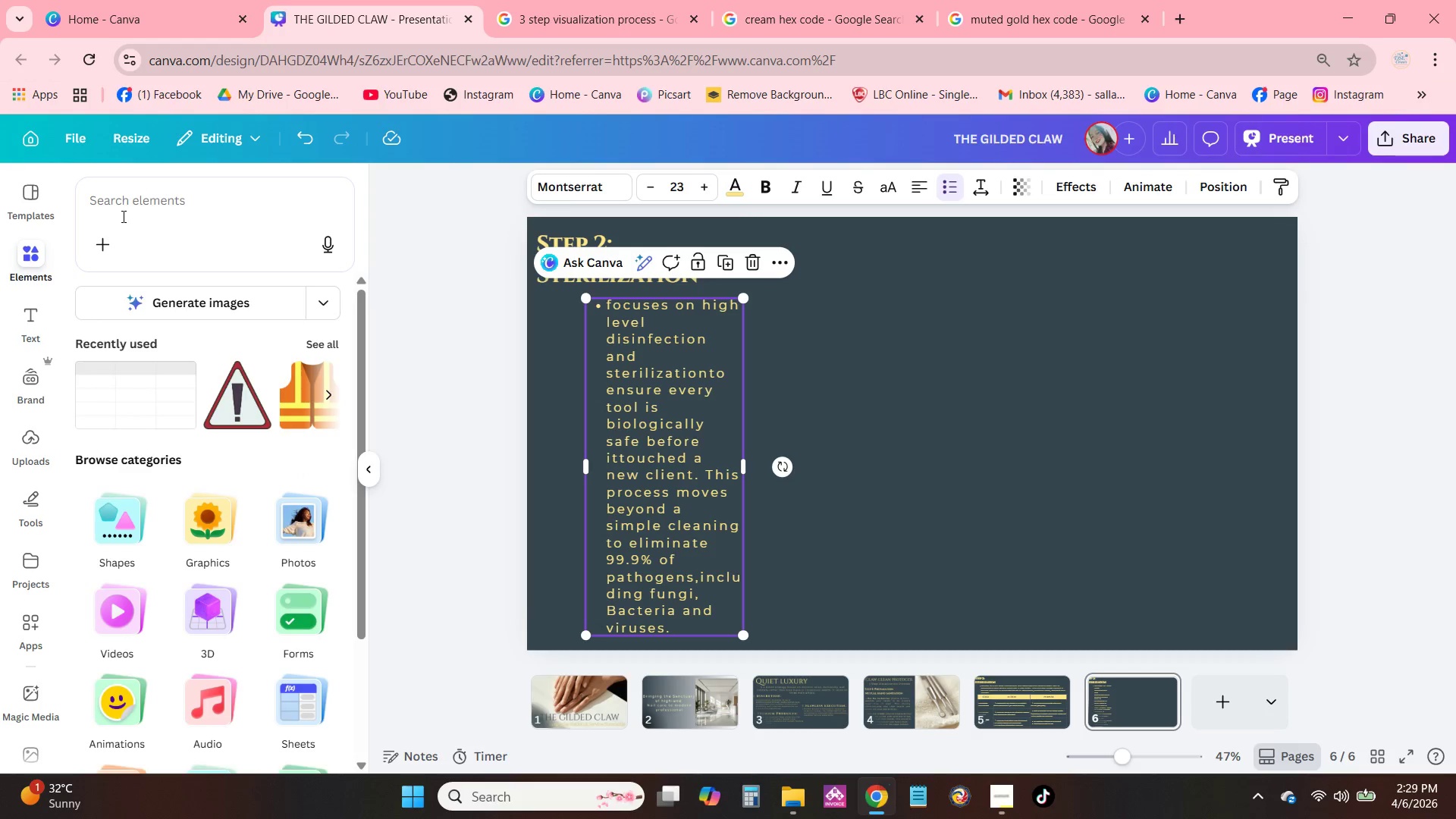 
left_click([122, 199])
 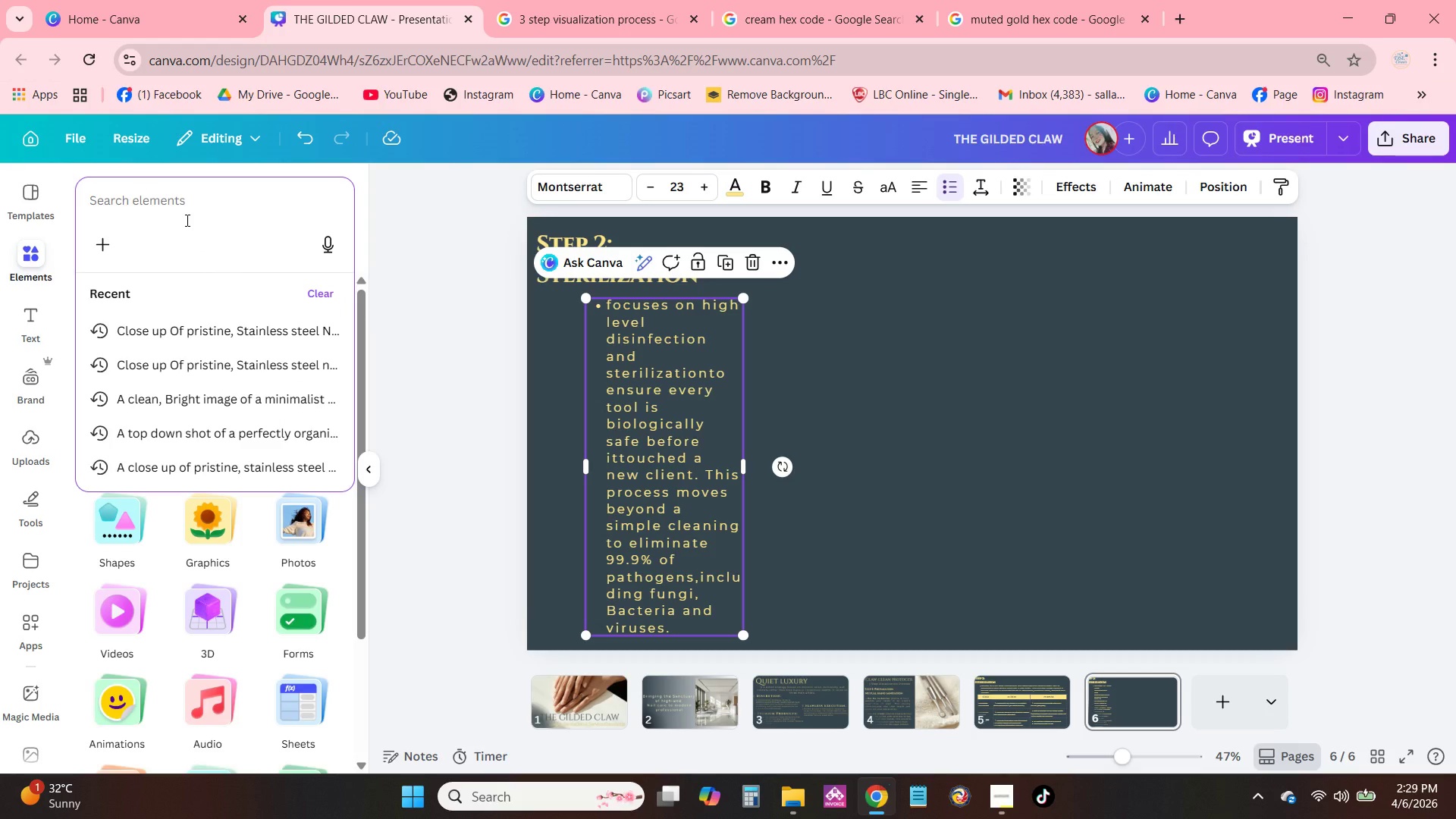 
wait(6.67)
 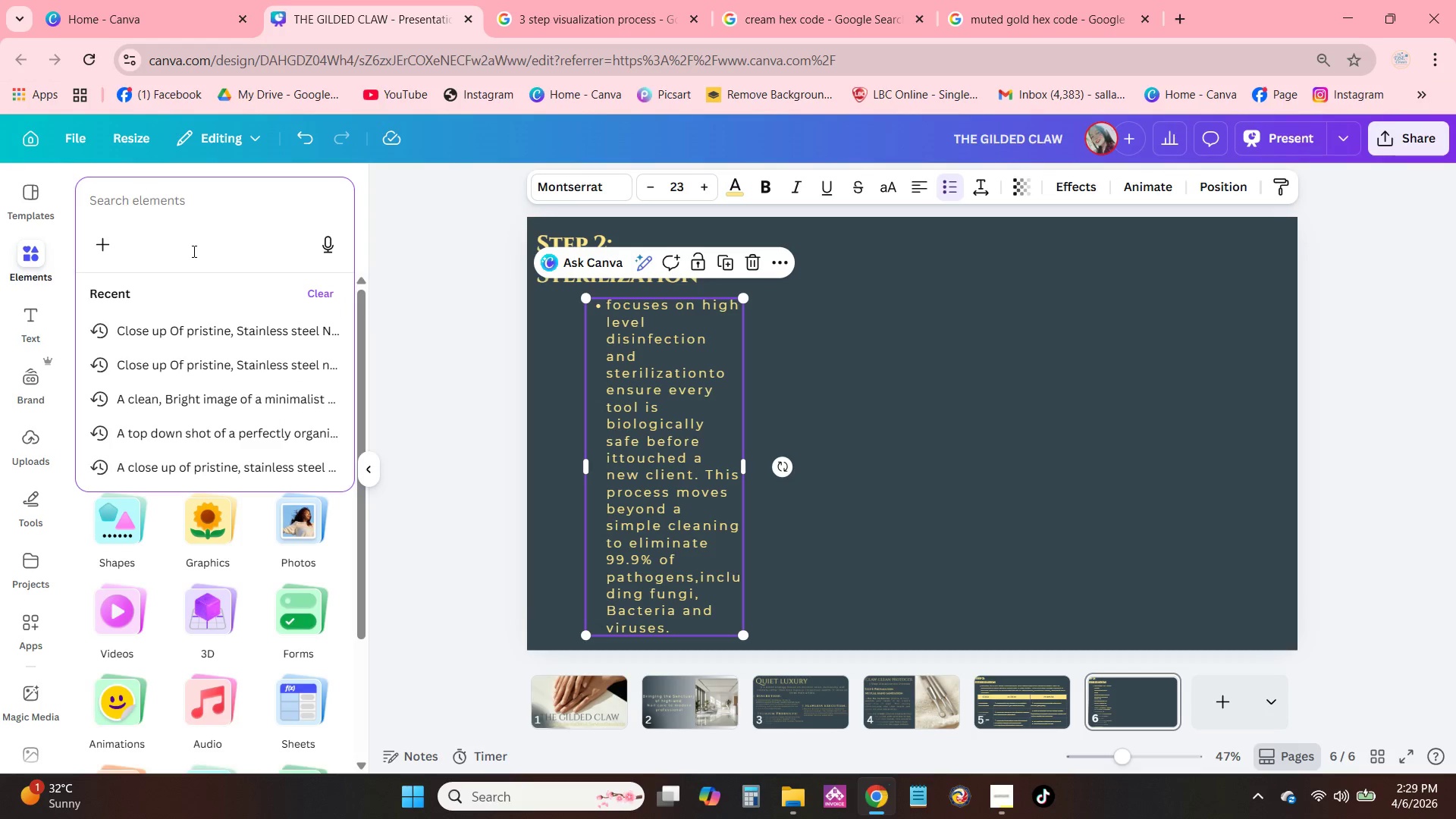 
type(A top down shi)
key(Backspace)
type(ot of a perfecly organized  )
 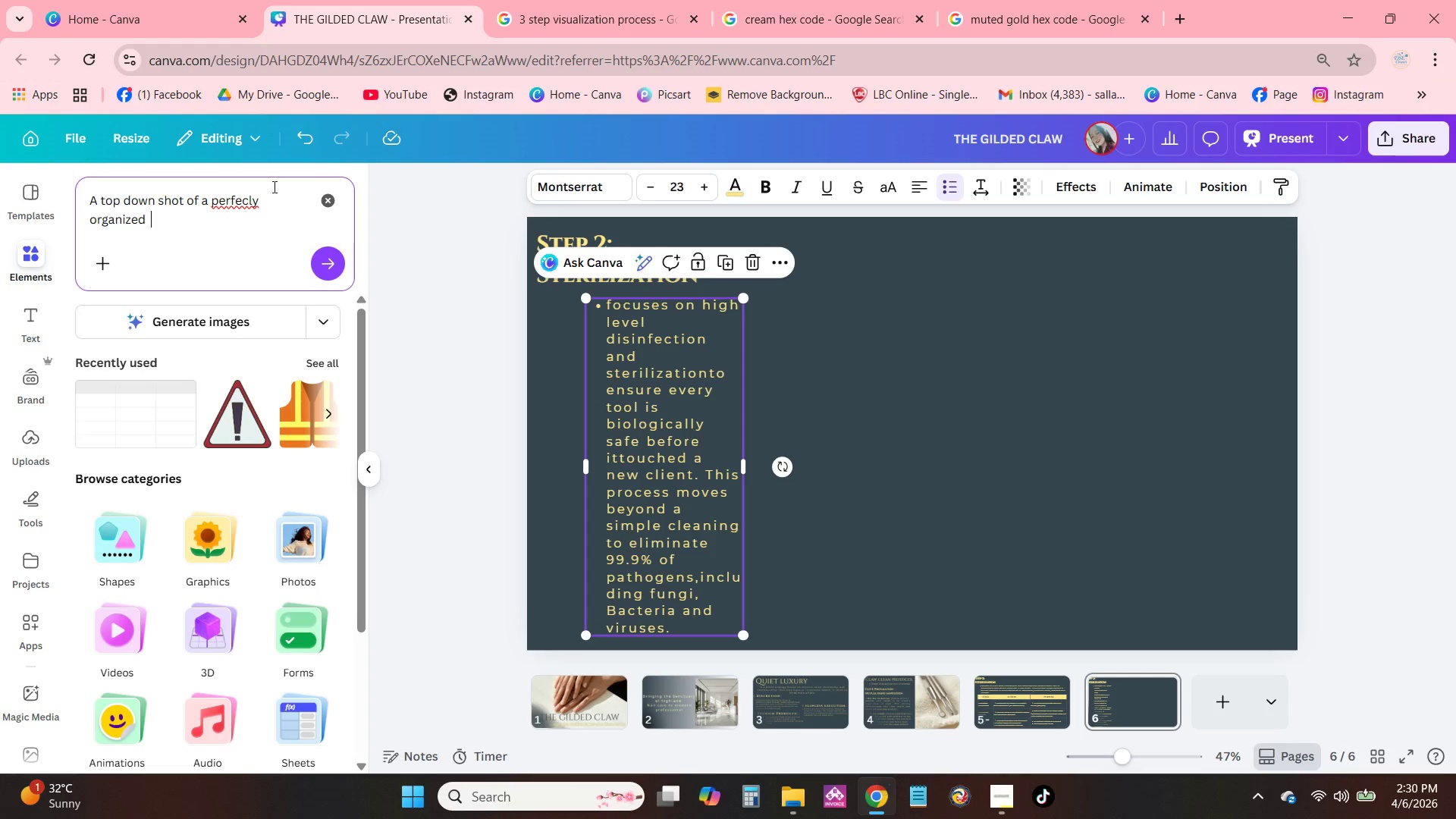 
wait(6.19)
 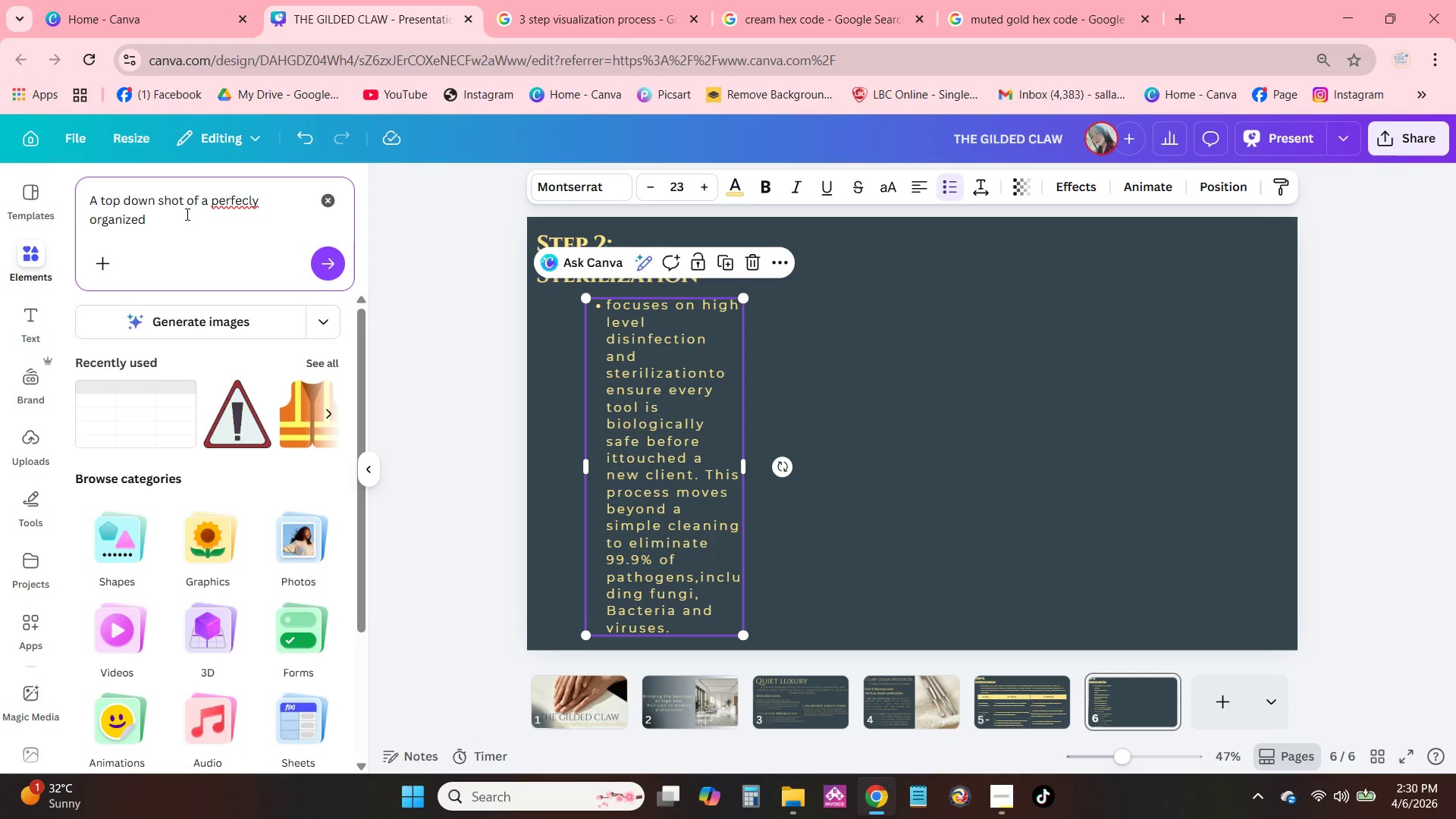 
key(Backspace)
type(tl)
 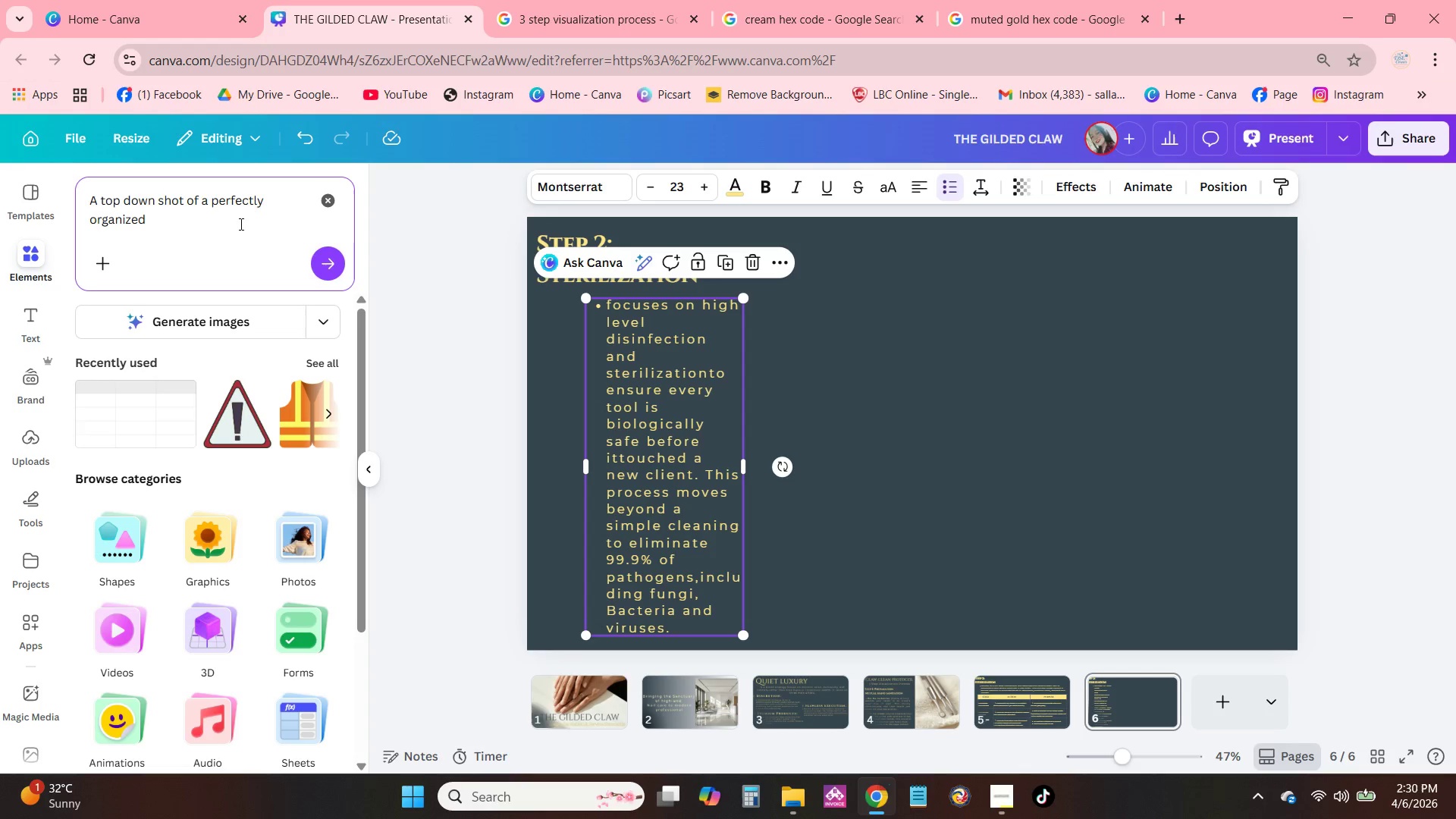 
left_click([238, 227])
 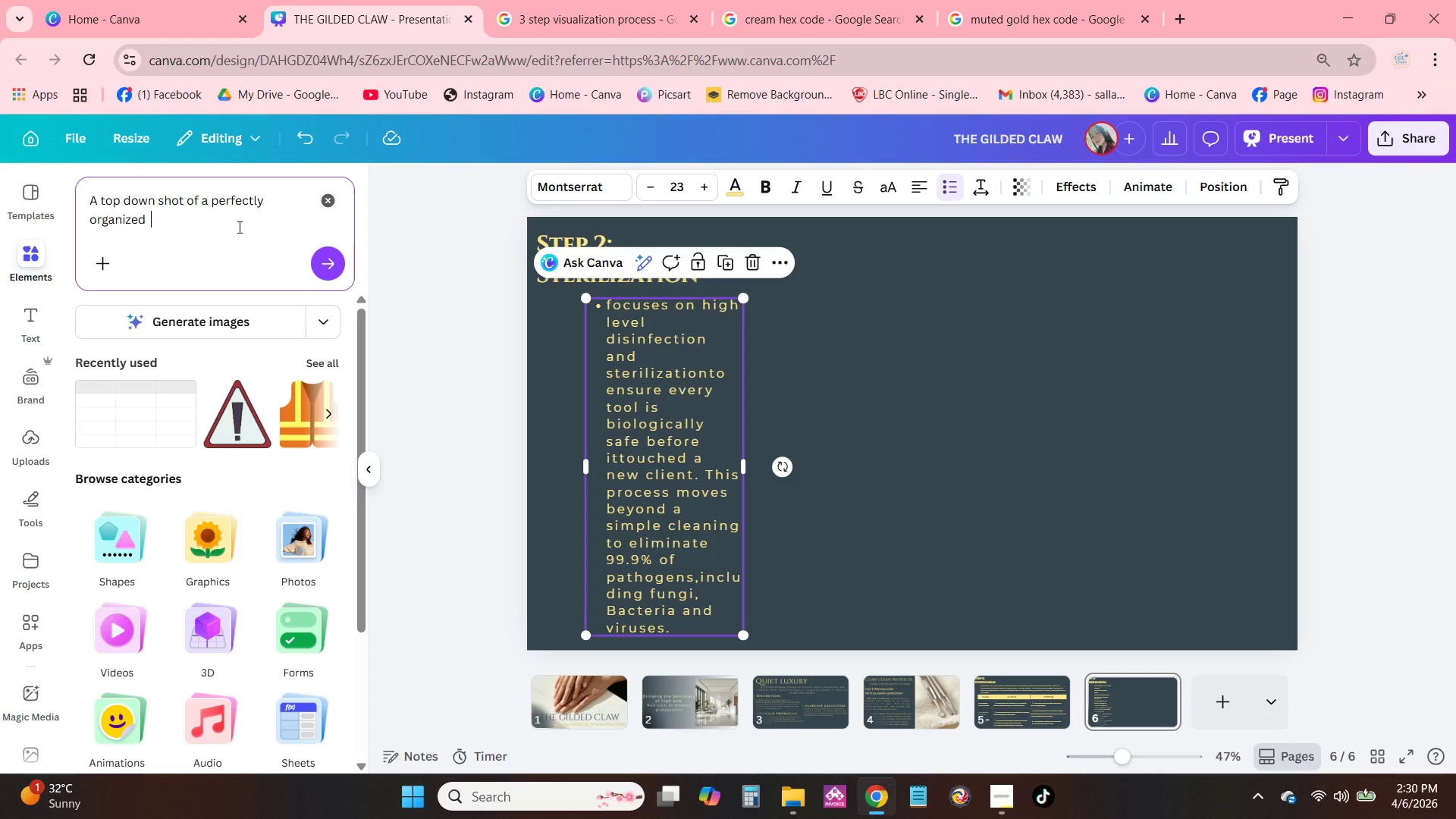 
type(Nail mabile work s)
key(Backspace)
key(Backspace)
key(Backspace)
type(obiul )
key(Backspace)
key(Backspace)
key(Backspace)
type(le s)
key(Backspace)
type(work station)
 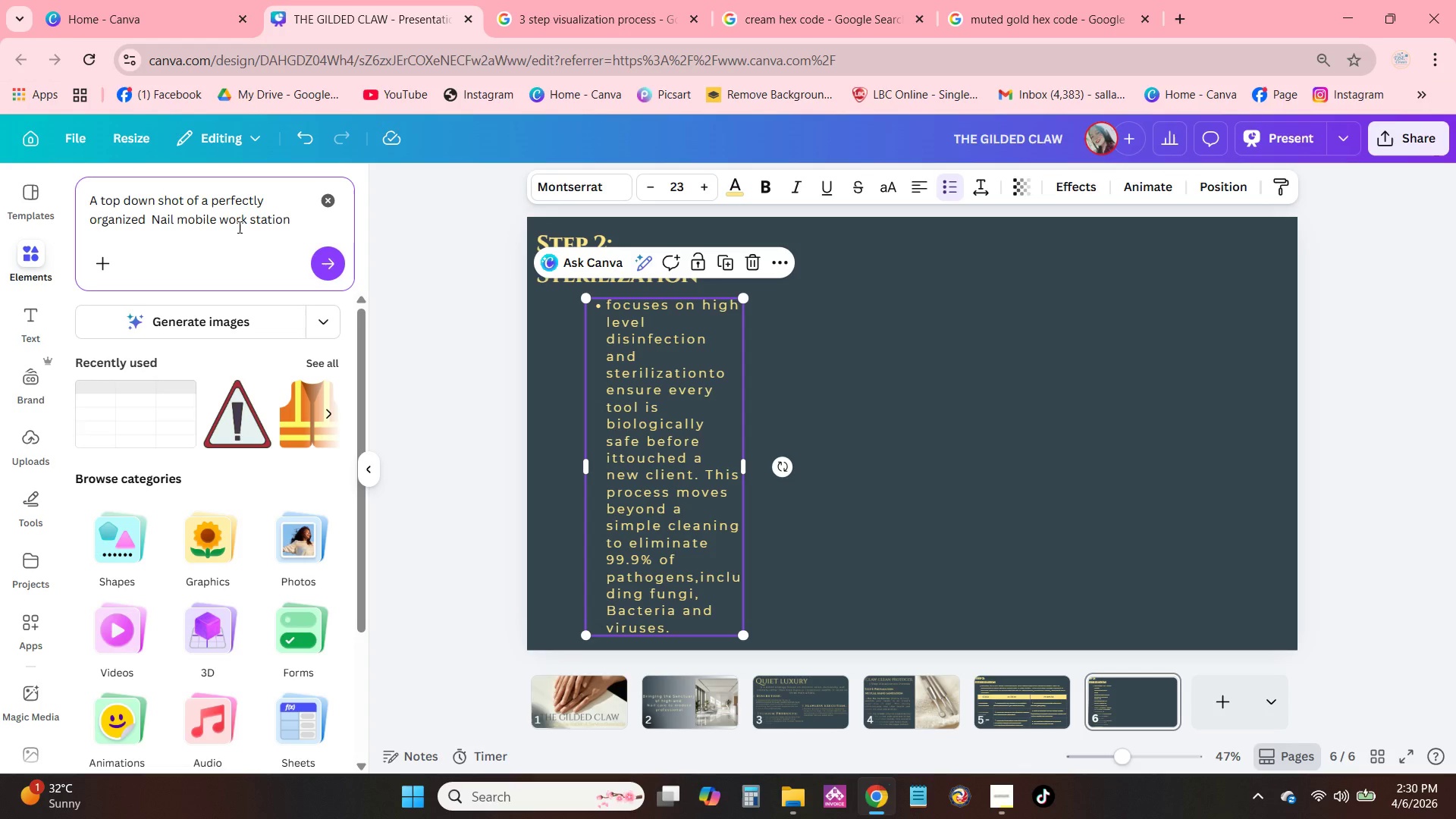 
key(Enter)
 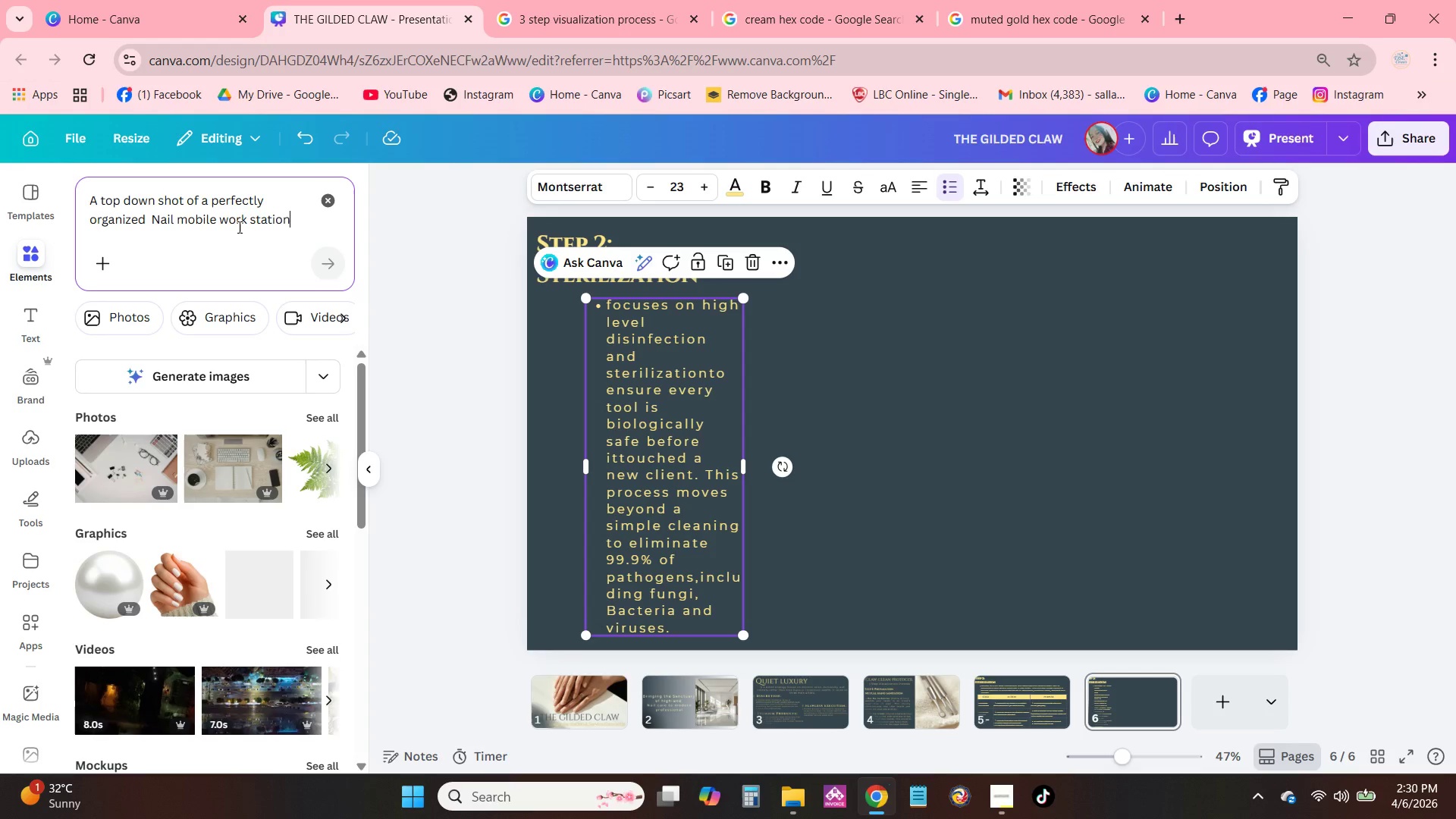 
left_click([161, 380])
 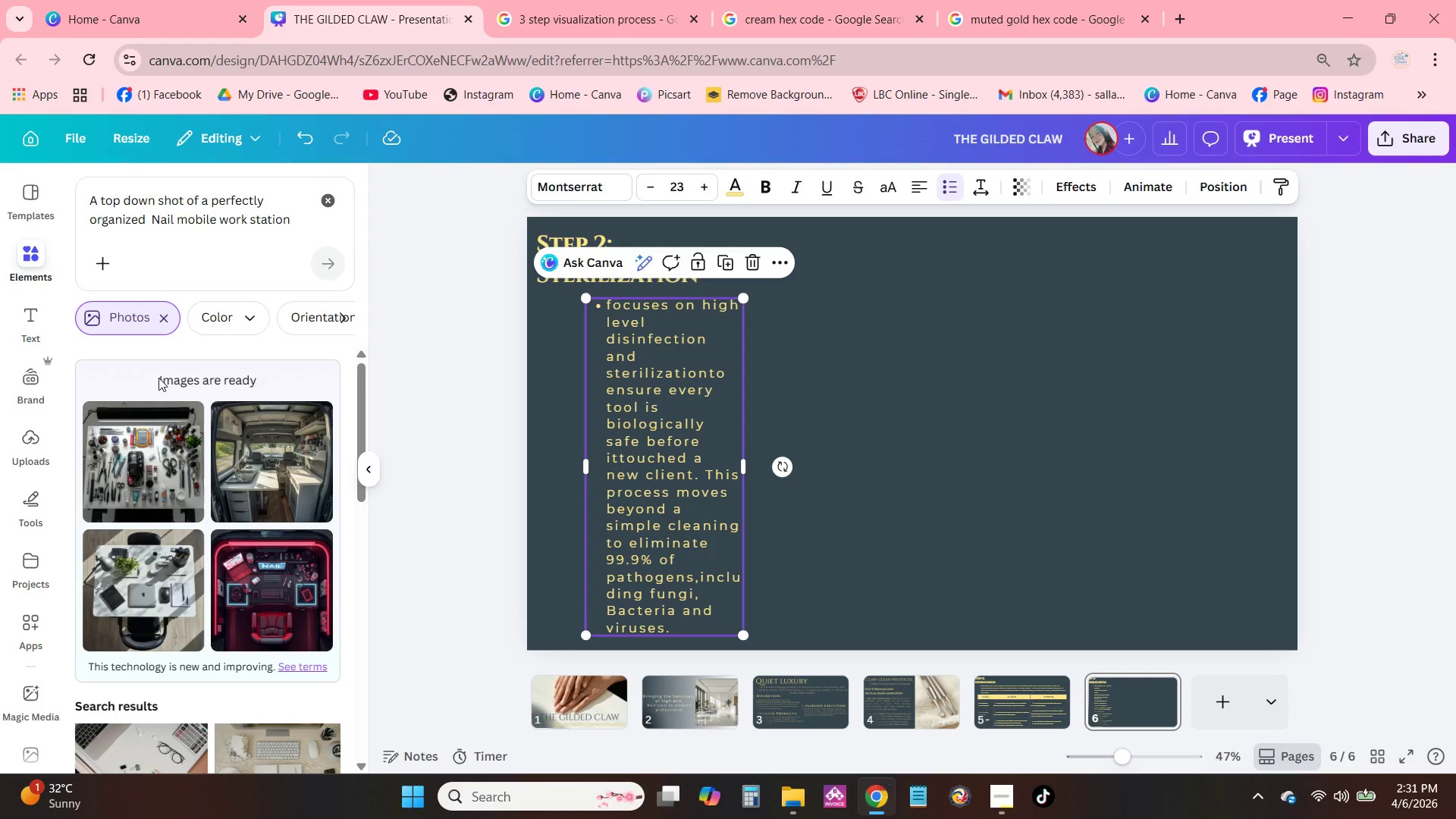 
wait(38.92)
 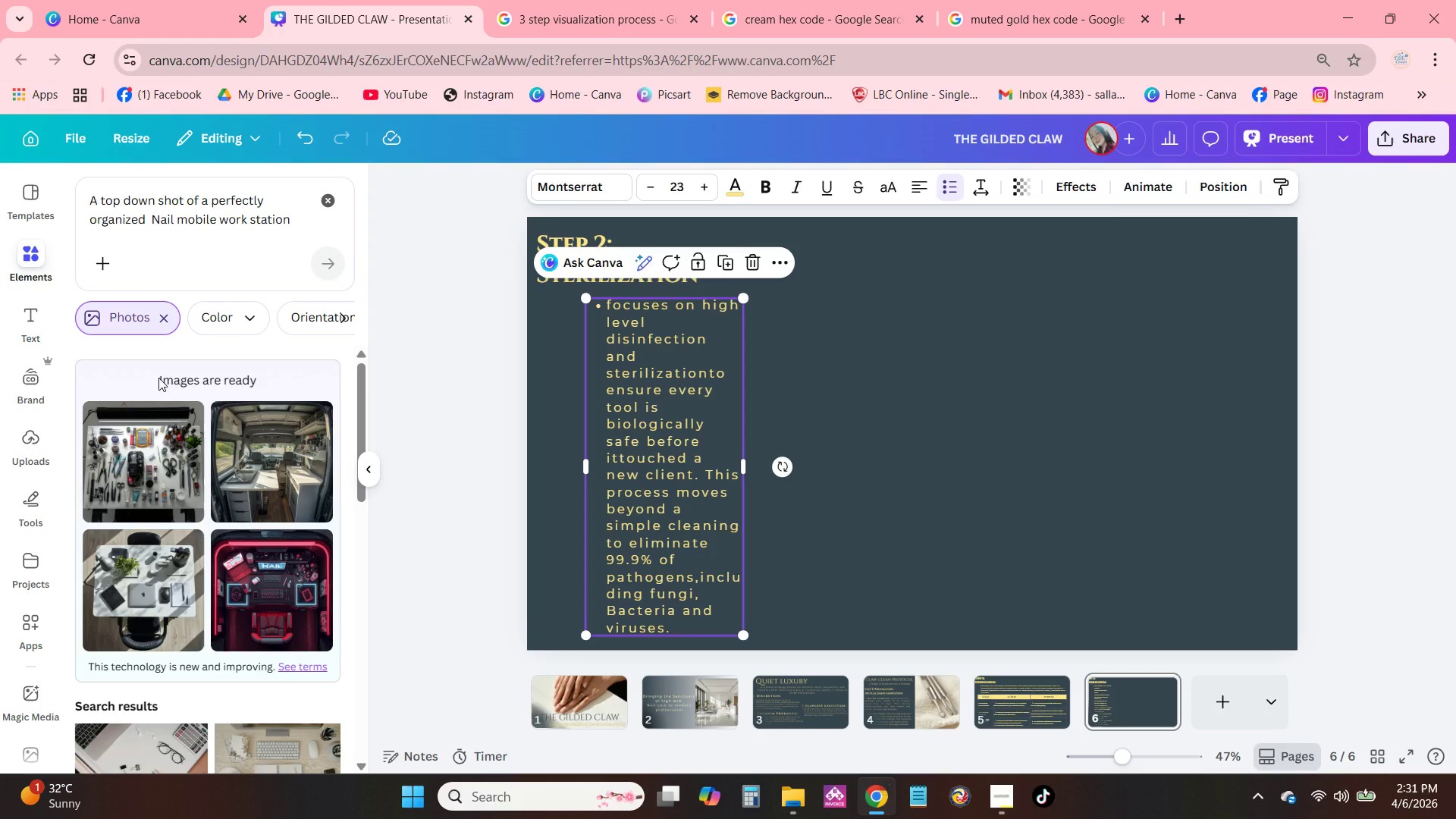 
left_click([144, 462])
 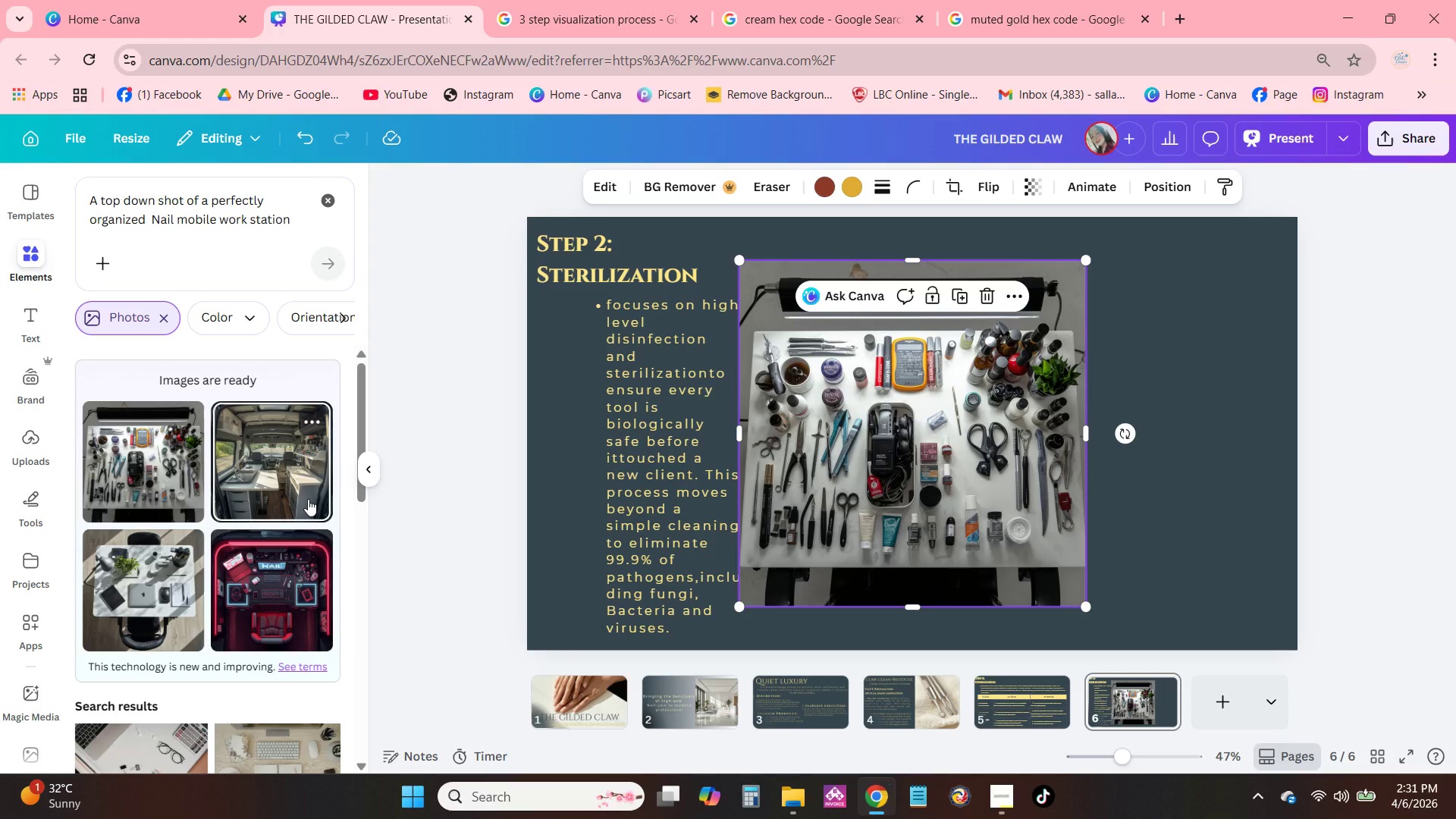 
wait(7.17)
 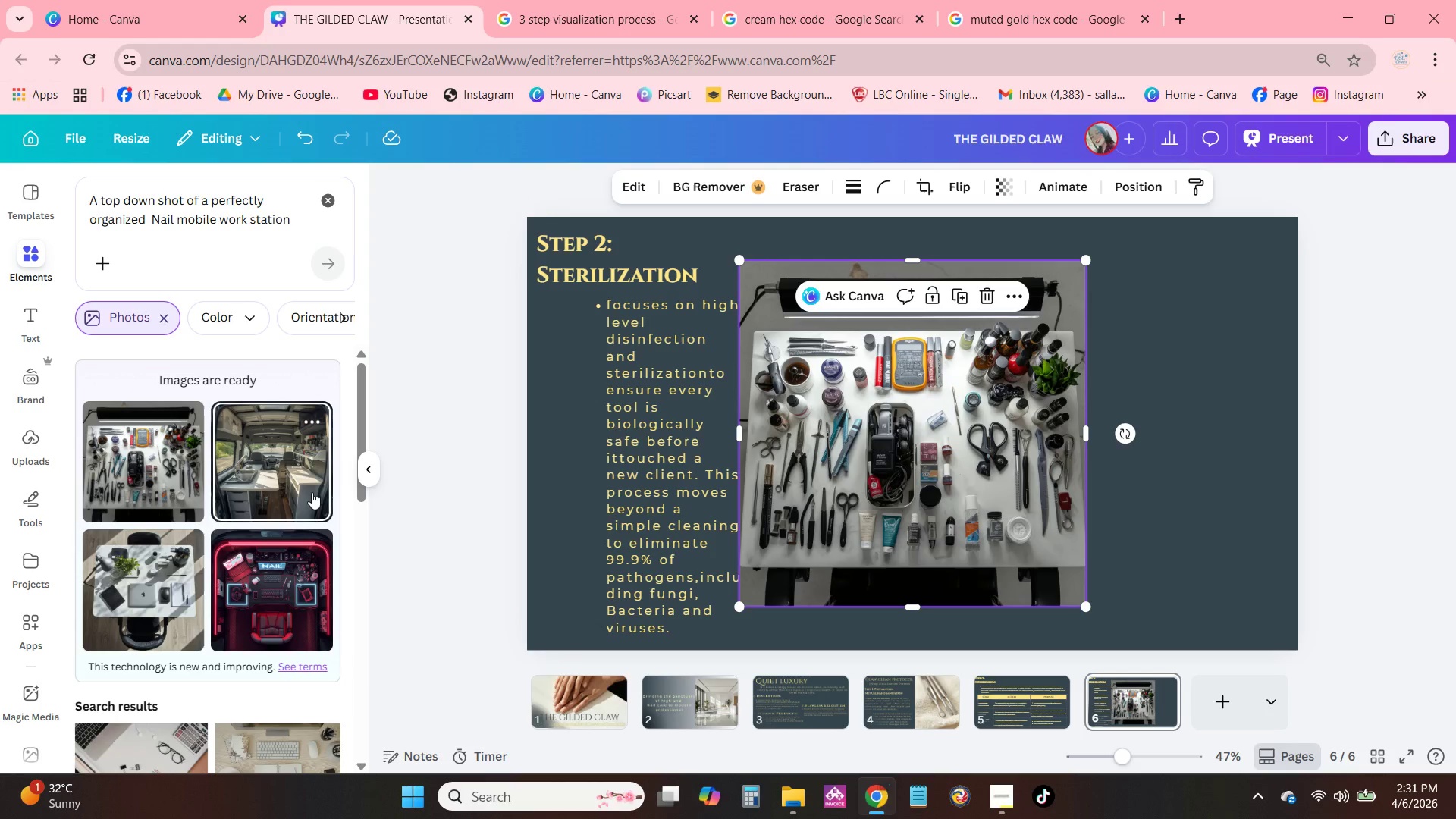 
left_click([152, 593])
 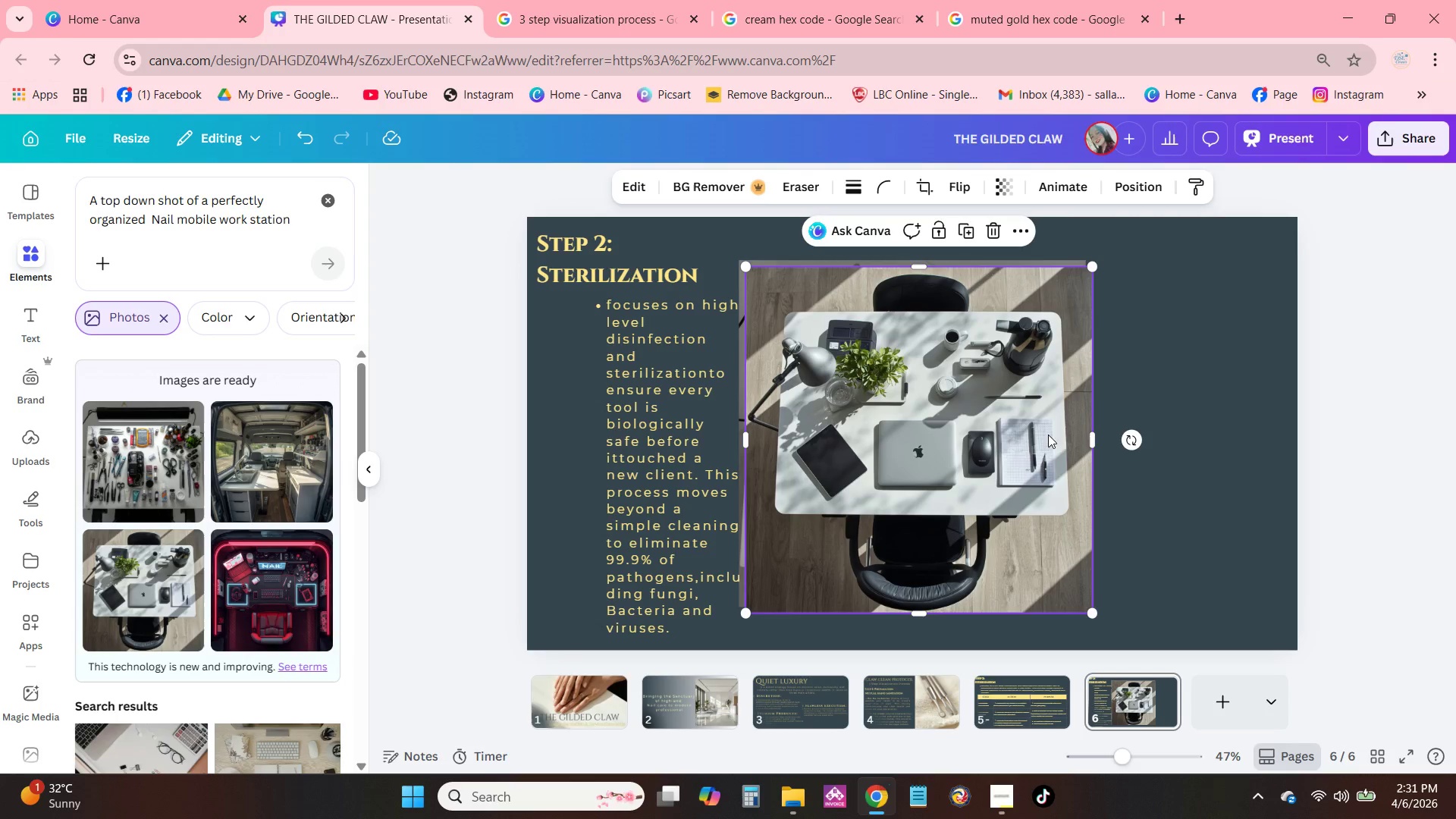 
left_click([1040, 452])
 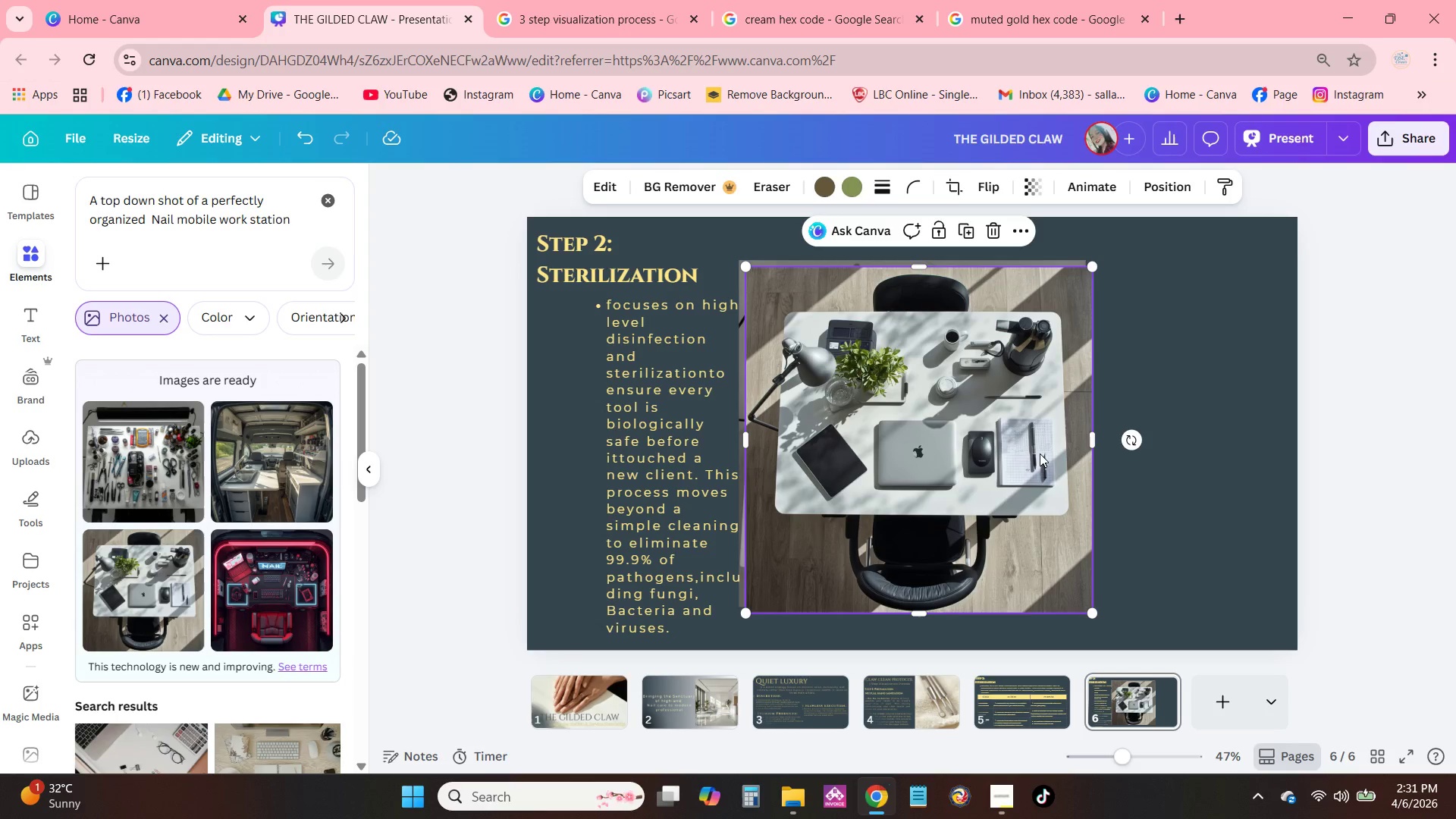 
key(Backspace)
 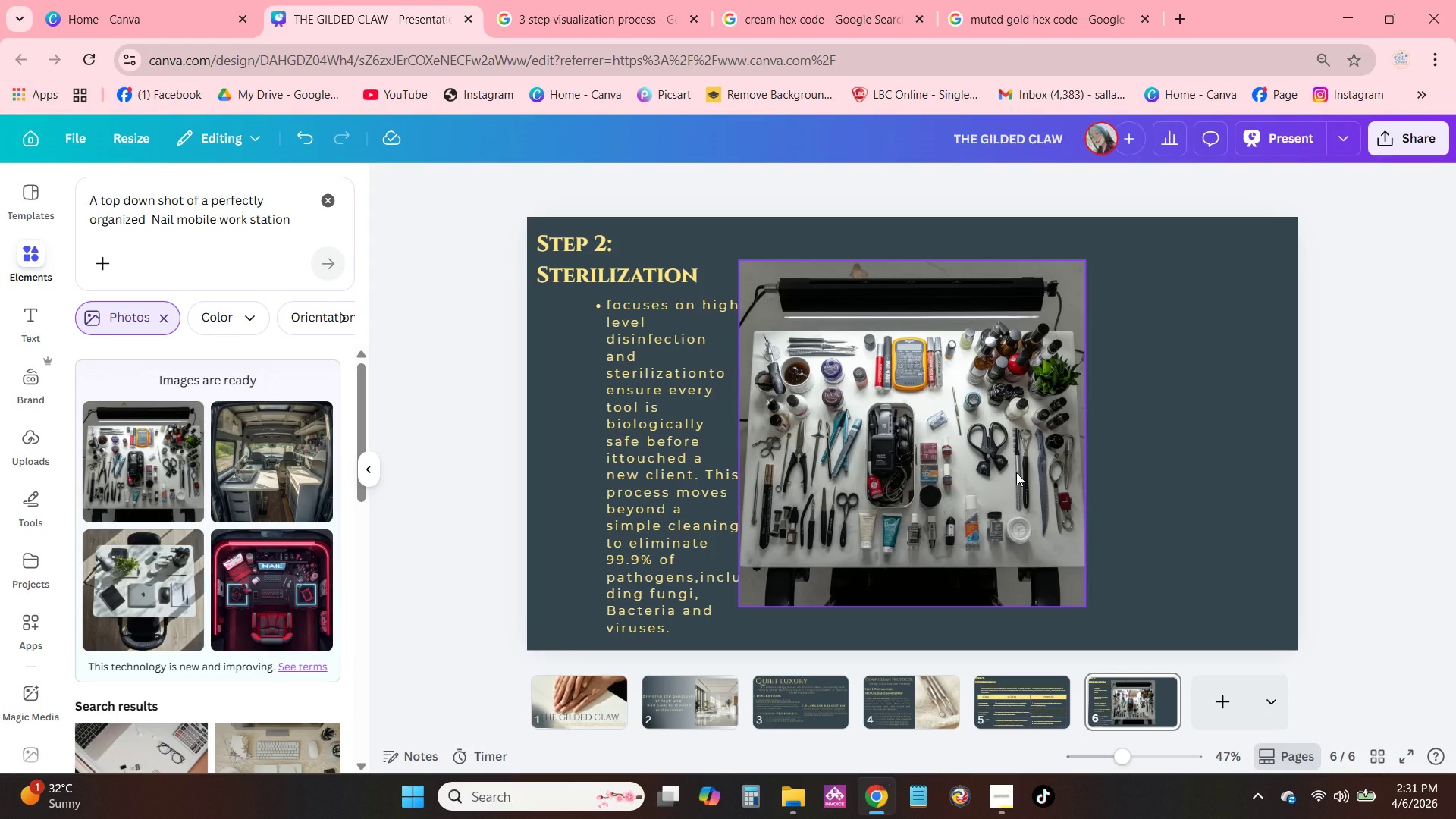 
left_click([981, 440])
 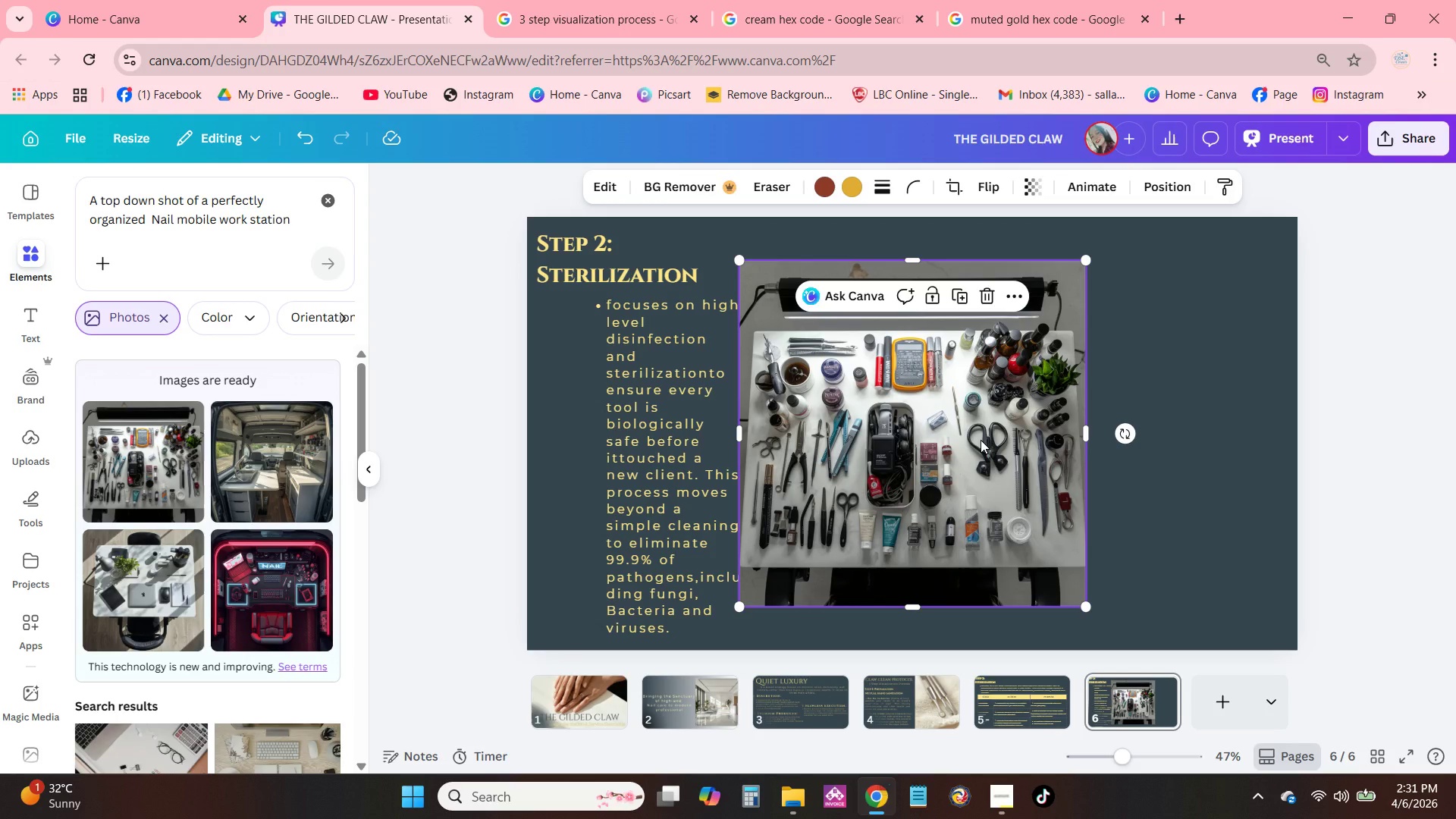 
wait(12.81)
 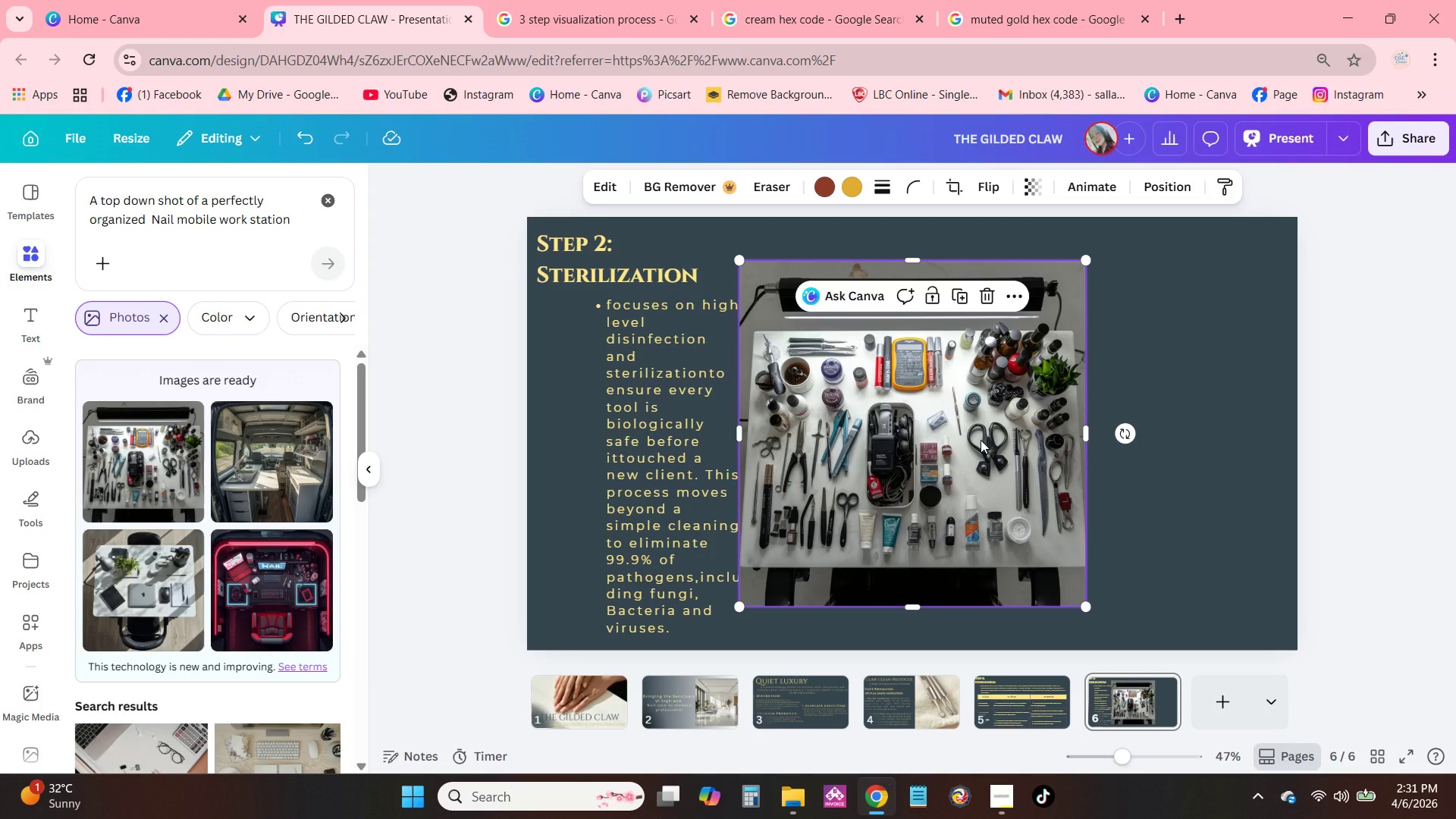 
left_click([1040, 425])
 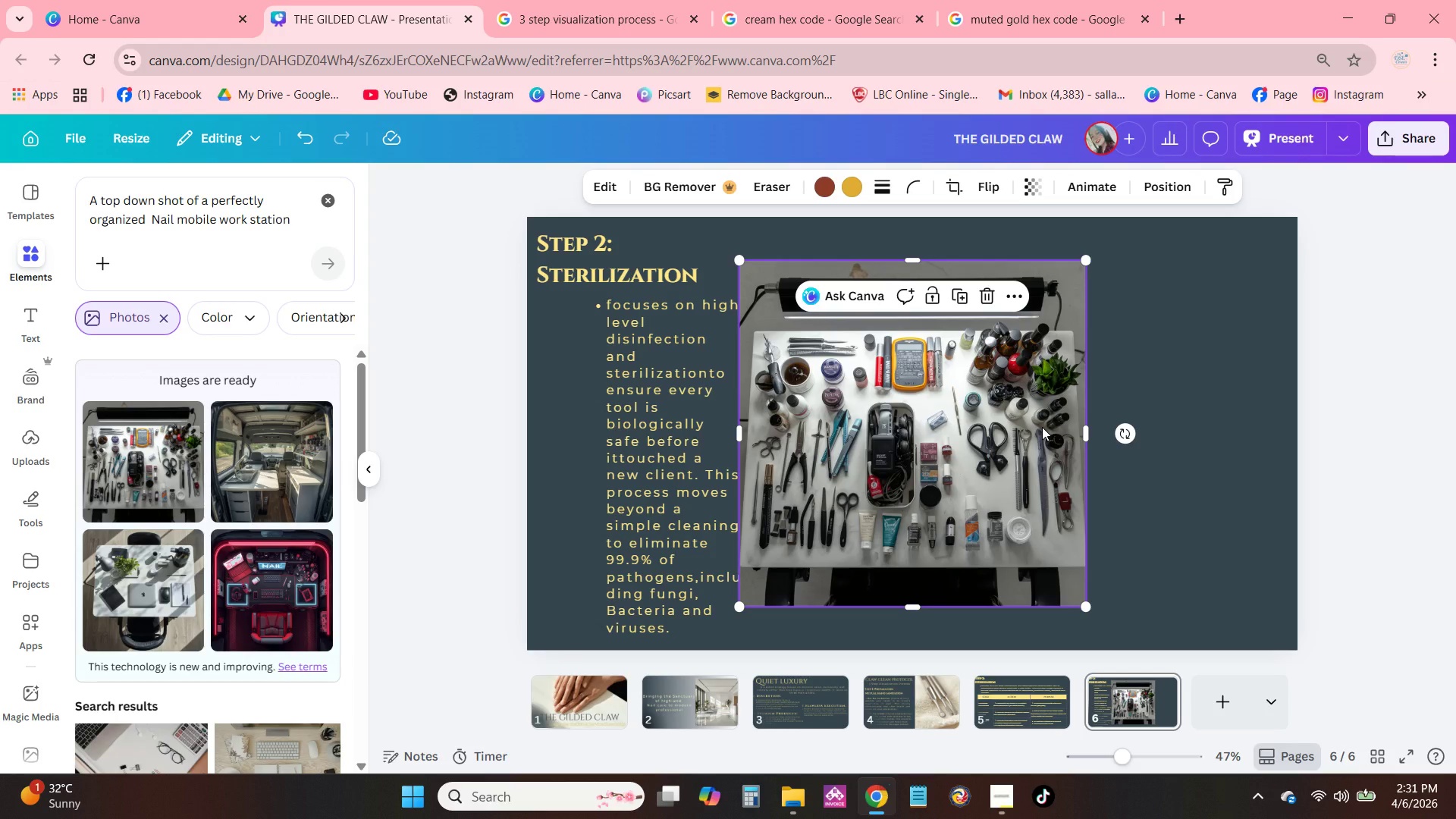 
key(Backspace)
 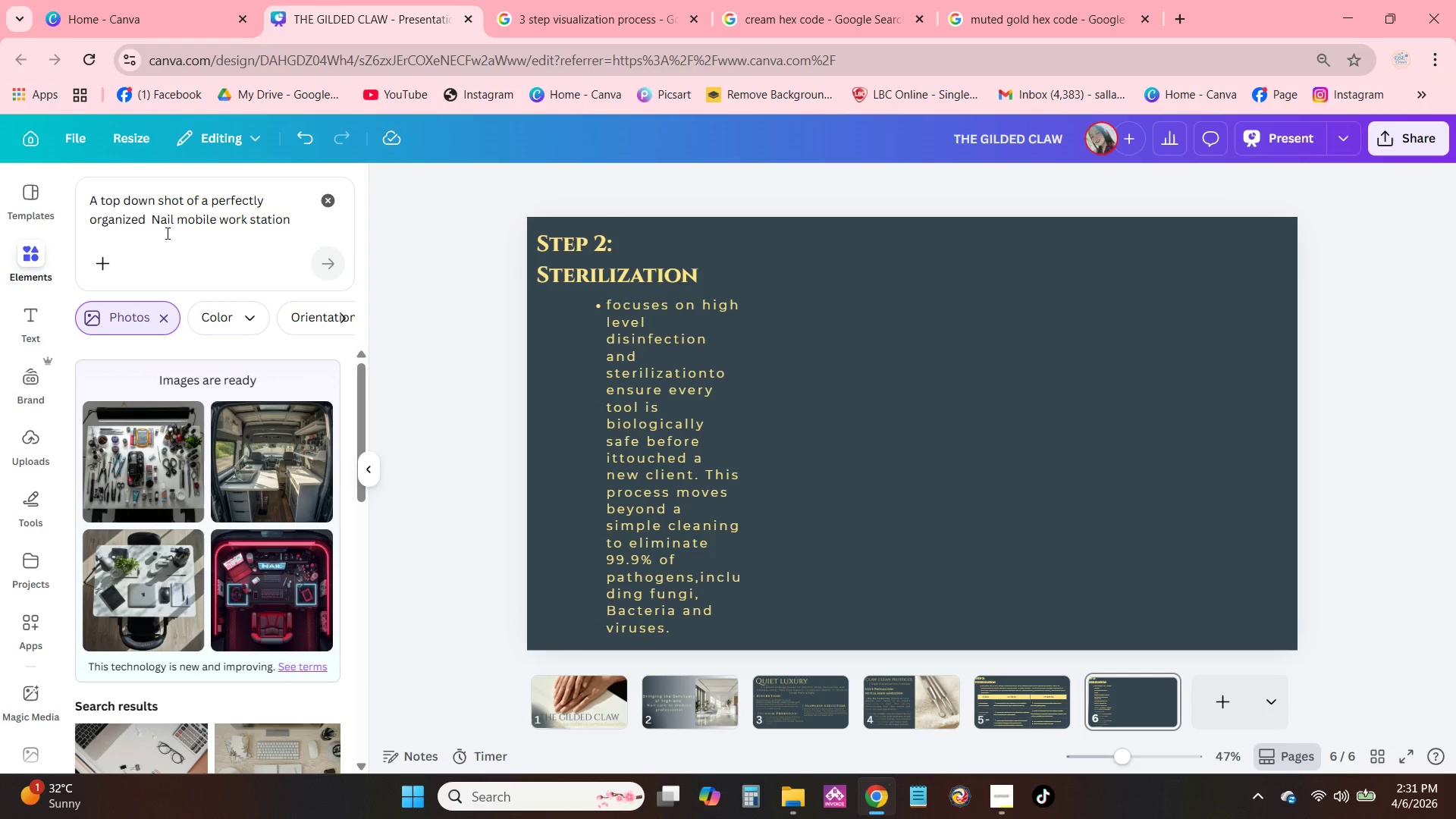 
left_click([174, 223])
 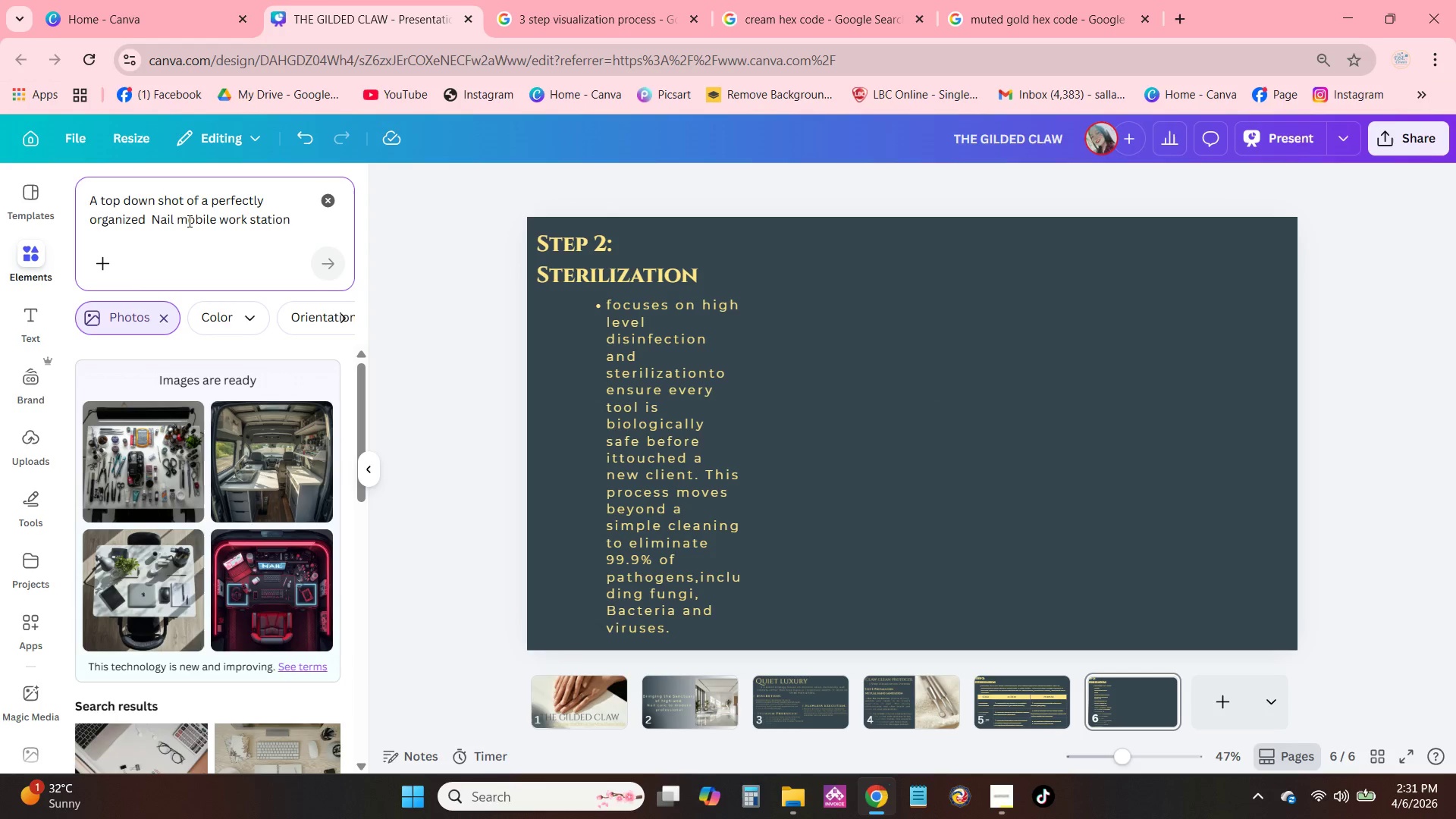 
left_click_drag(start_coordinate=[177, 220], to_coordinate=[216, 221])
 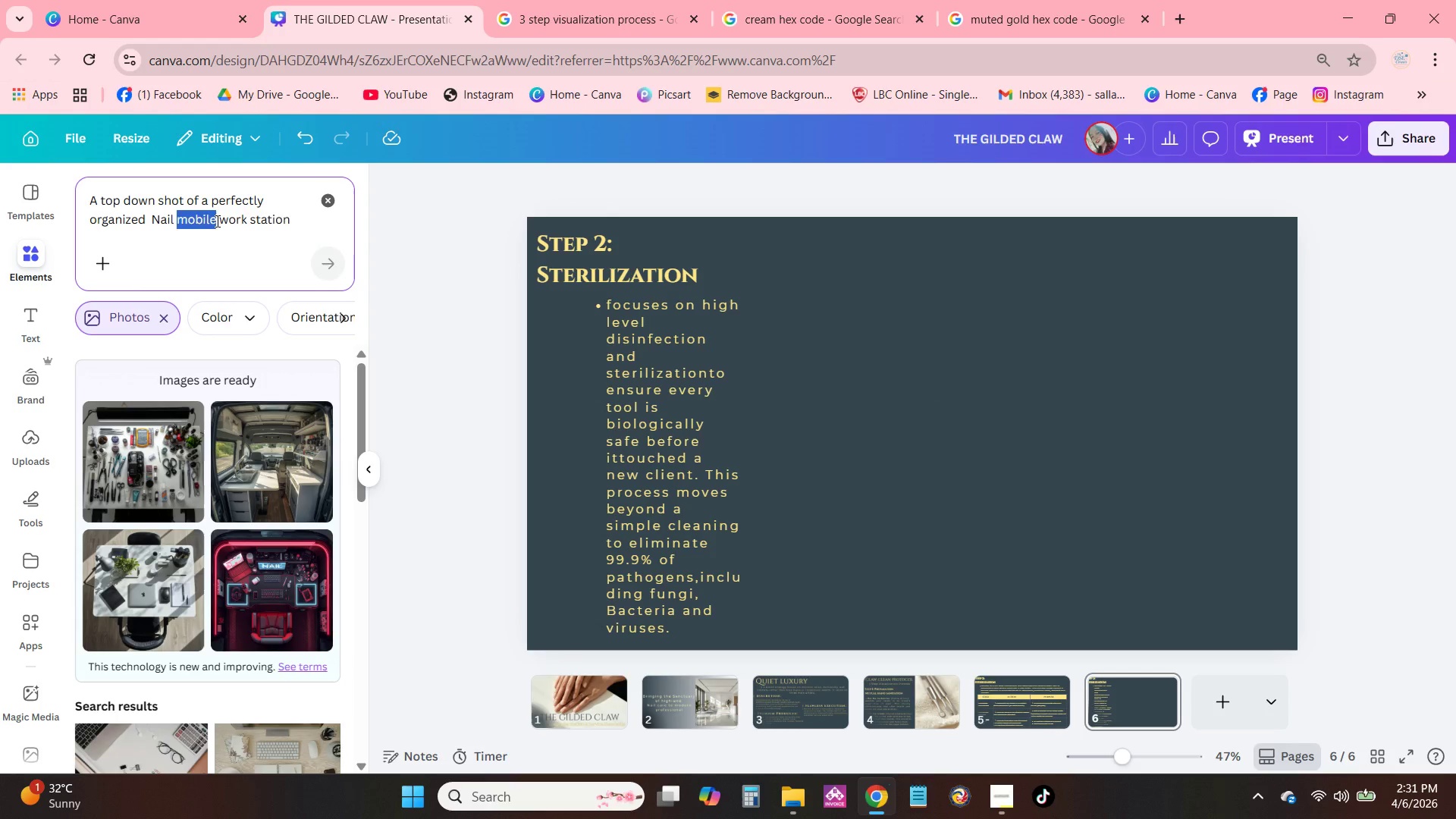 
key(Backspace)
 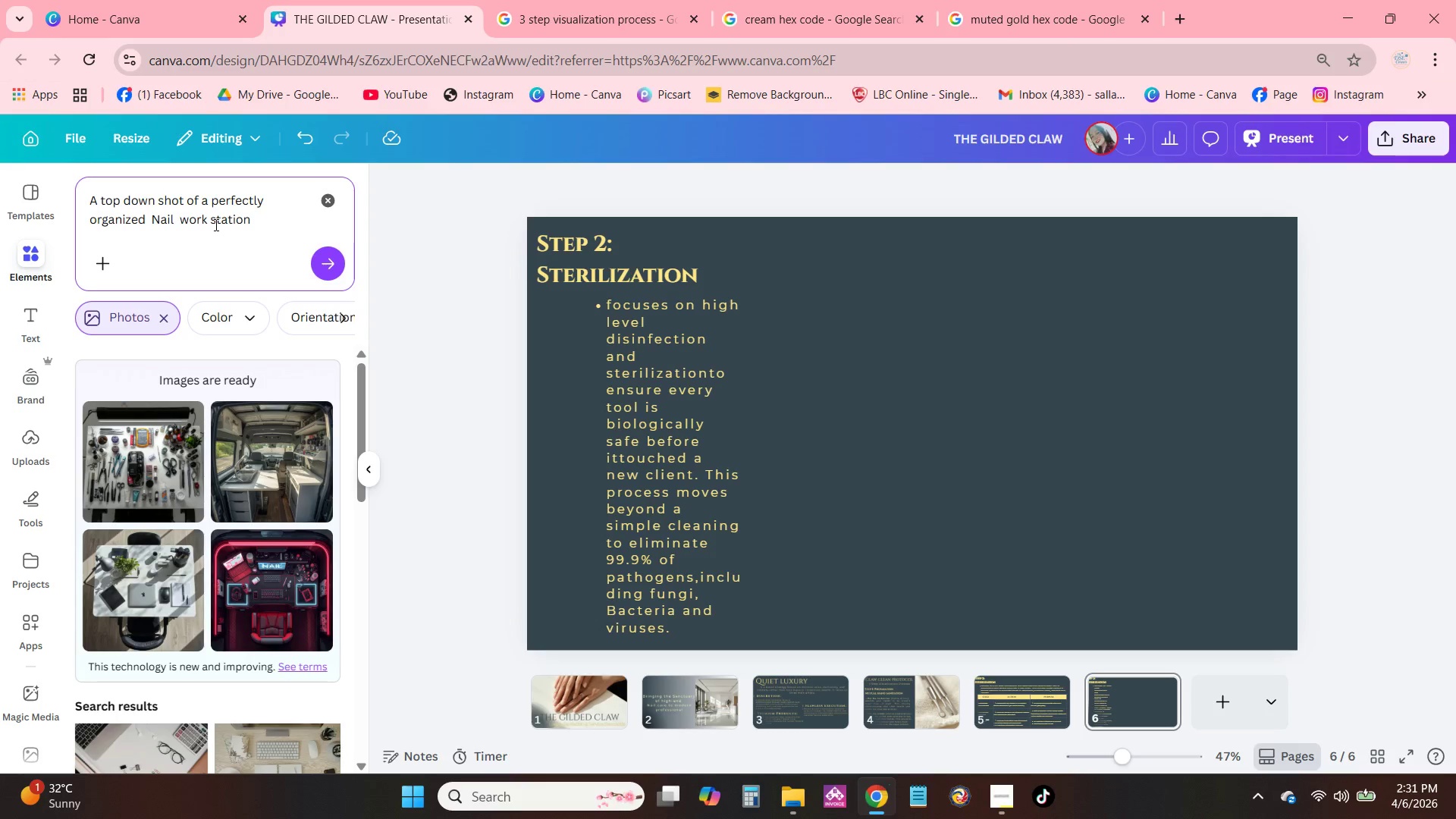 
key(Enter)
 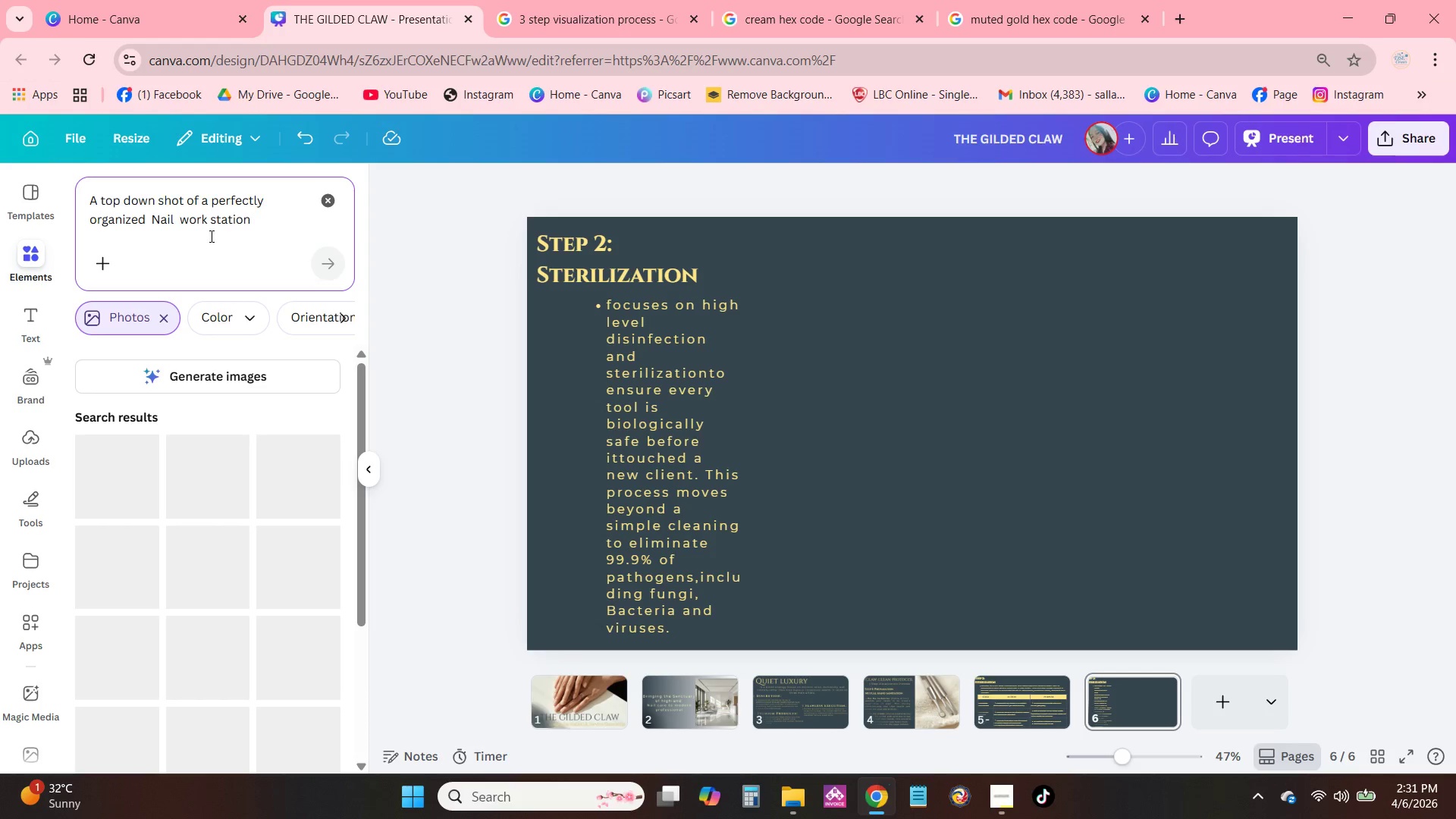 
left_click([211, 226])
 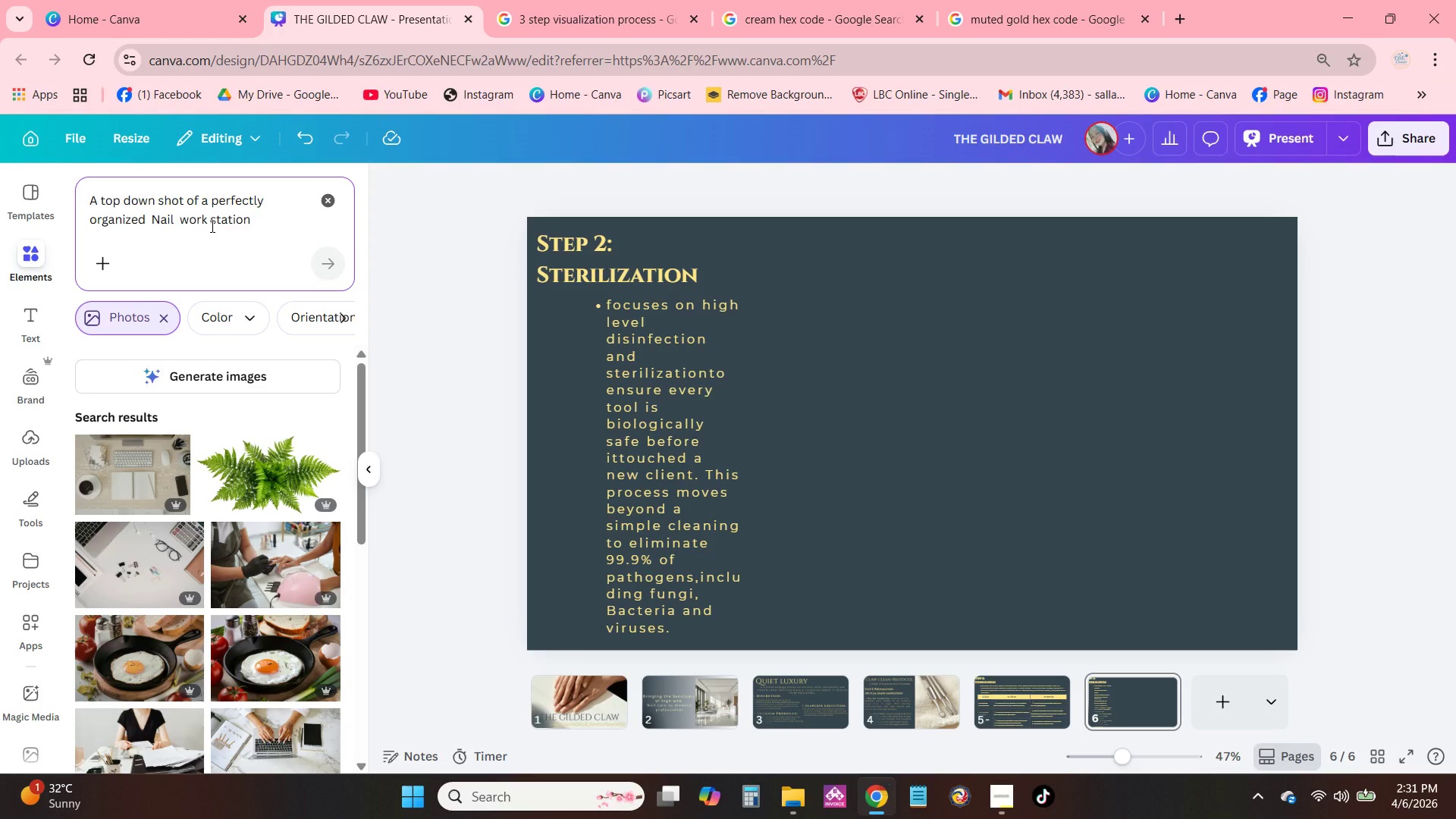 
key(Backspace)
 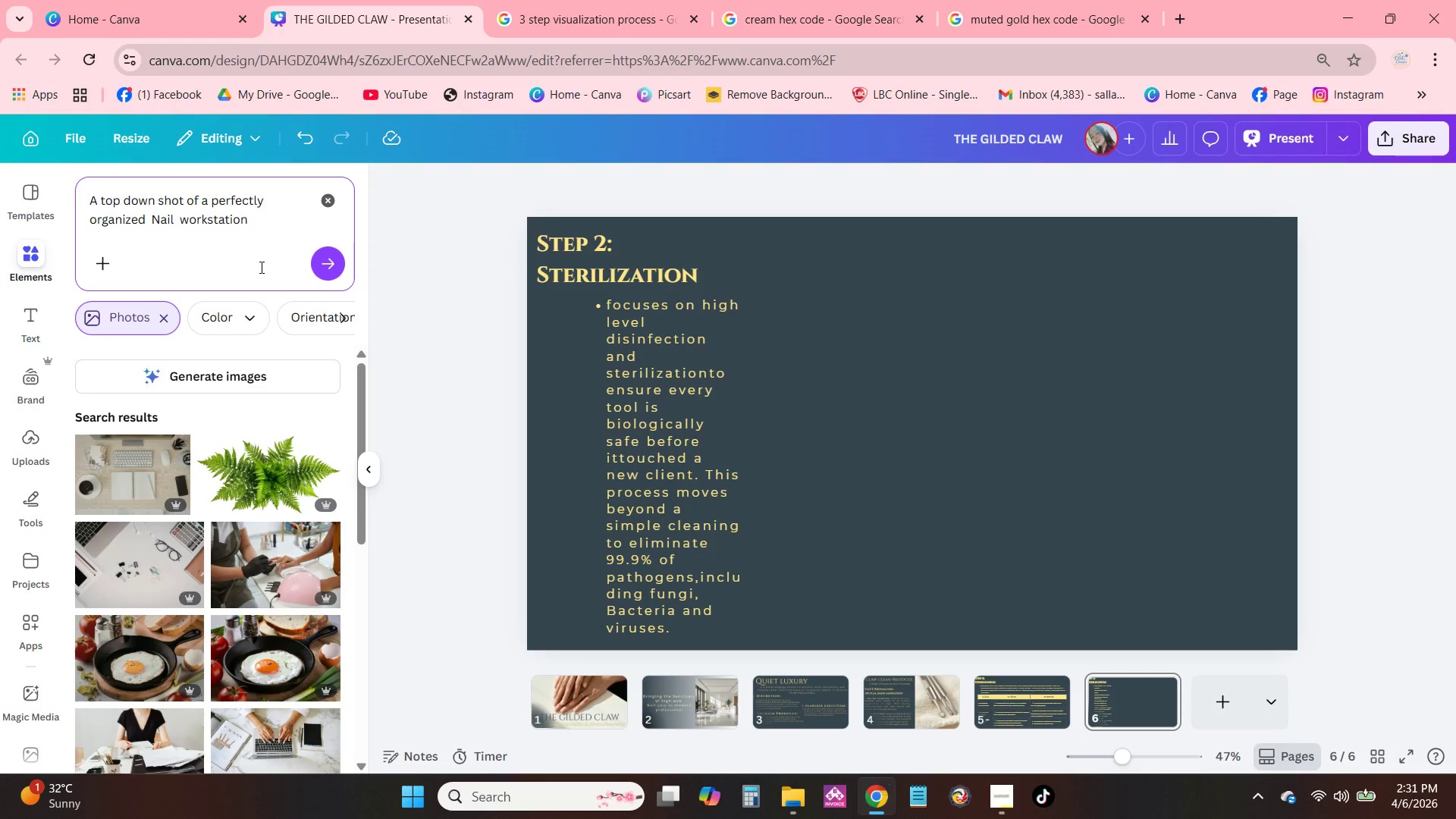 
key(Enter)
 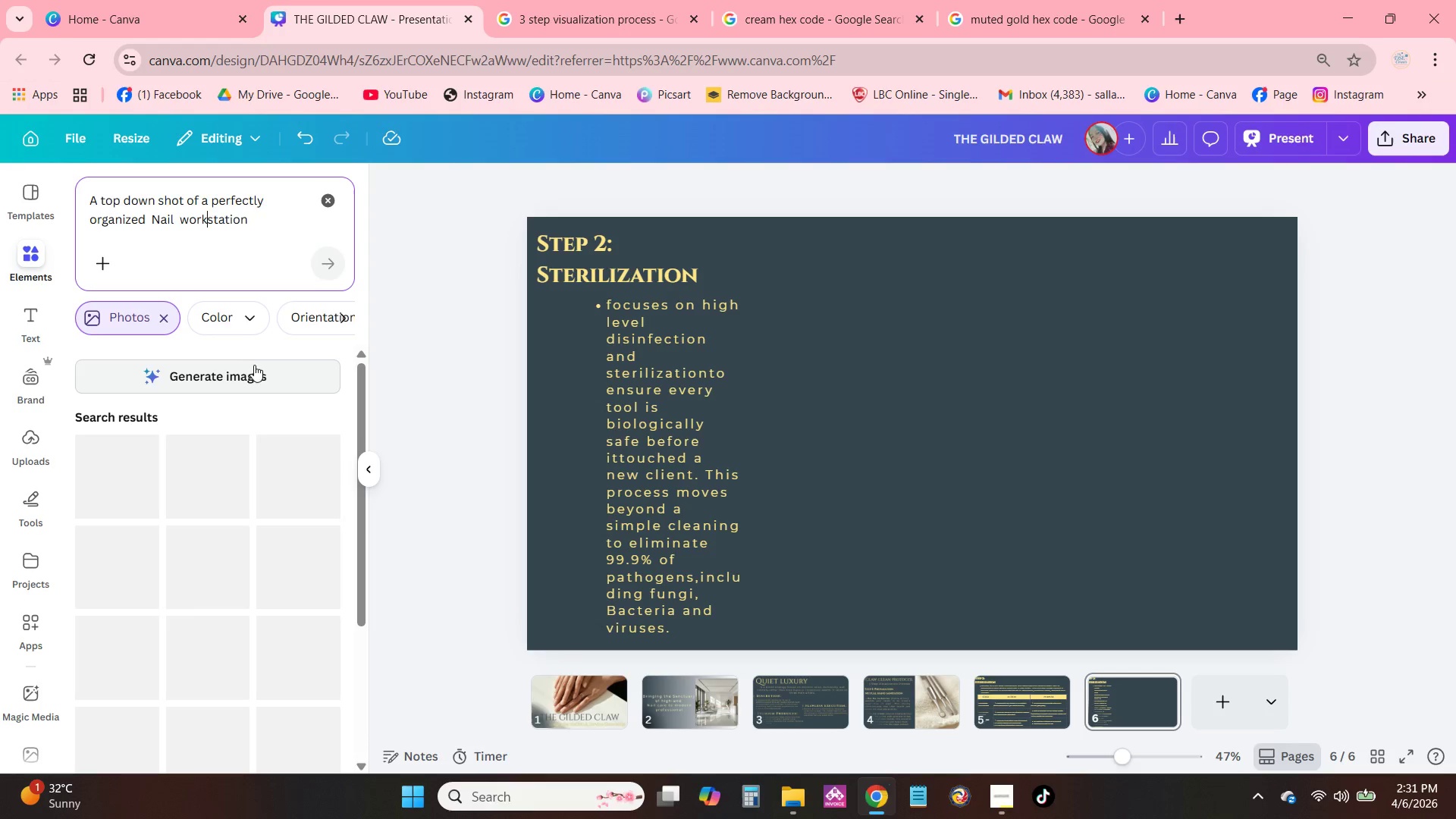 
left_click([254, 372])
 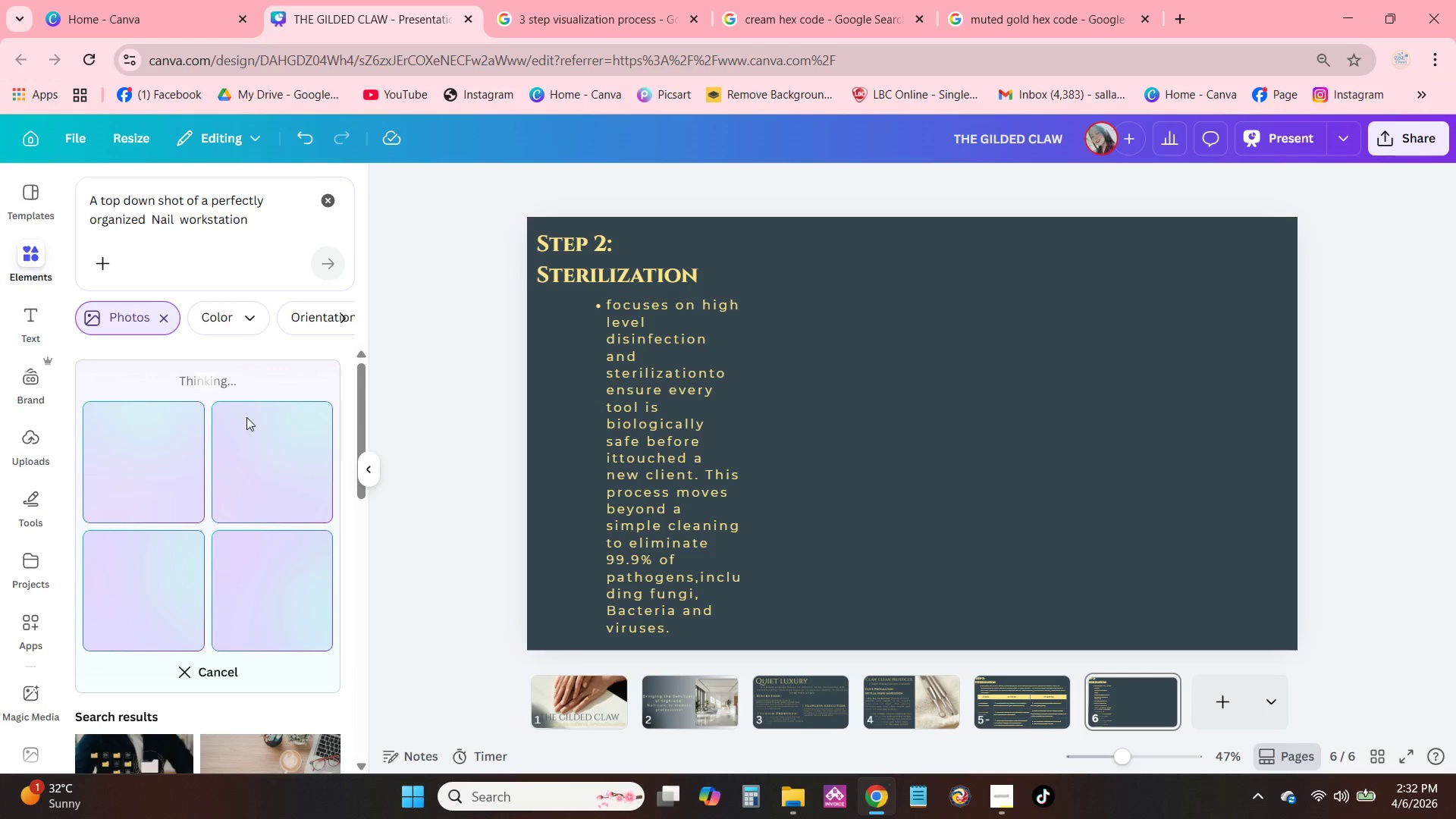 
wait(15.66)
 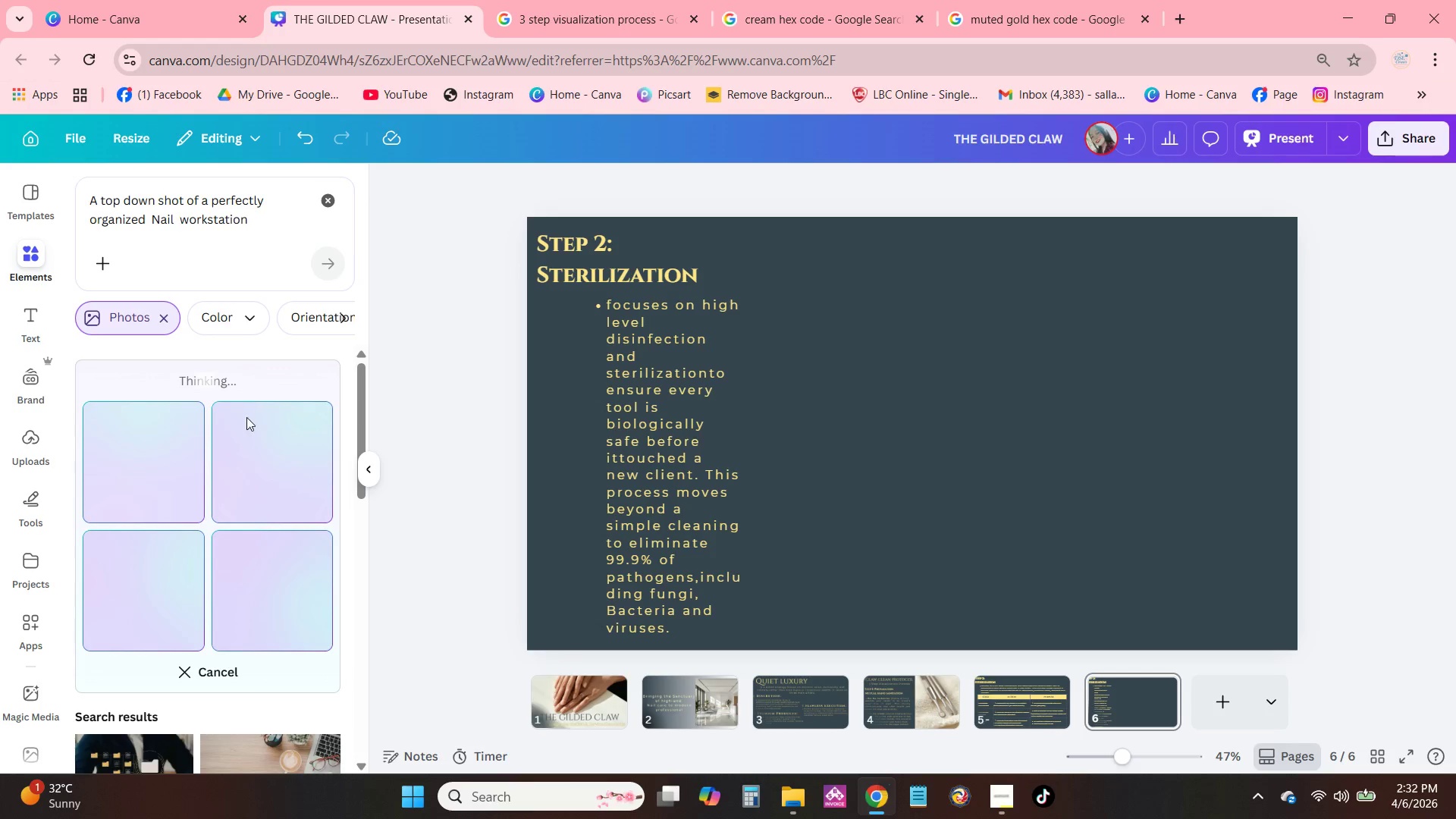 
left_click([281, 494])
 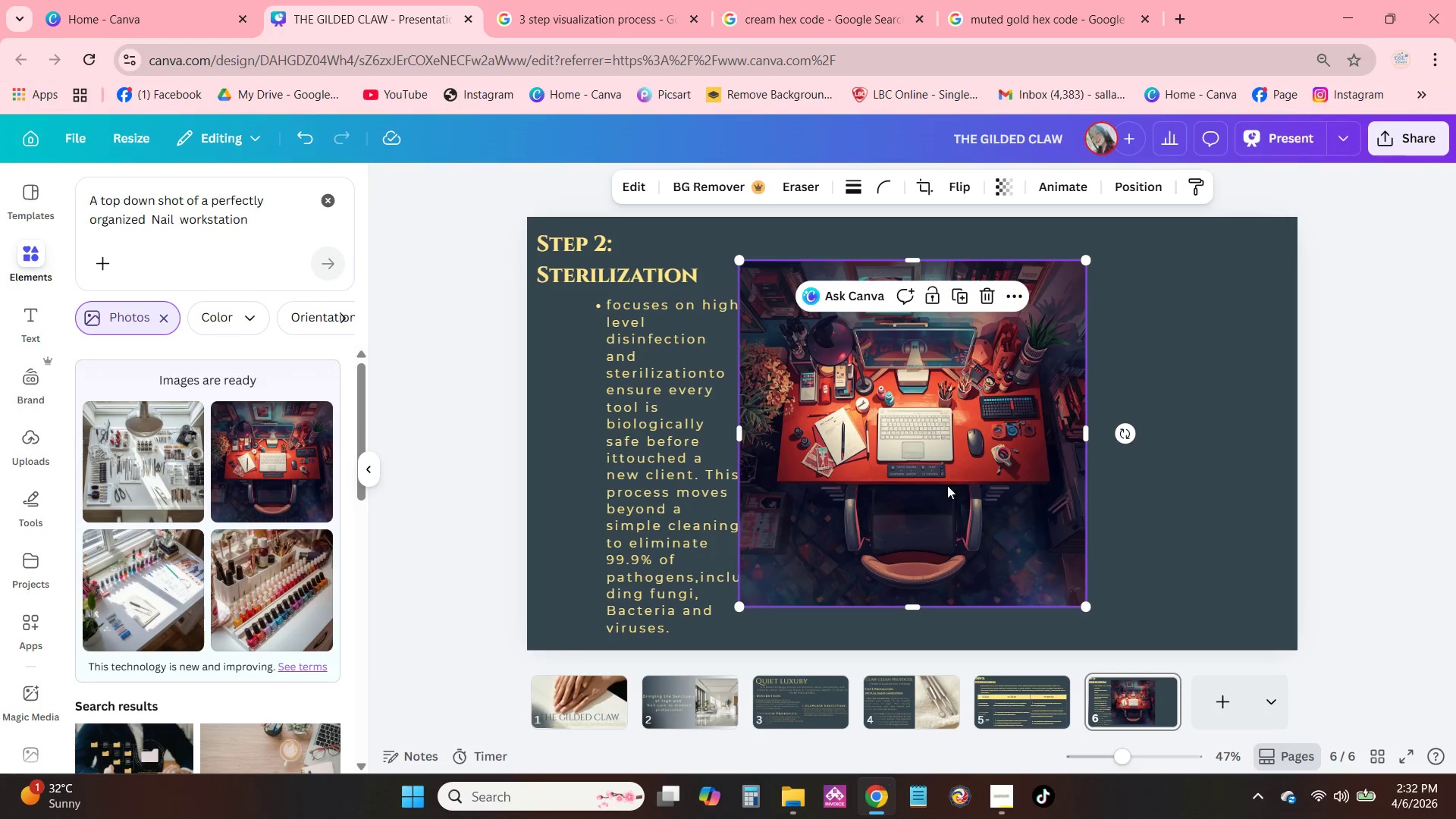 
left_click_drag(start_coordinate=[937, 509], to_coordinate=[1062, 470])
 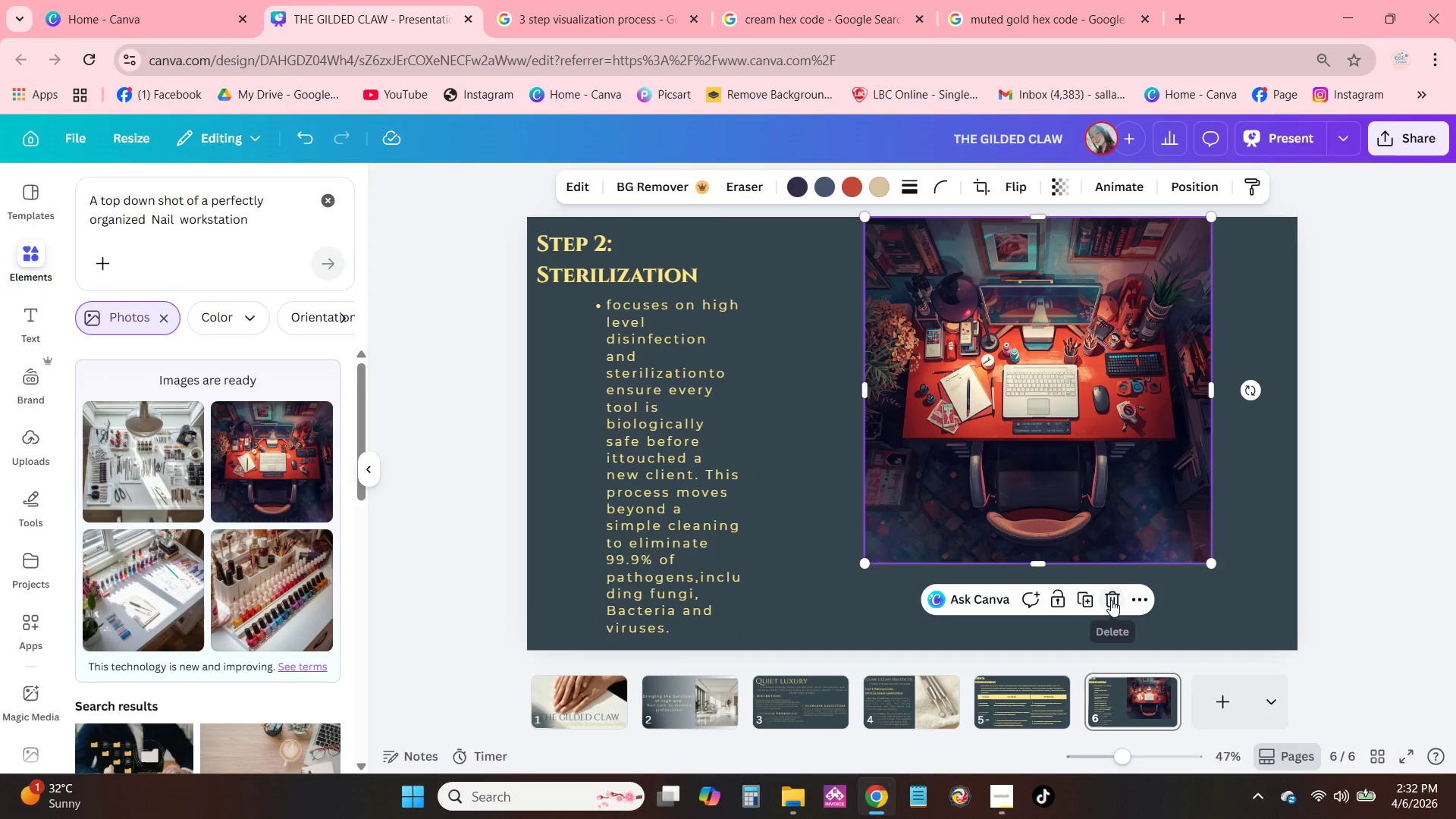 
left_click([1112, 601])
 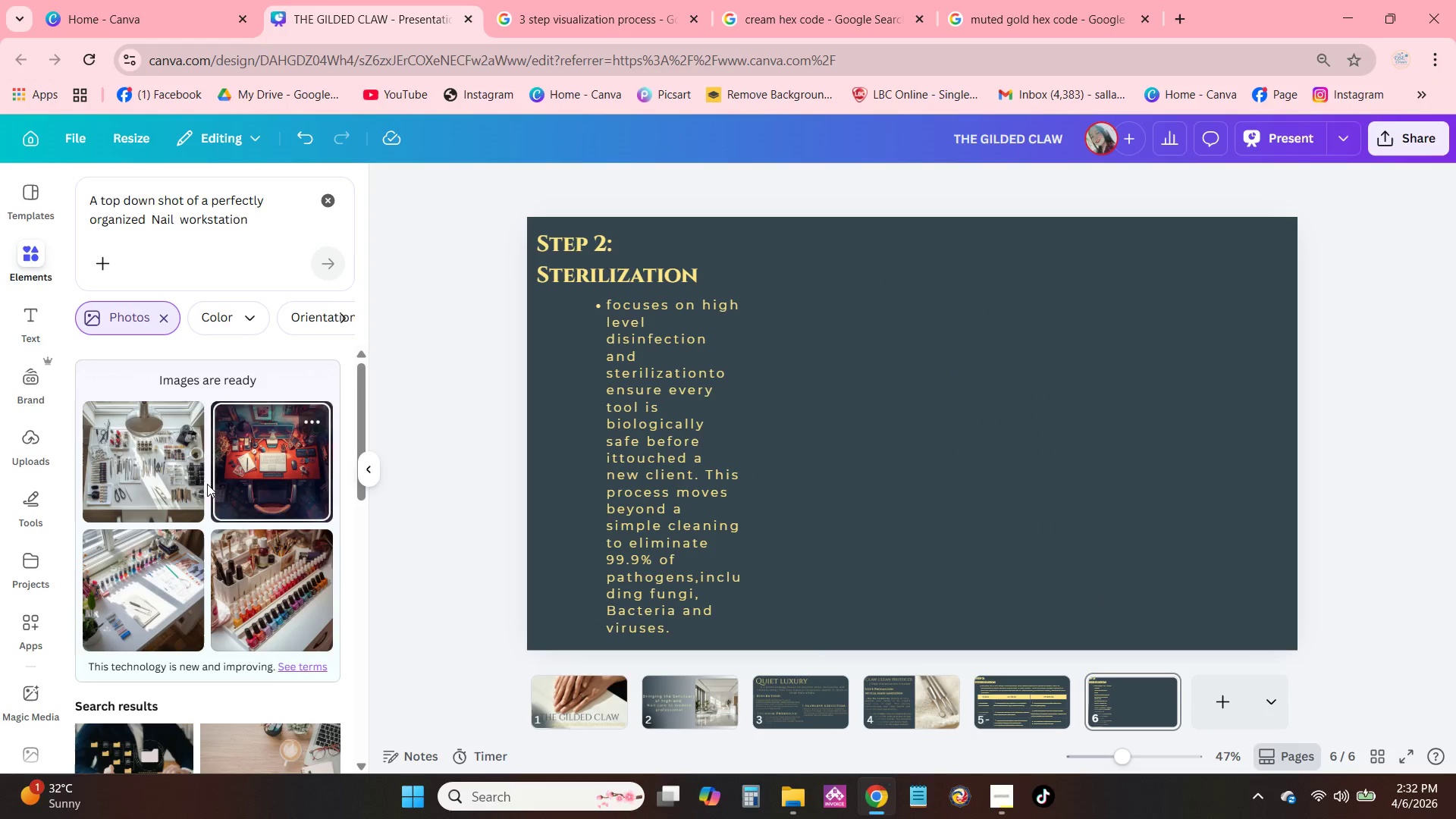 
left_click([187, 494])
 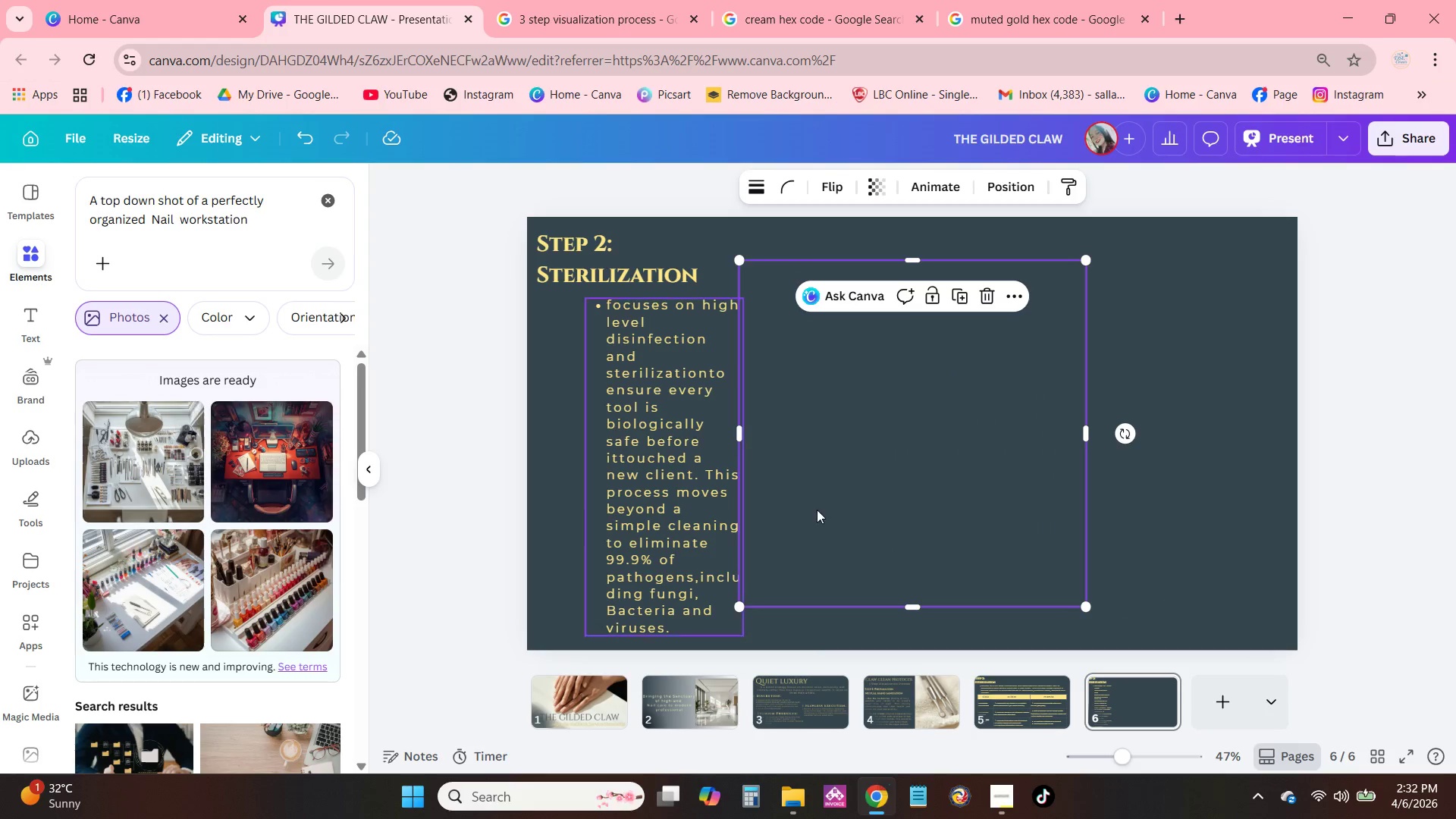 
mouse_move([999, 484])
 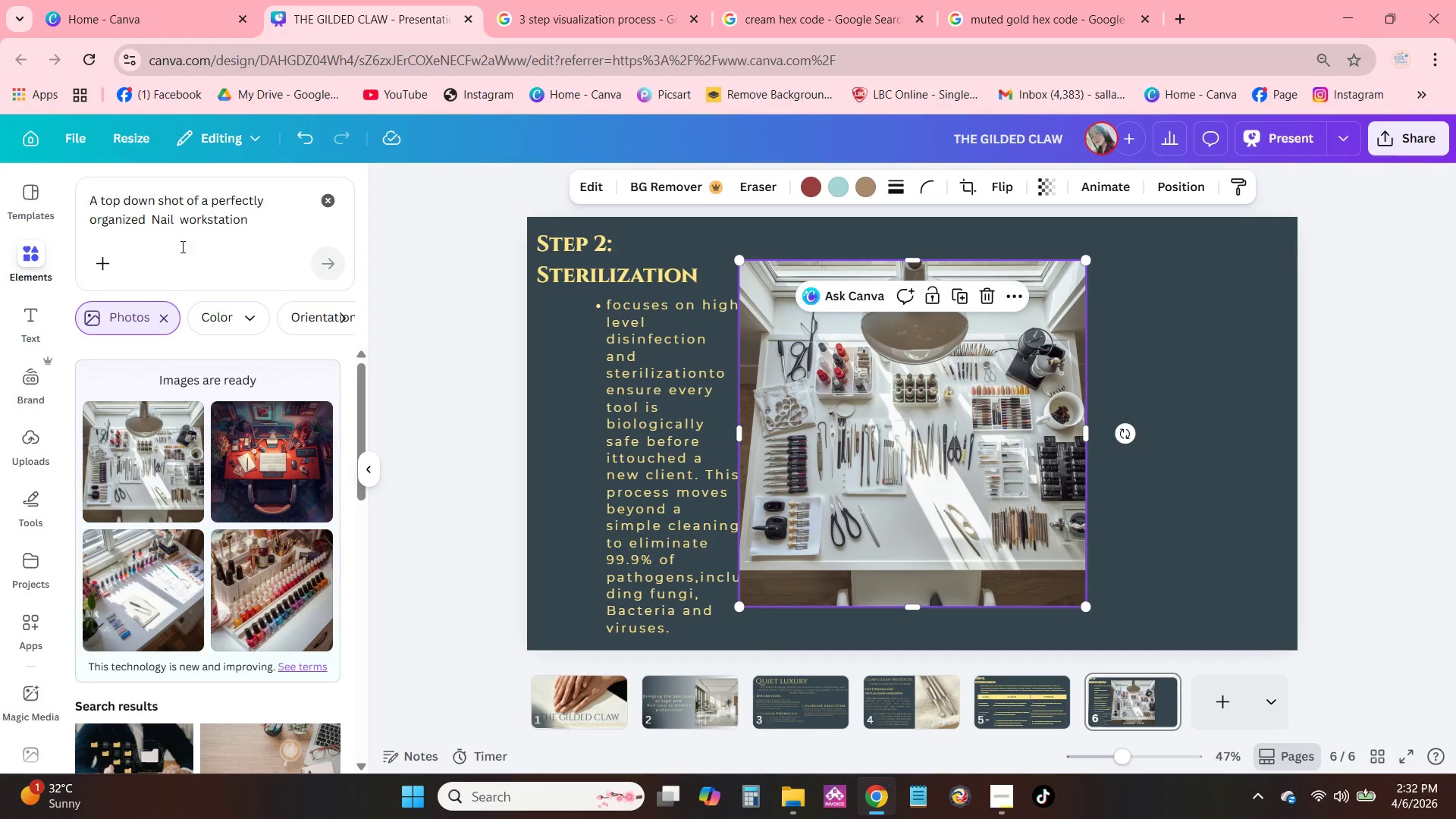 
left_click([180, 223])
 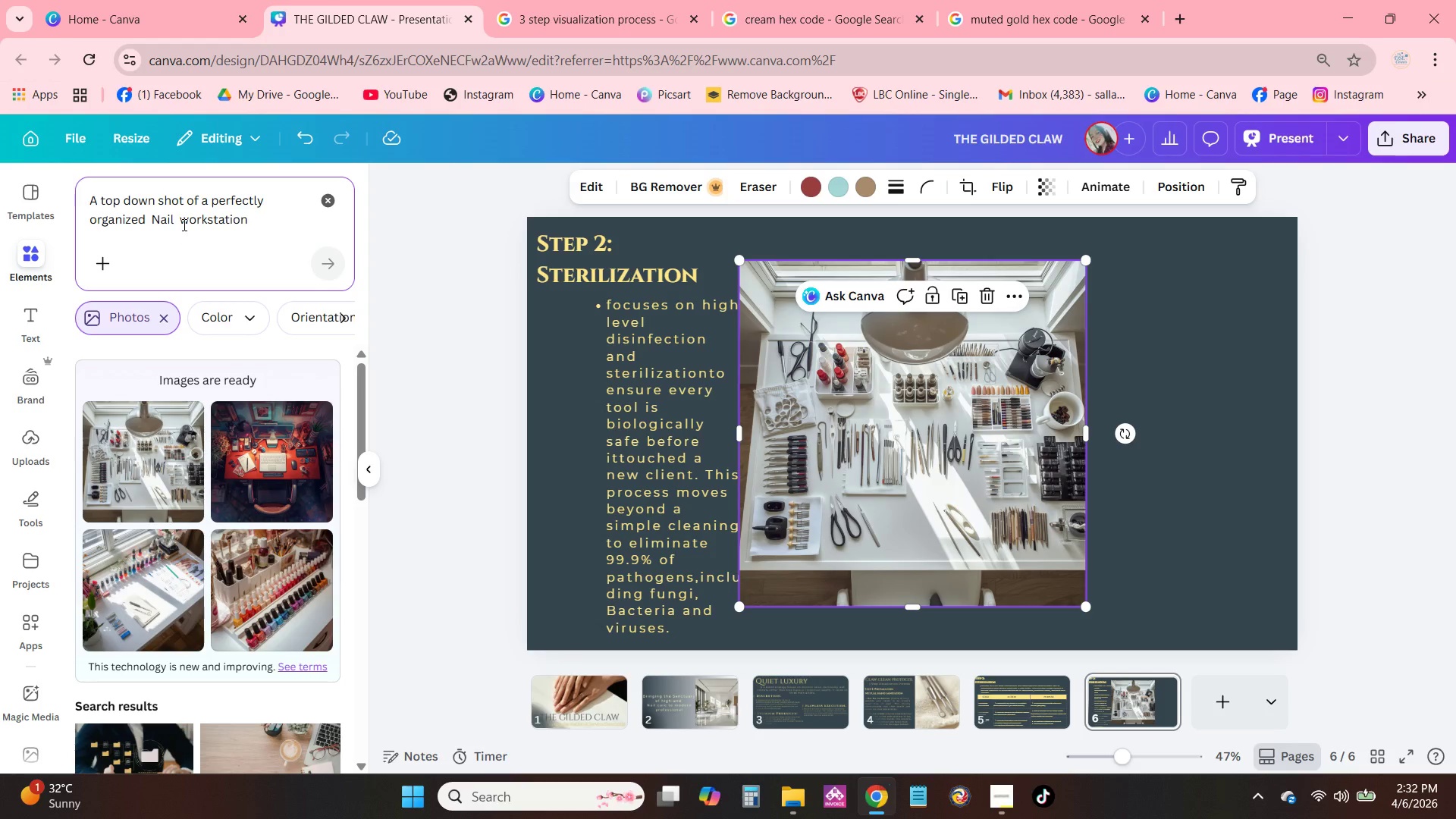 
key(Backspace)
 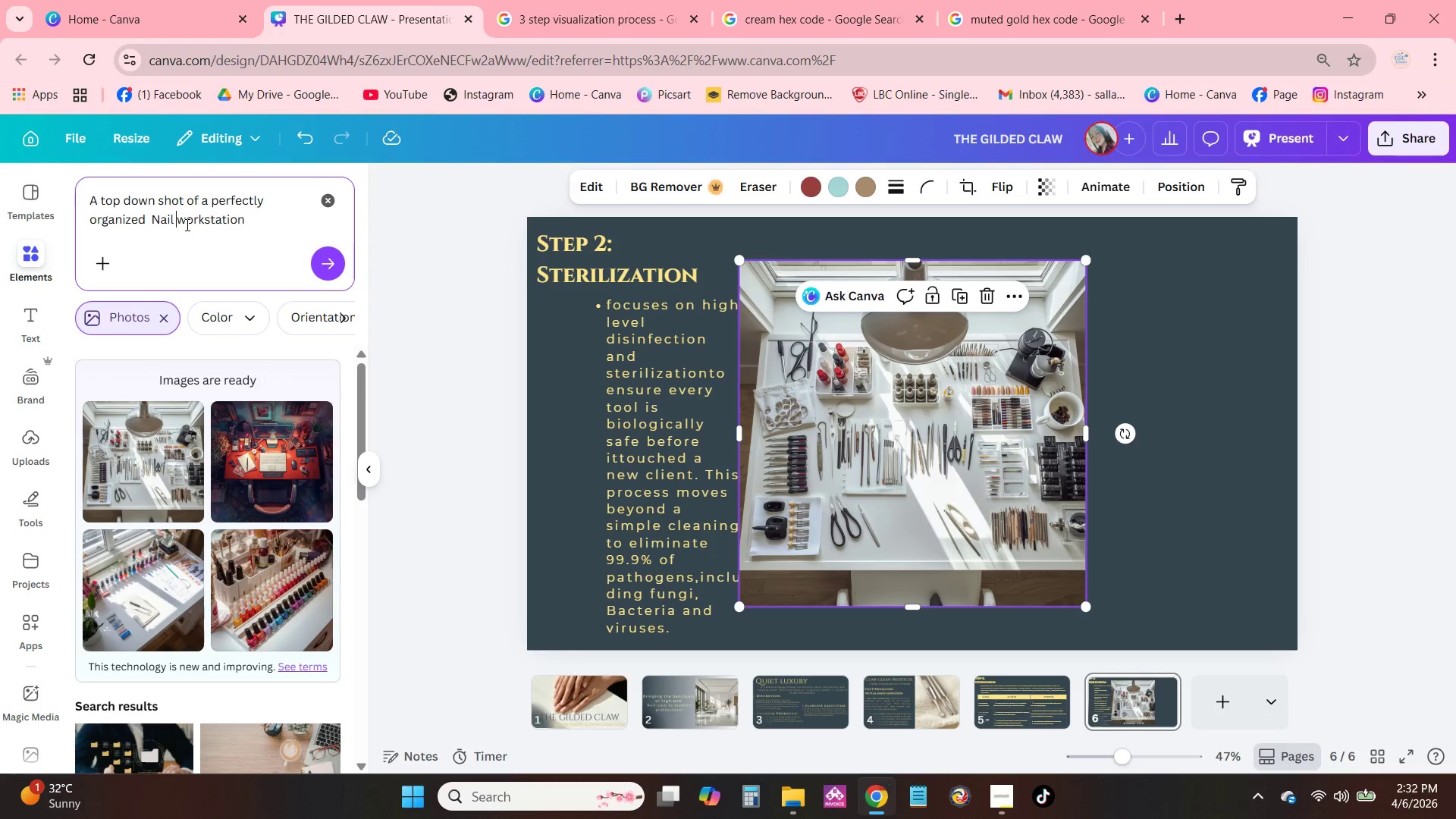 
left_click([150, 219])
 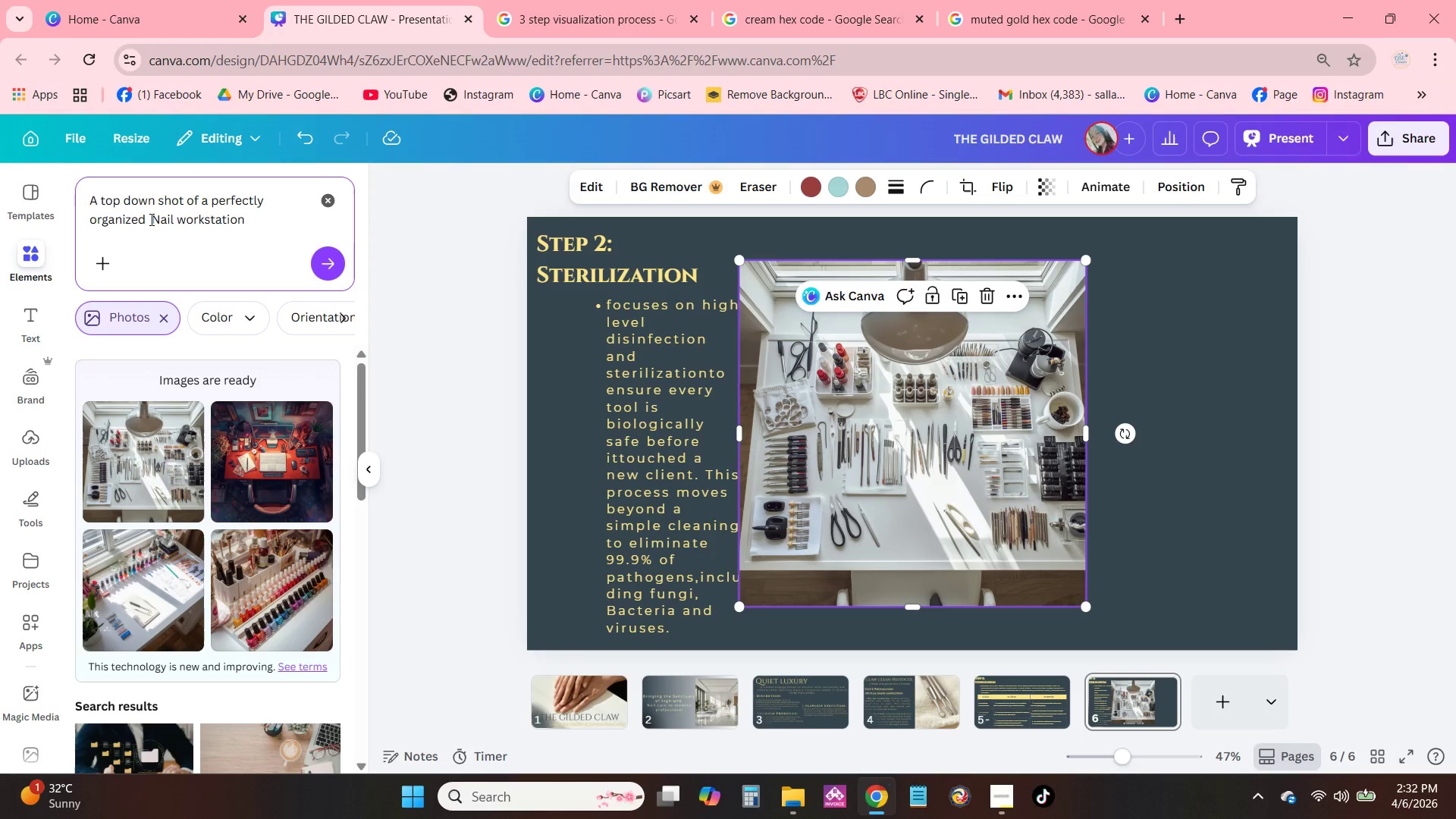 
type(mobile )
 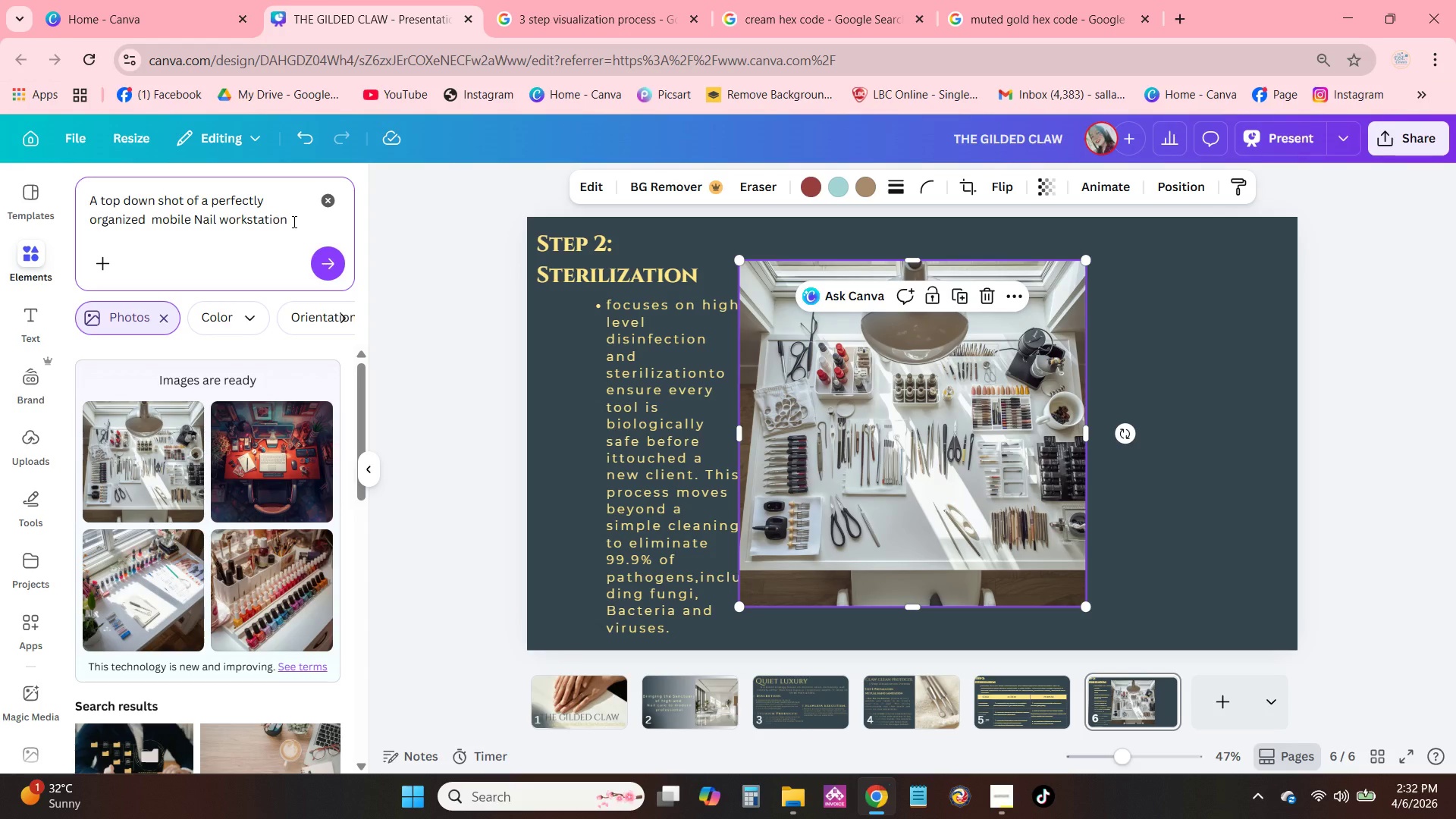 
left_click([293, 221])
 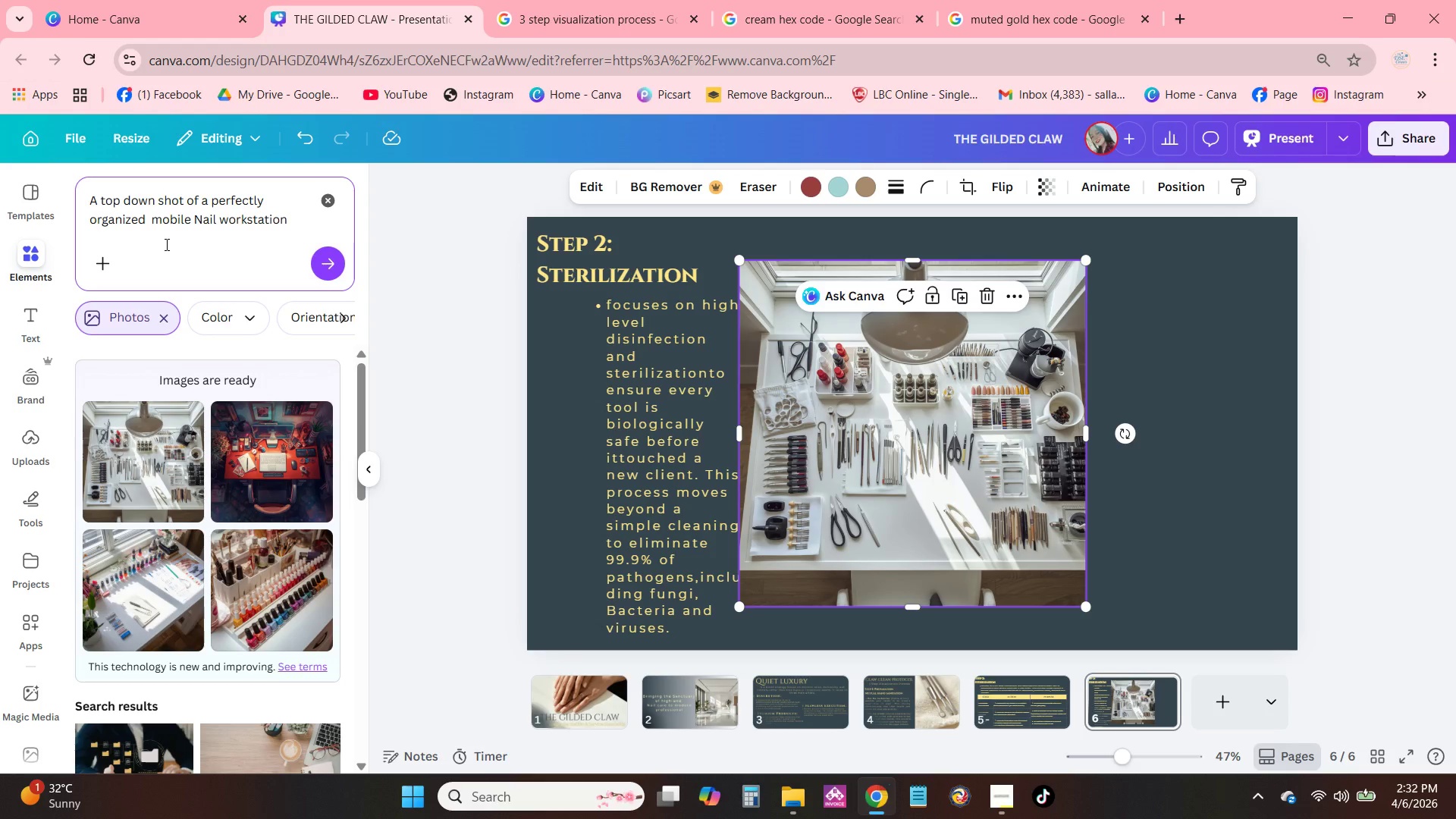 
key(NumpadEnter)
 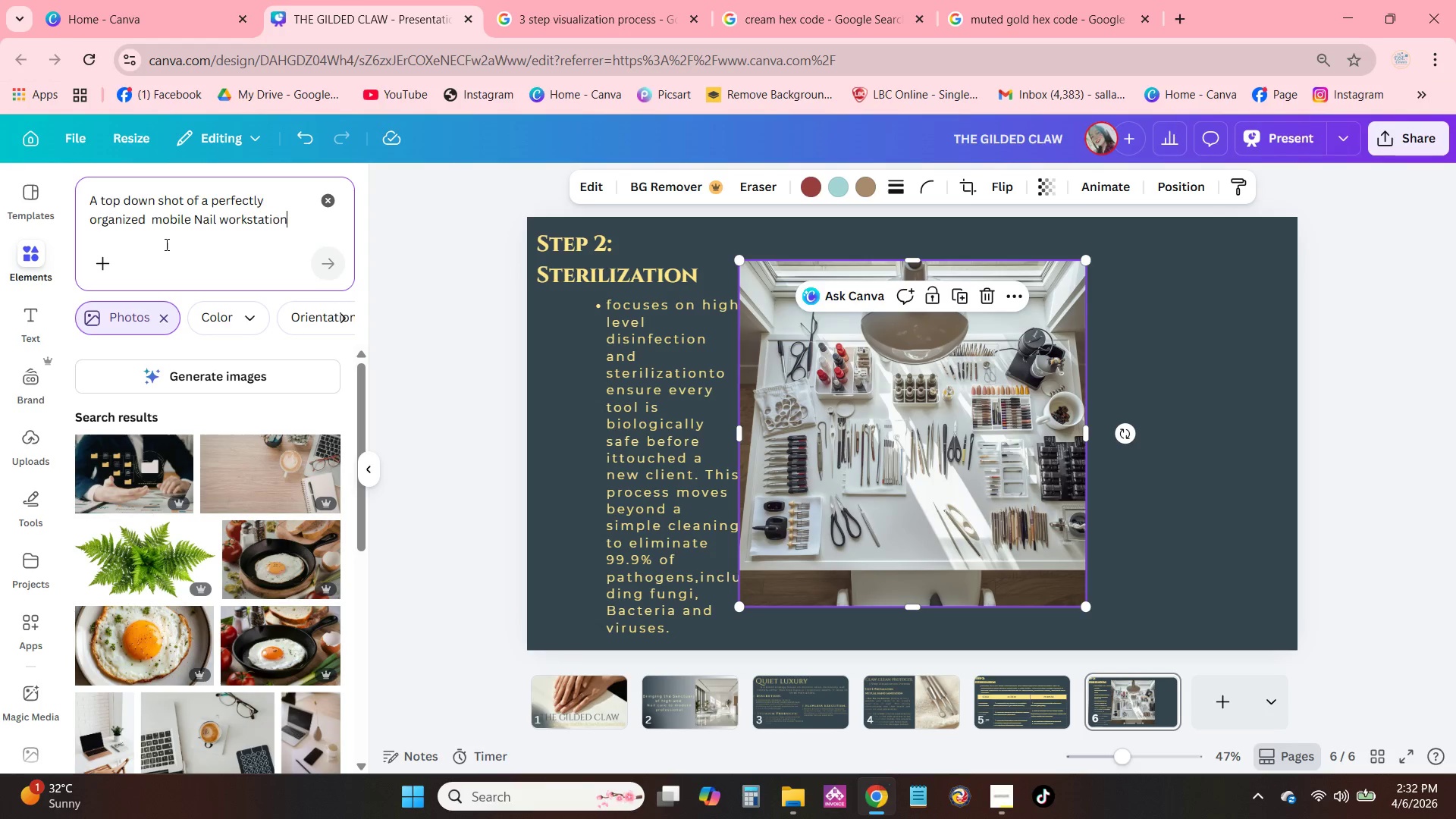 
wait(8.39)
 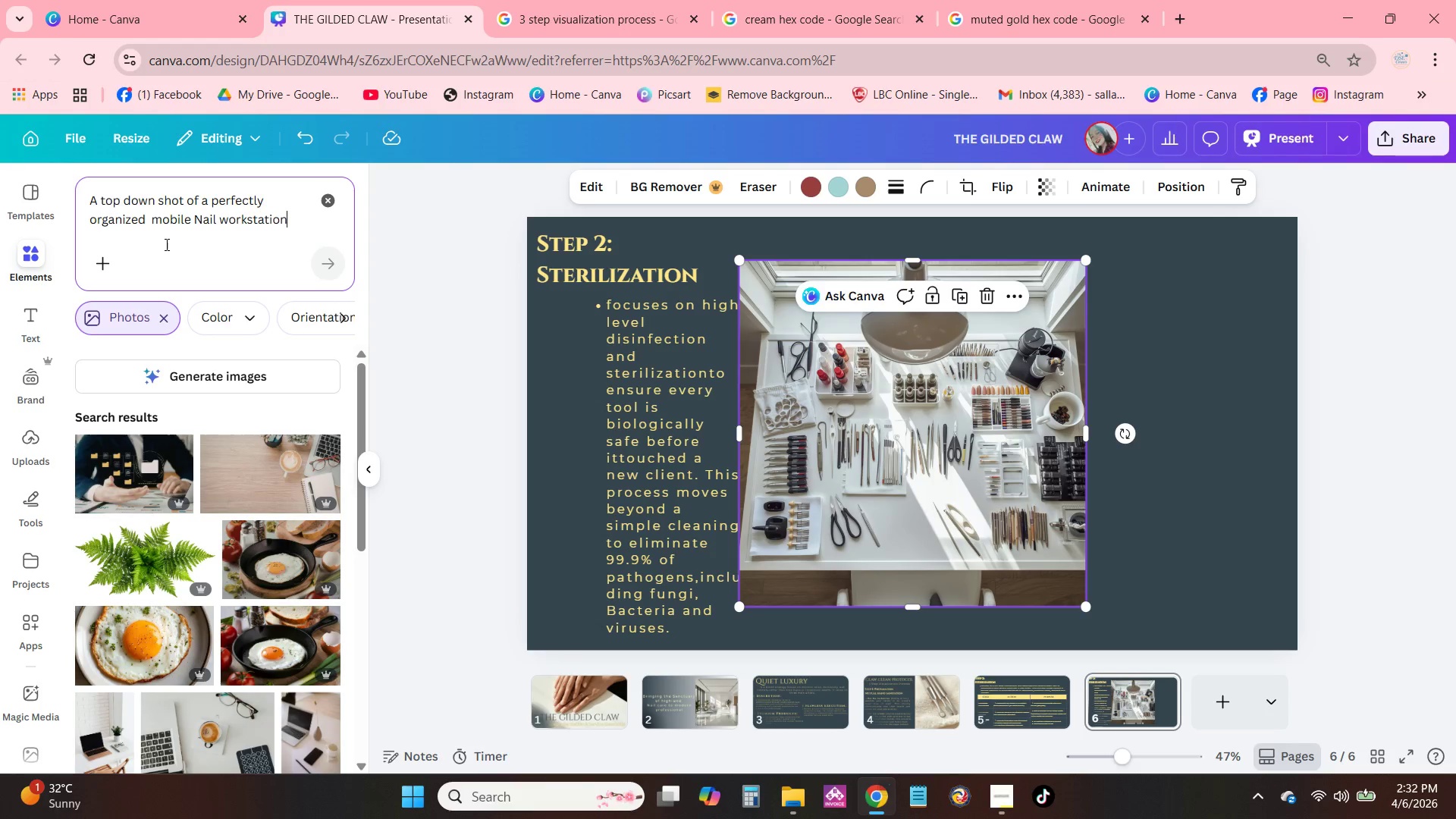 
double_click([246, 221])
 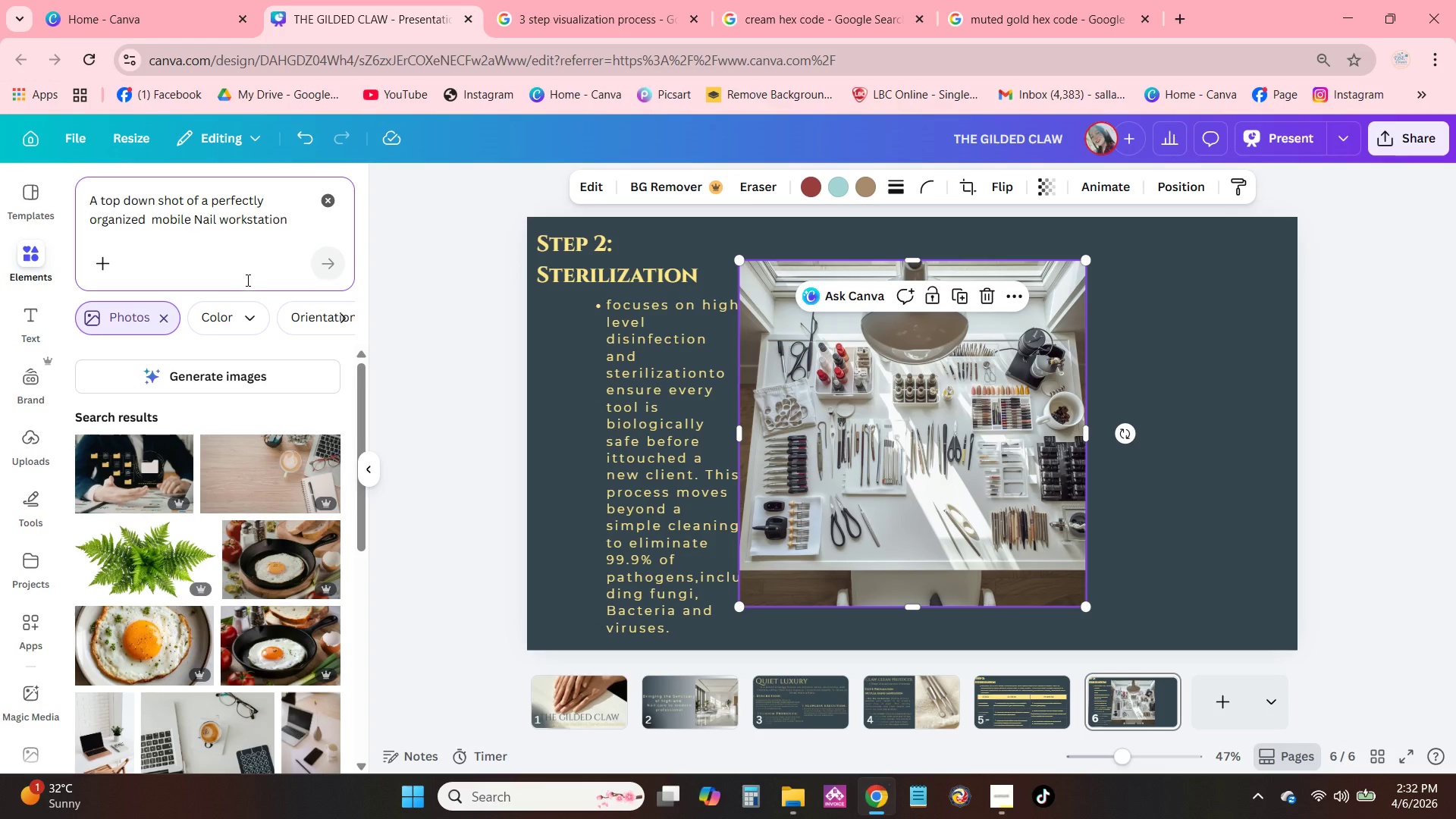 
key(Backspace)
 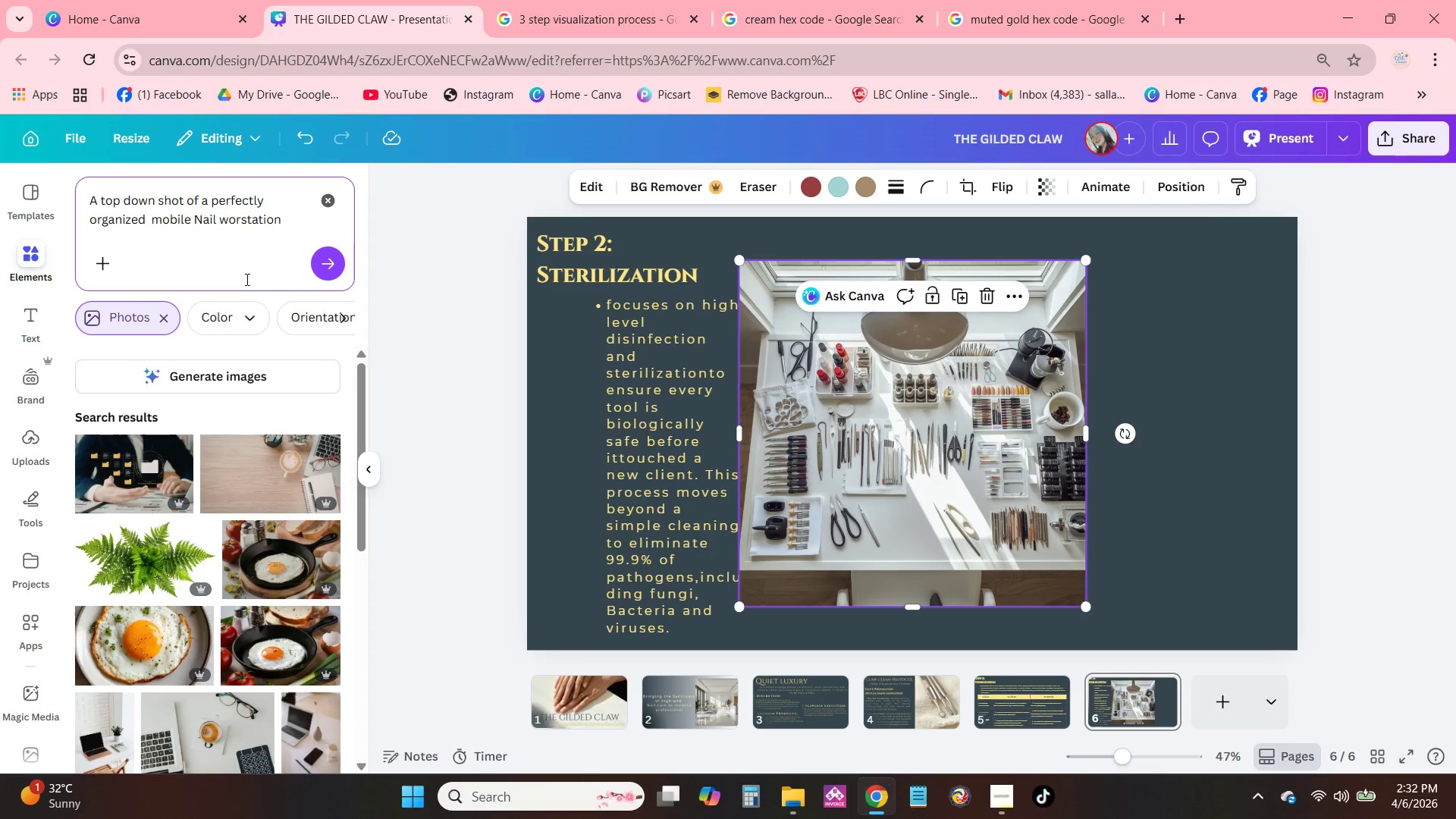 
key(Backspace)
 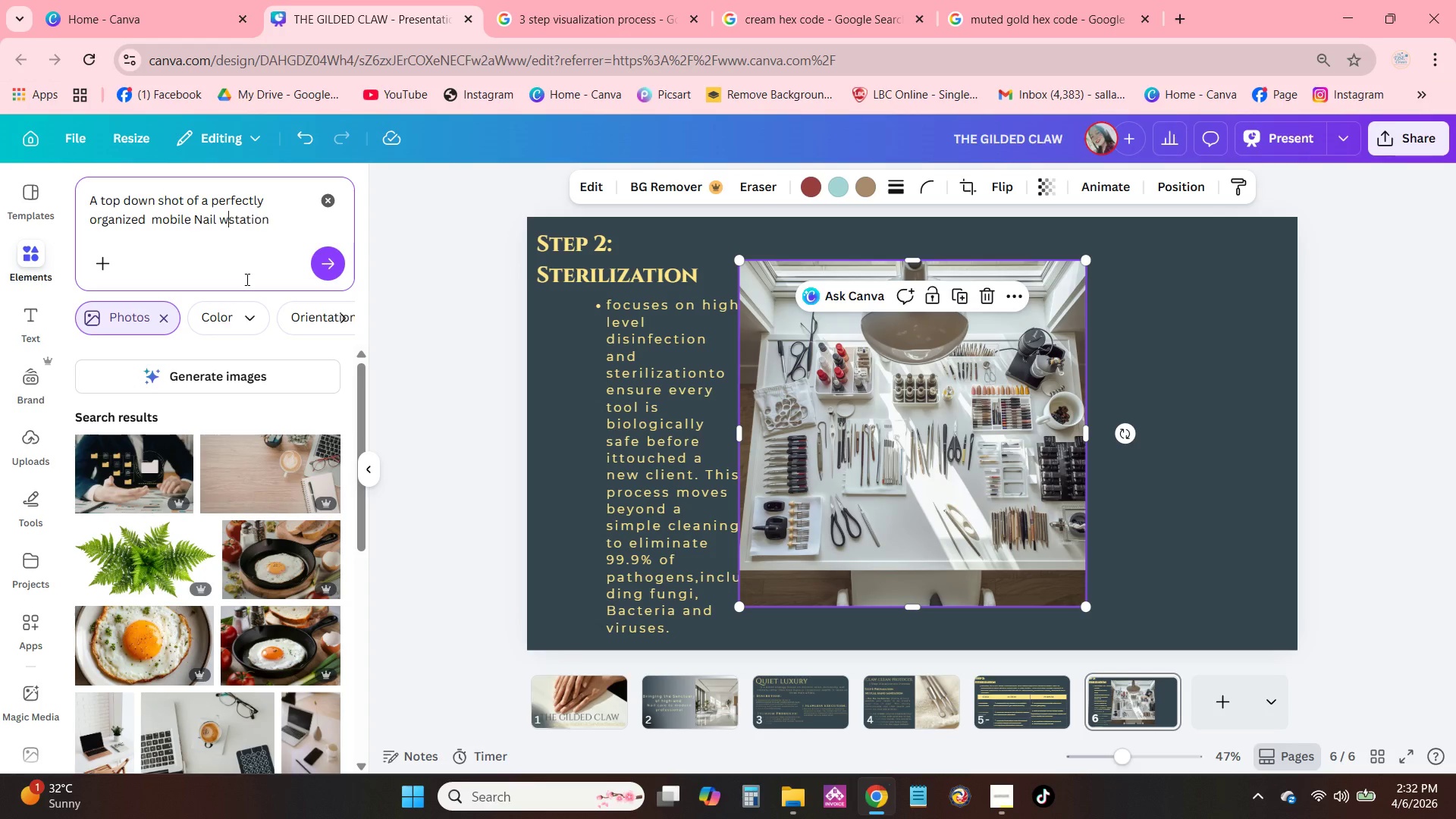 
key(Backspace)
 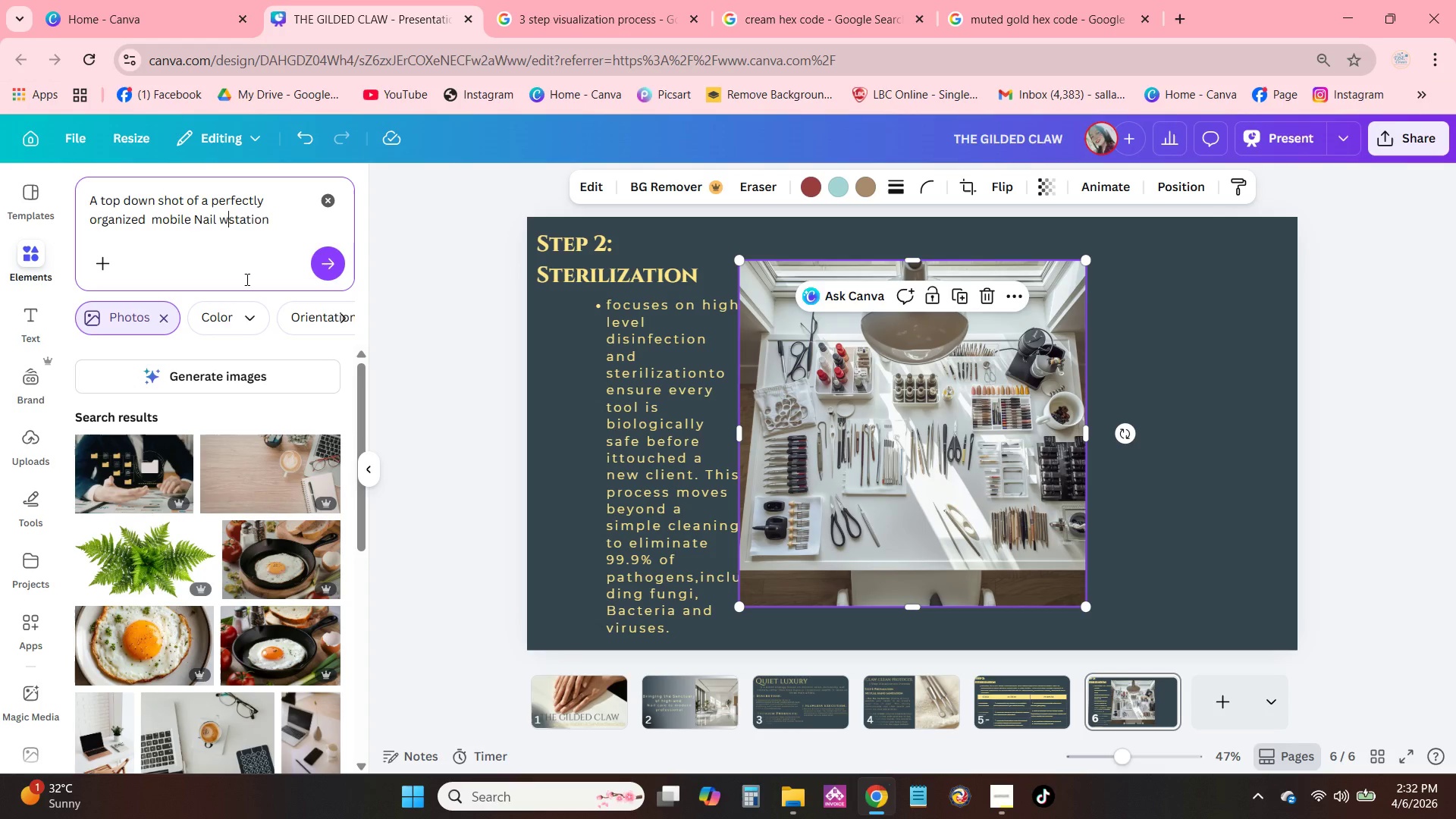 
key(Backspace)
 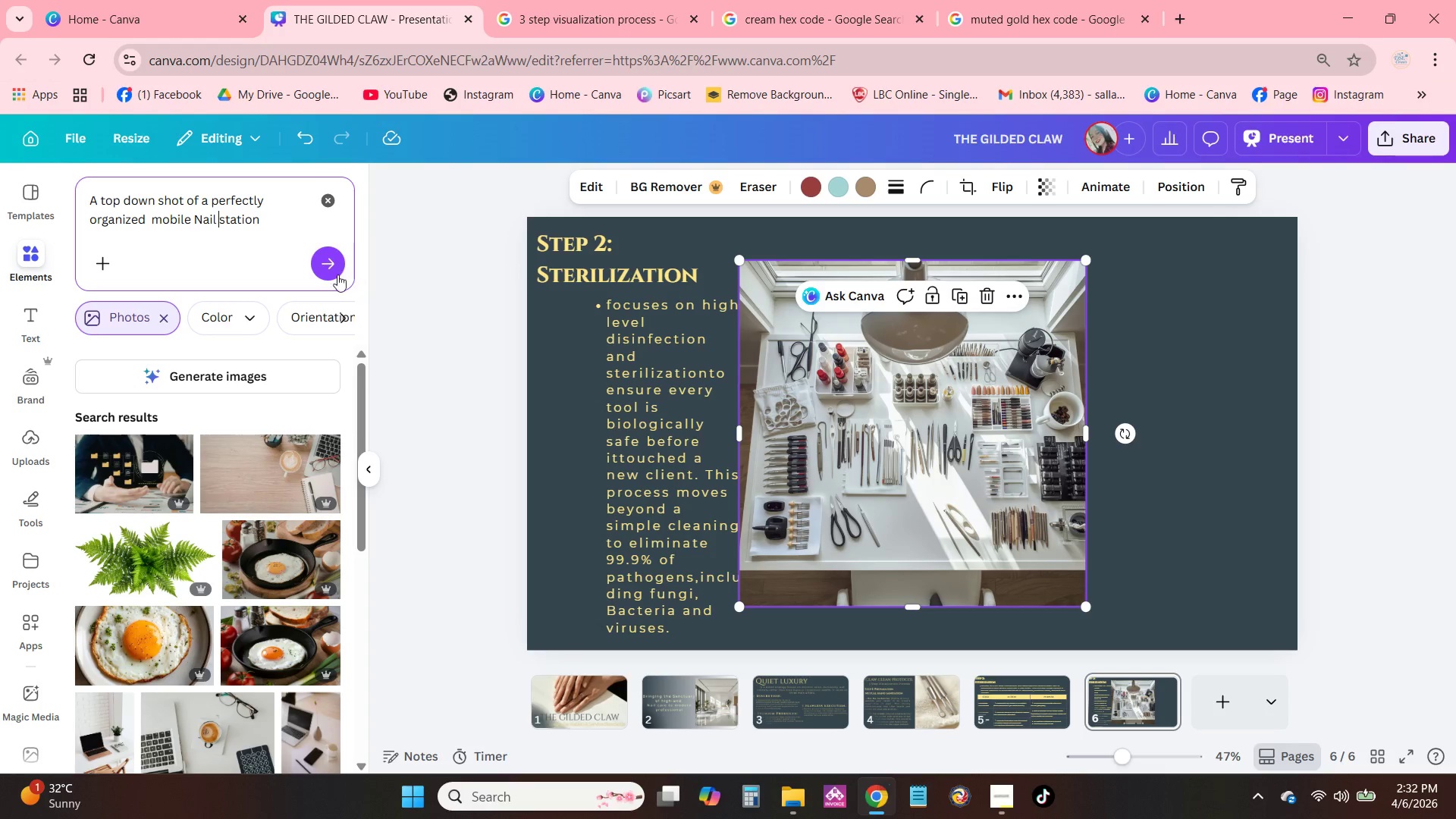 
left_click([331, 272])
 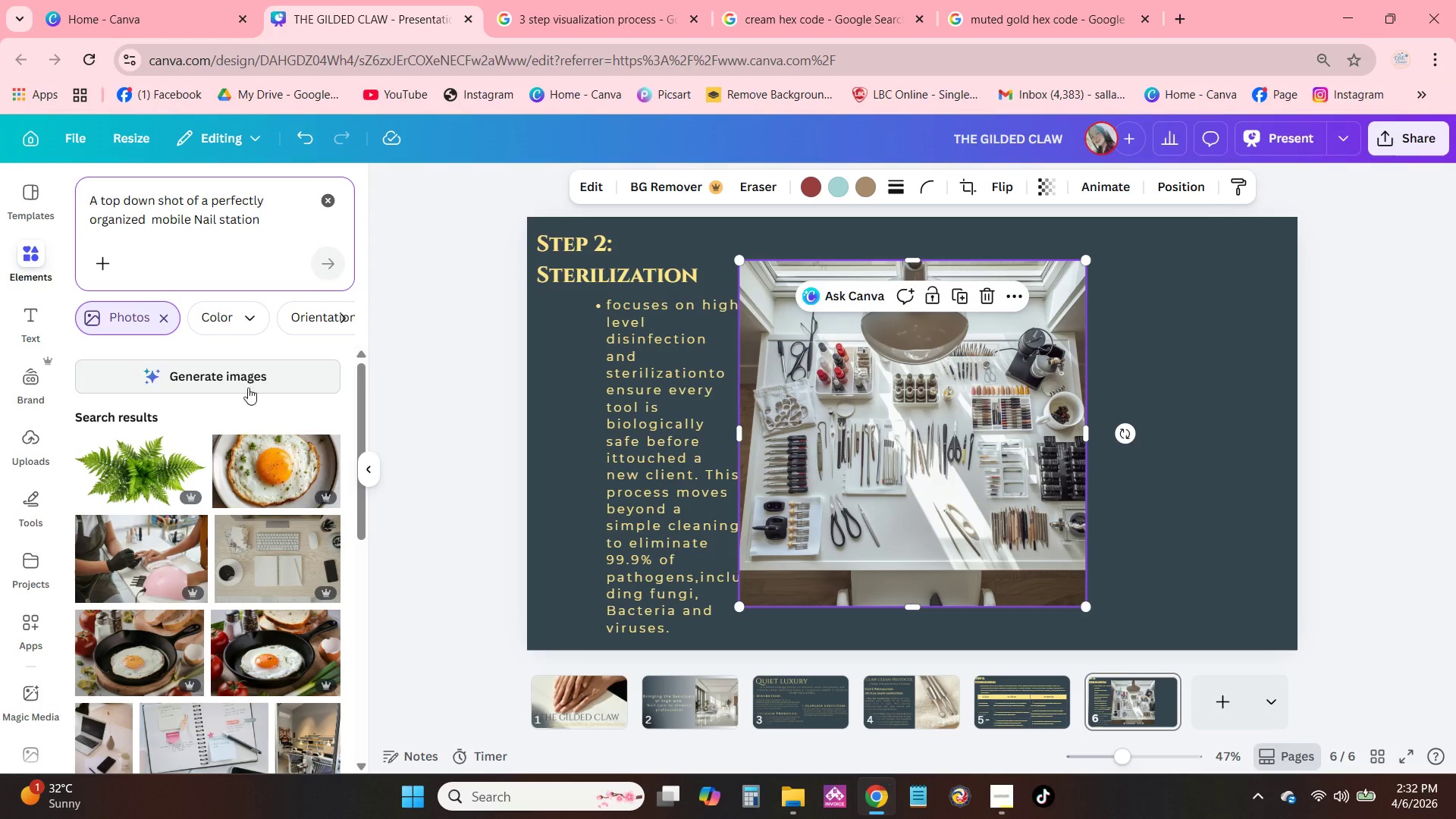 
left_click([233, 375])
 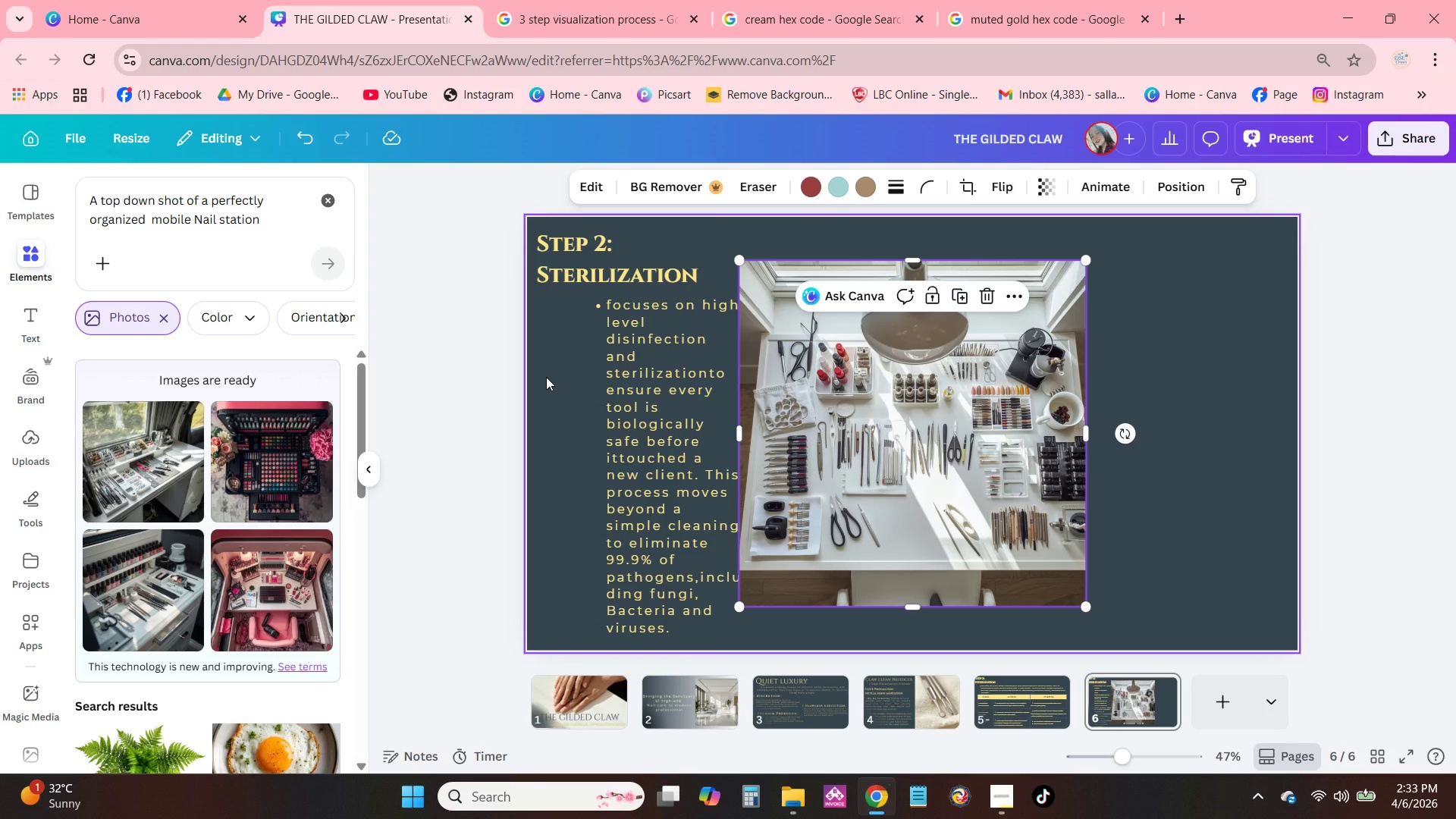 
wait(30.0)
 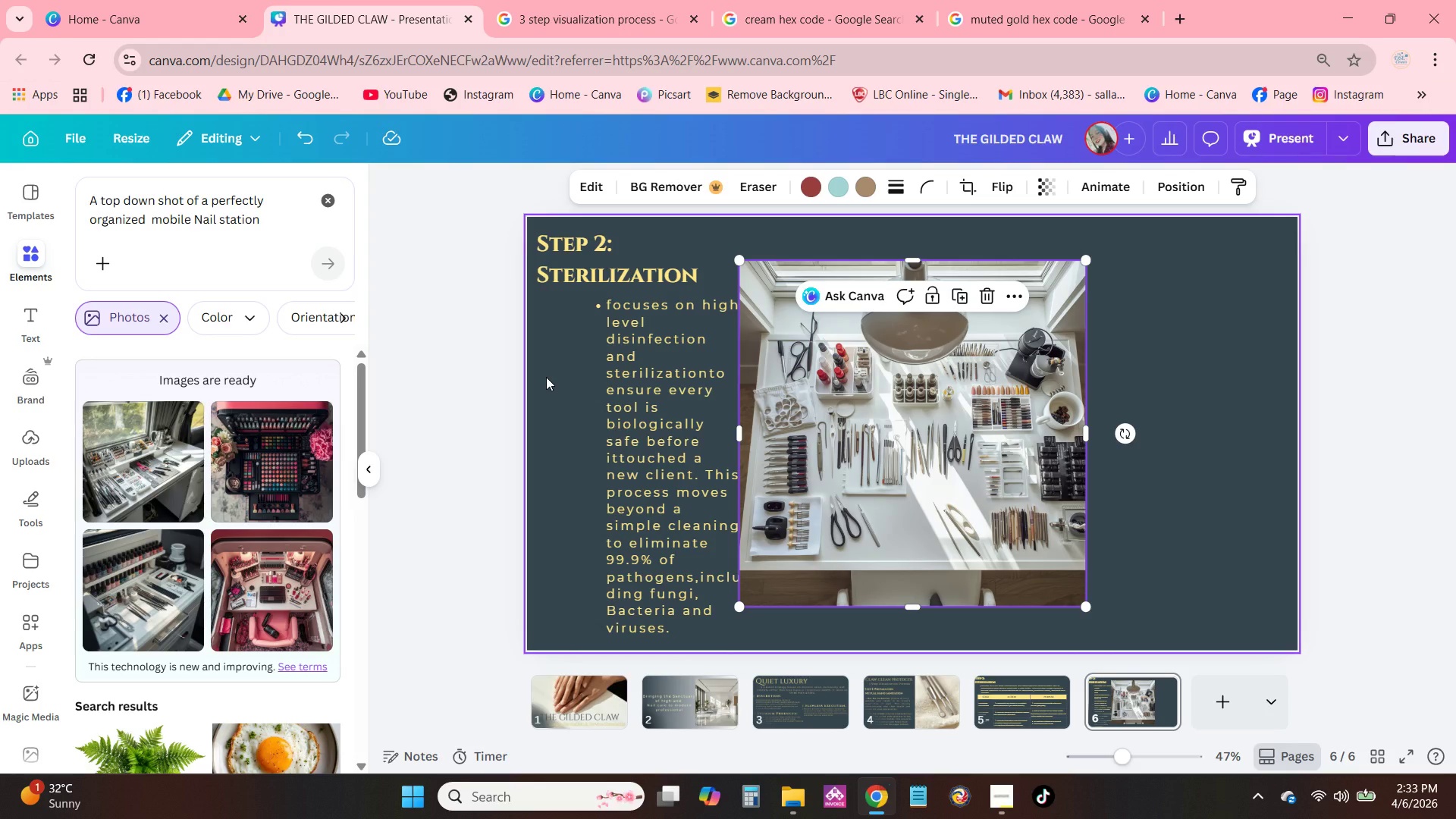 
left_click([242, 610])
 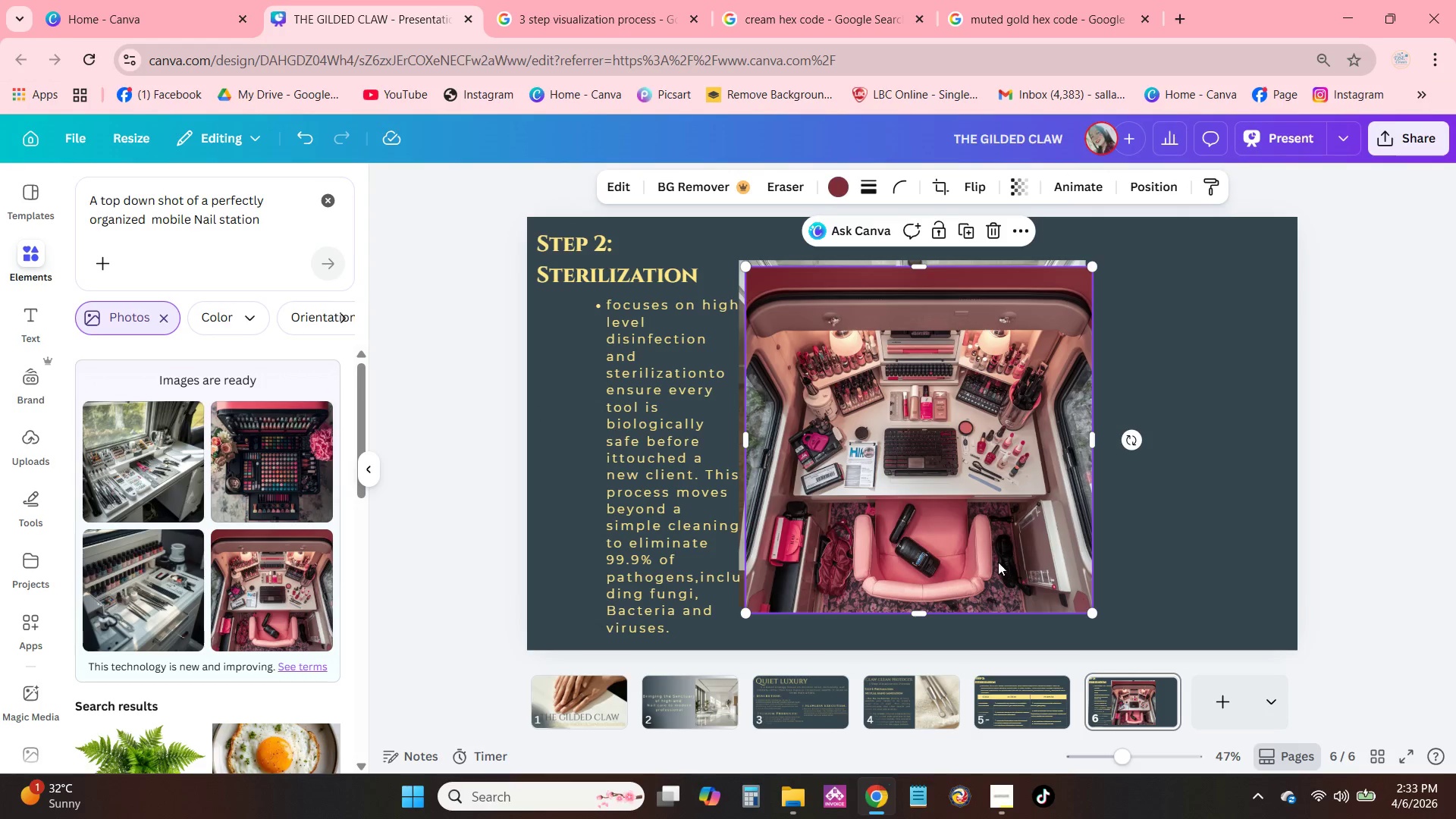 
left_click_drag(start_coordinate=[864, 536], to_coordinate=[1046, 525])
 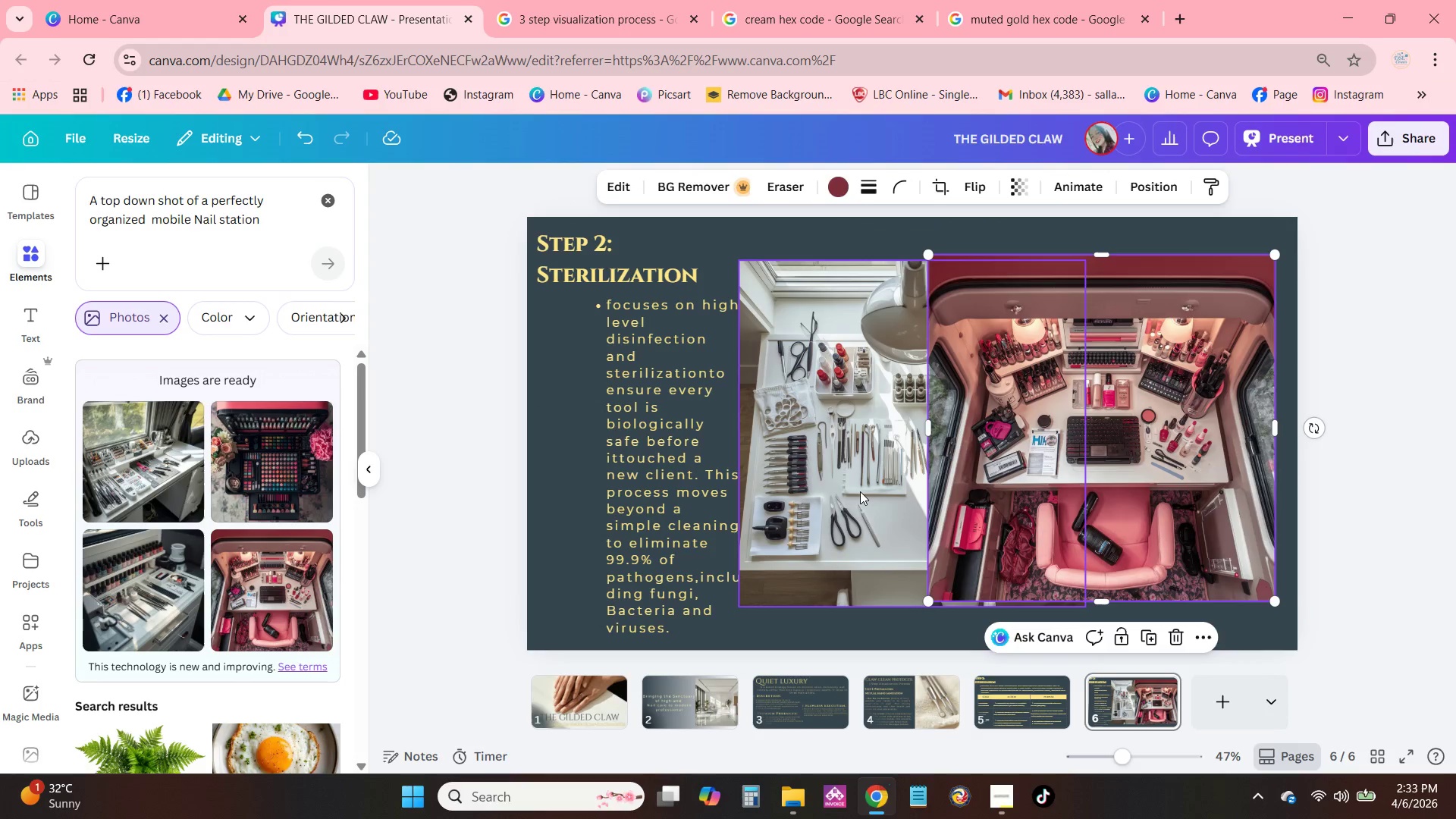 
left_click([860, 491])
 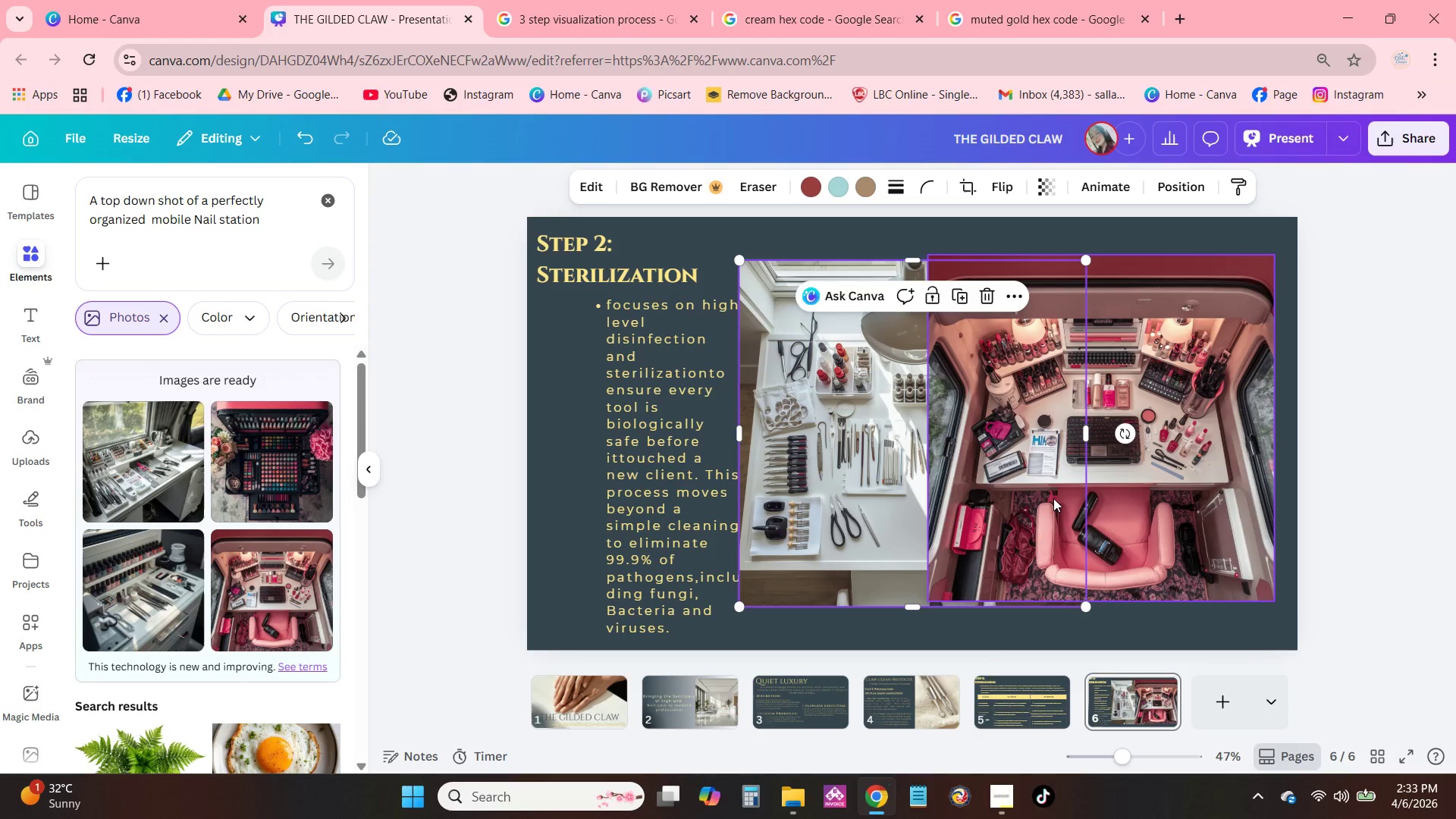 
left_click([1106, 481])
 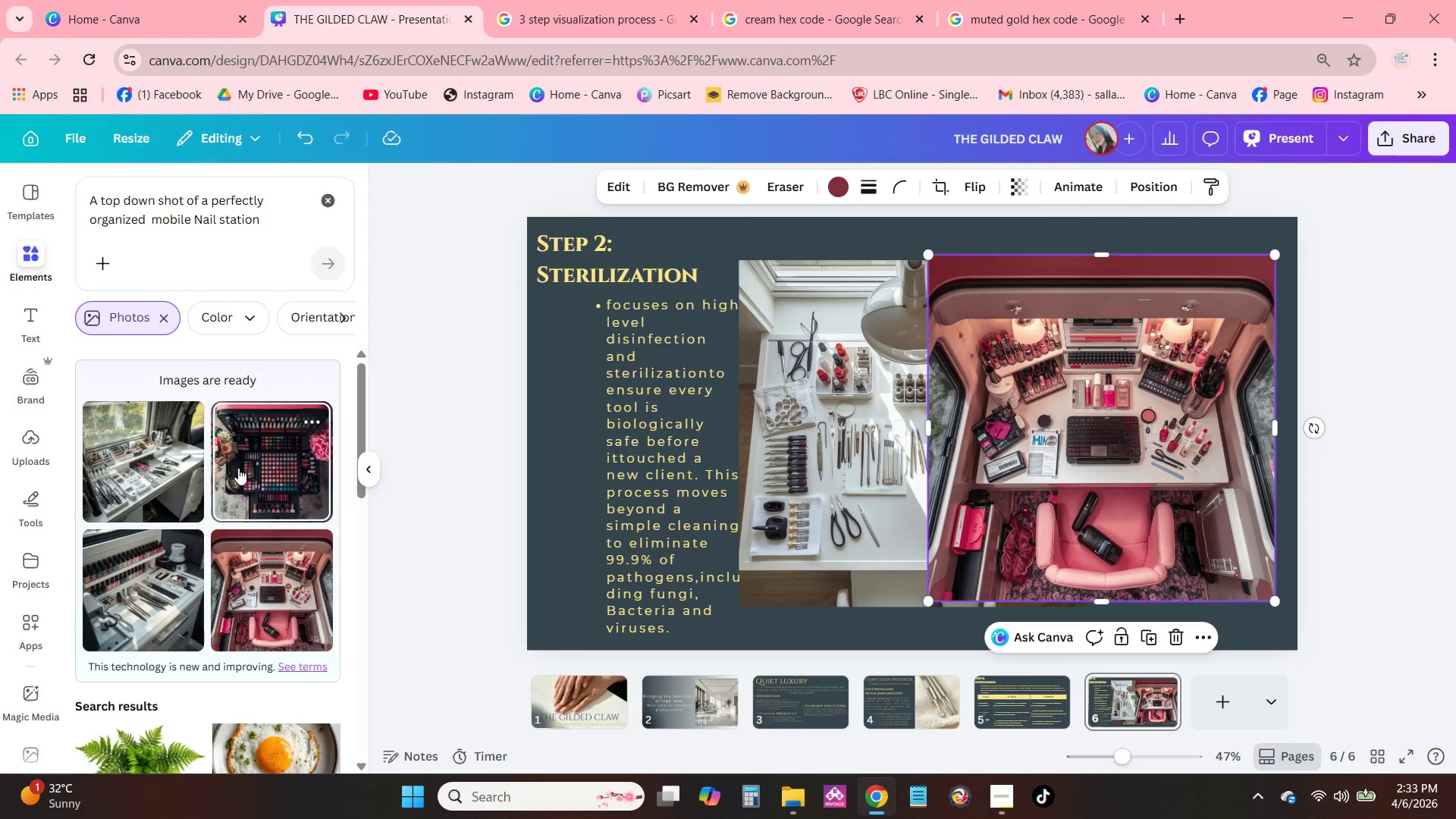 
key(Backspace)
 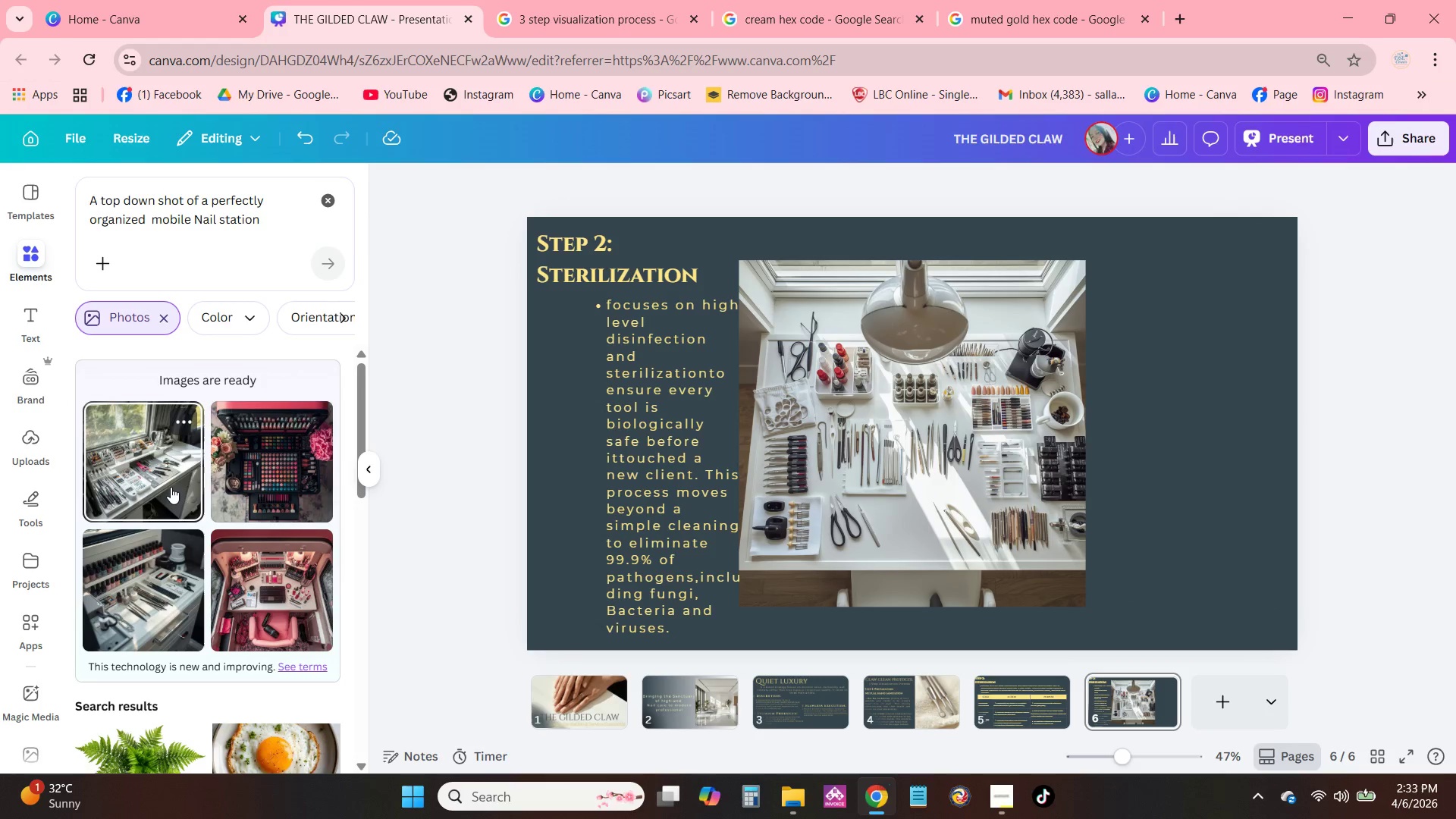 
left_click([171, 487])
 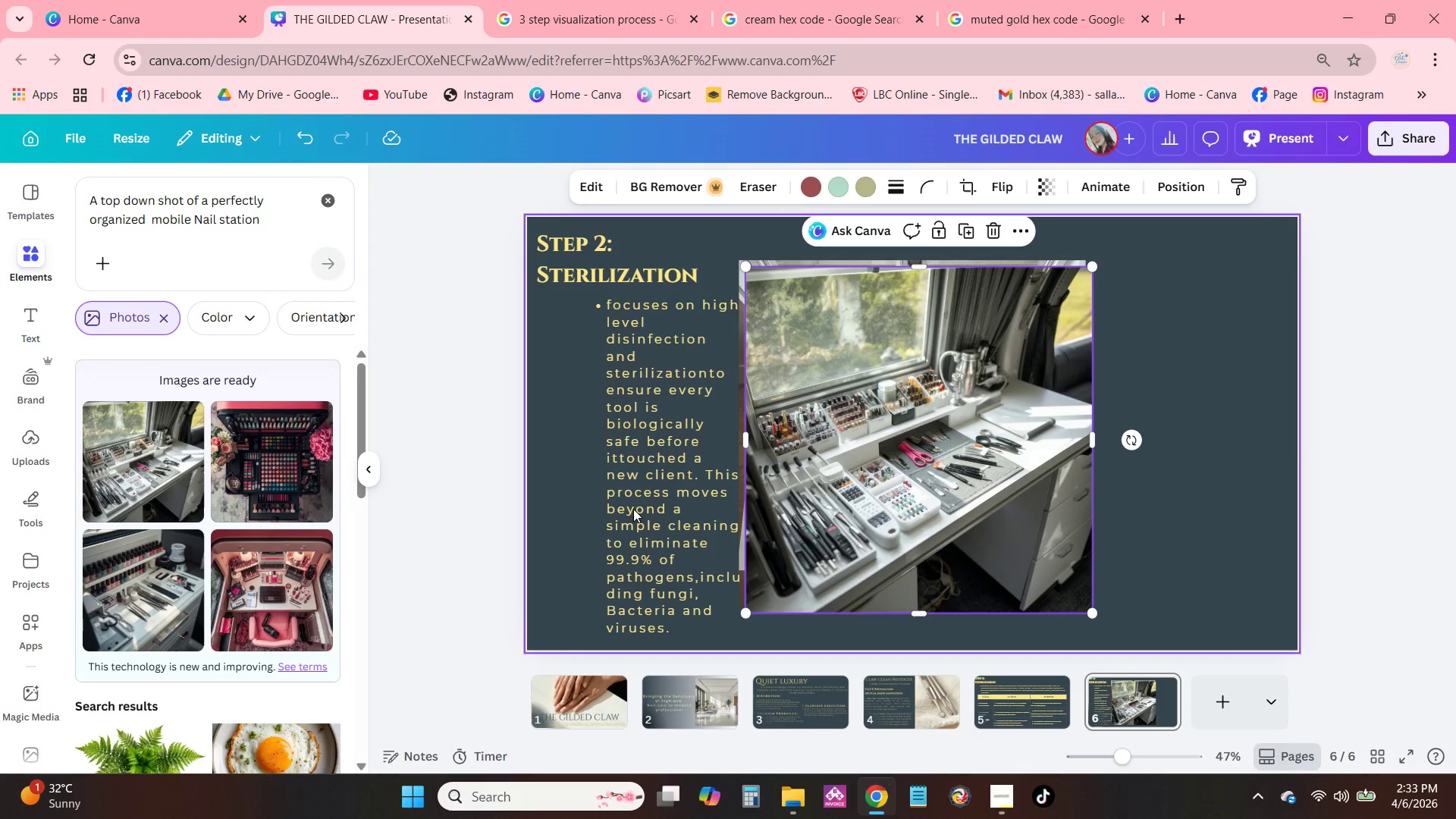 
left_click_drag(start_coordinate=[843, 513], to_coordinate=[991, 505])
 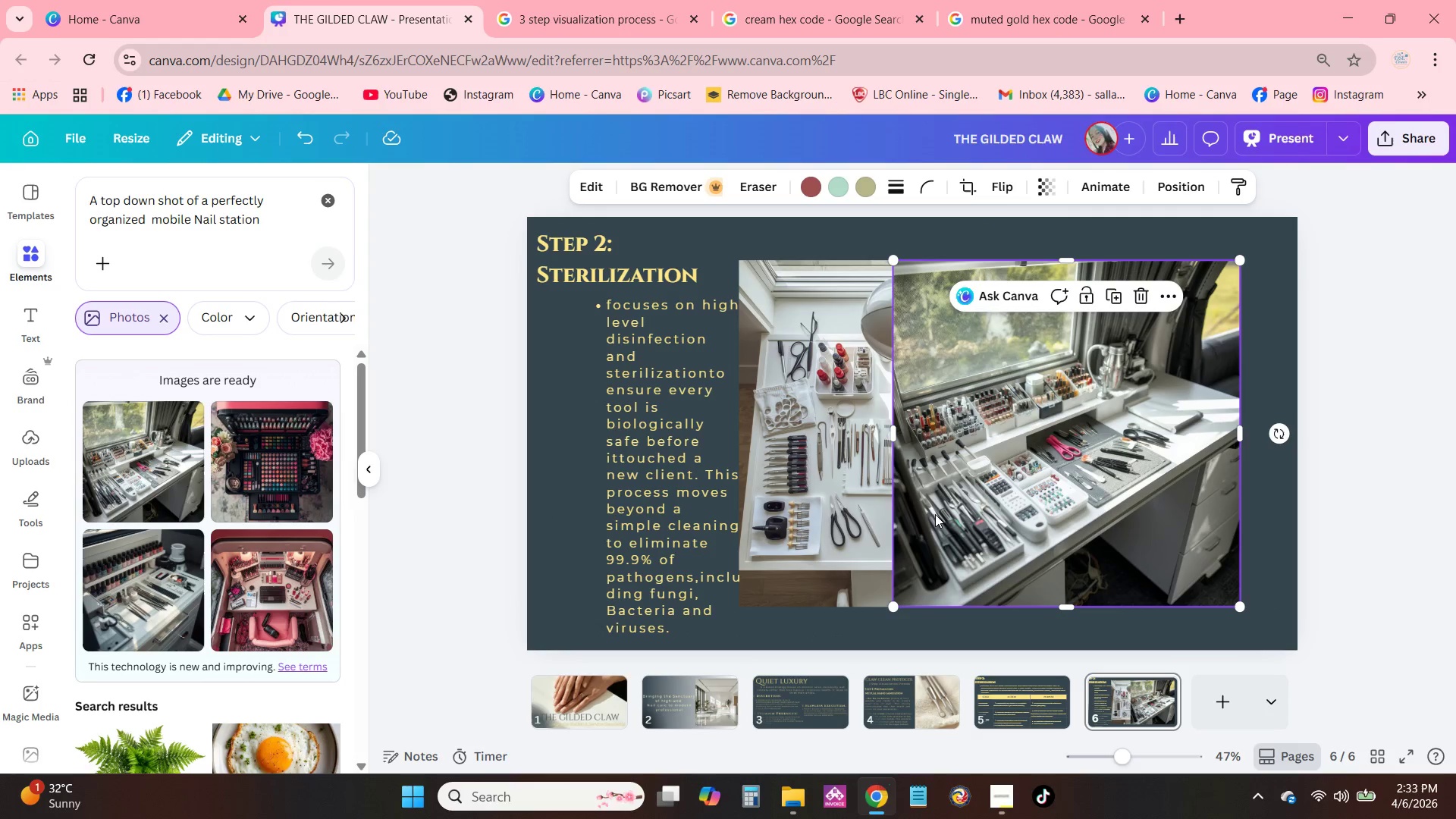 
left_click([871, 518])
 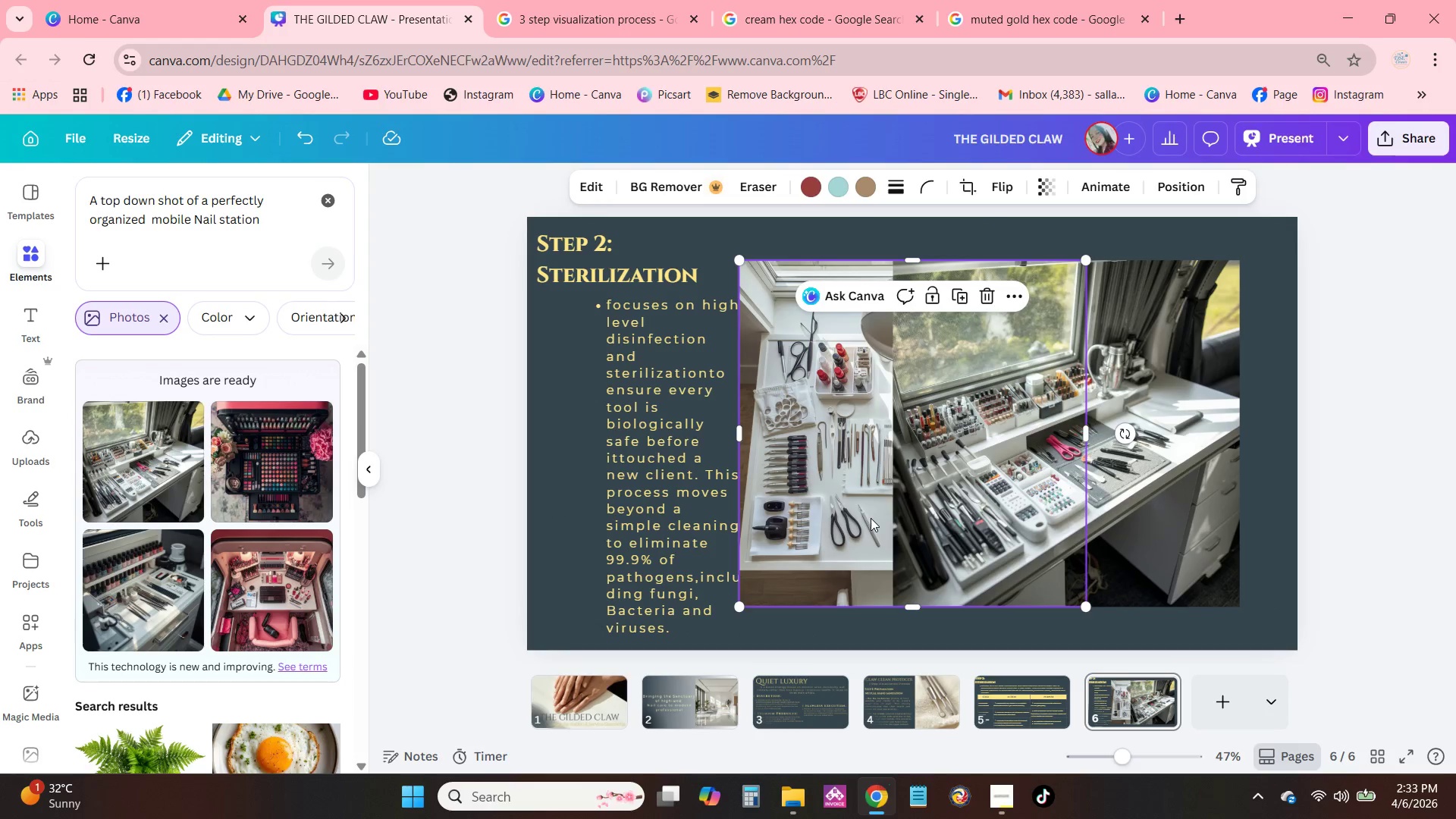 
key(Backspace)
 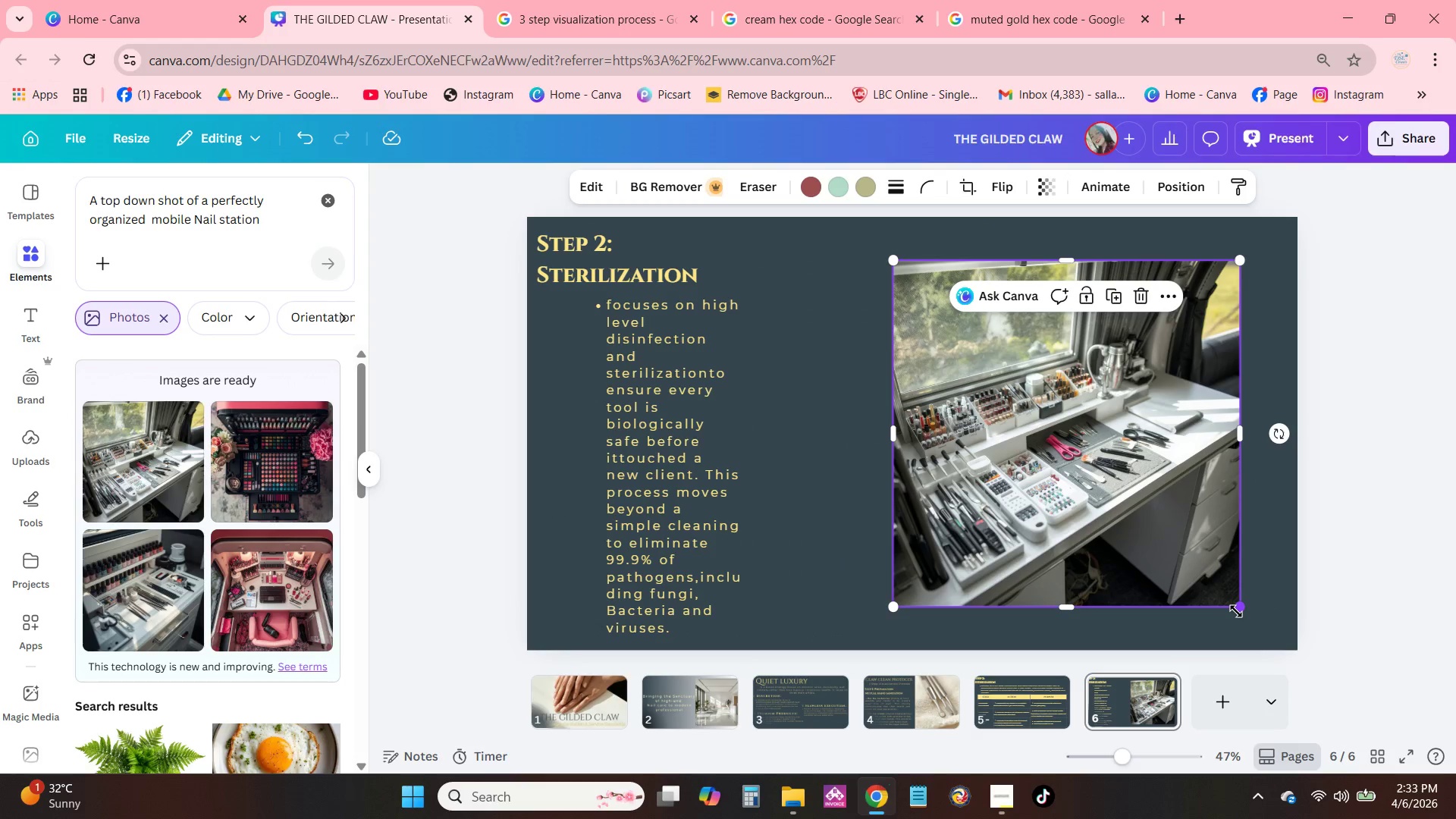 
left_click_drag(start_coordinate=[1236, 610], to_coordinate=[1297, 633])
 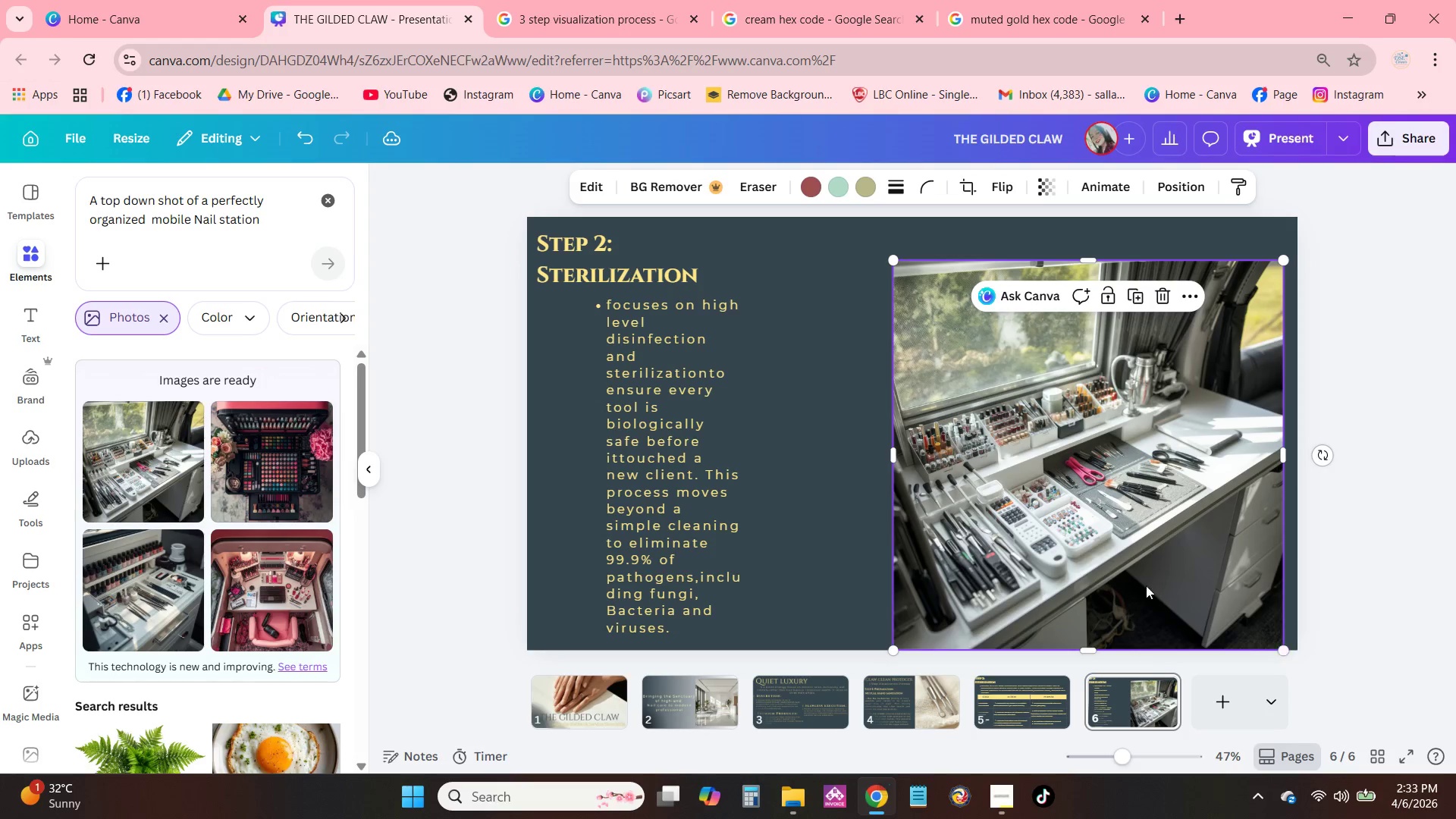 
left_click_drag(start_coordinate=[1146, 582], to_coordinate=[1213, 560])
 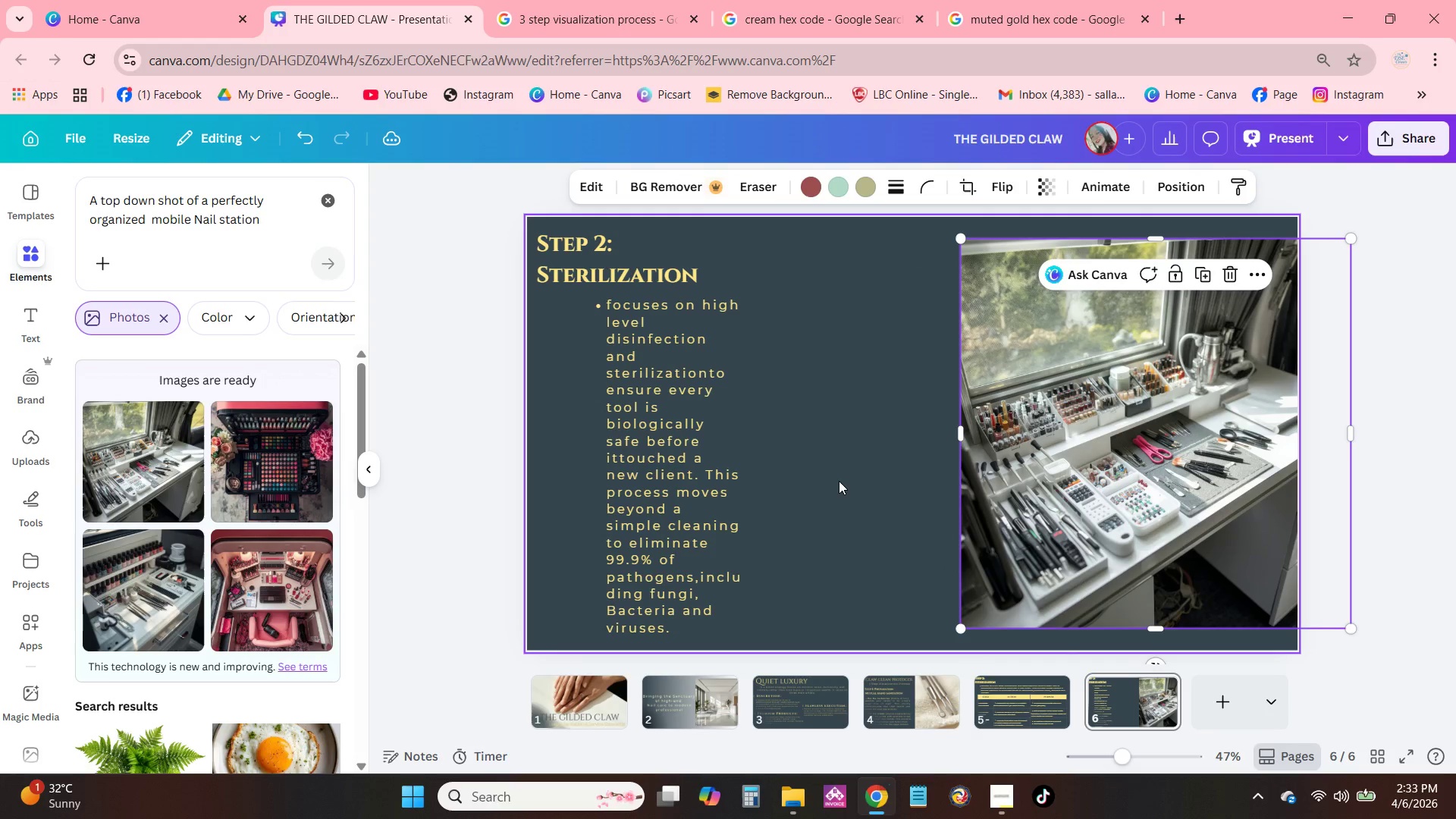 
left_click([839, 481])
 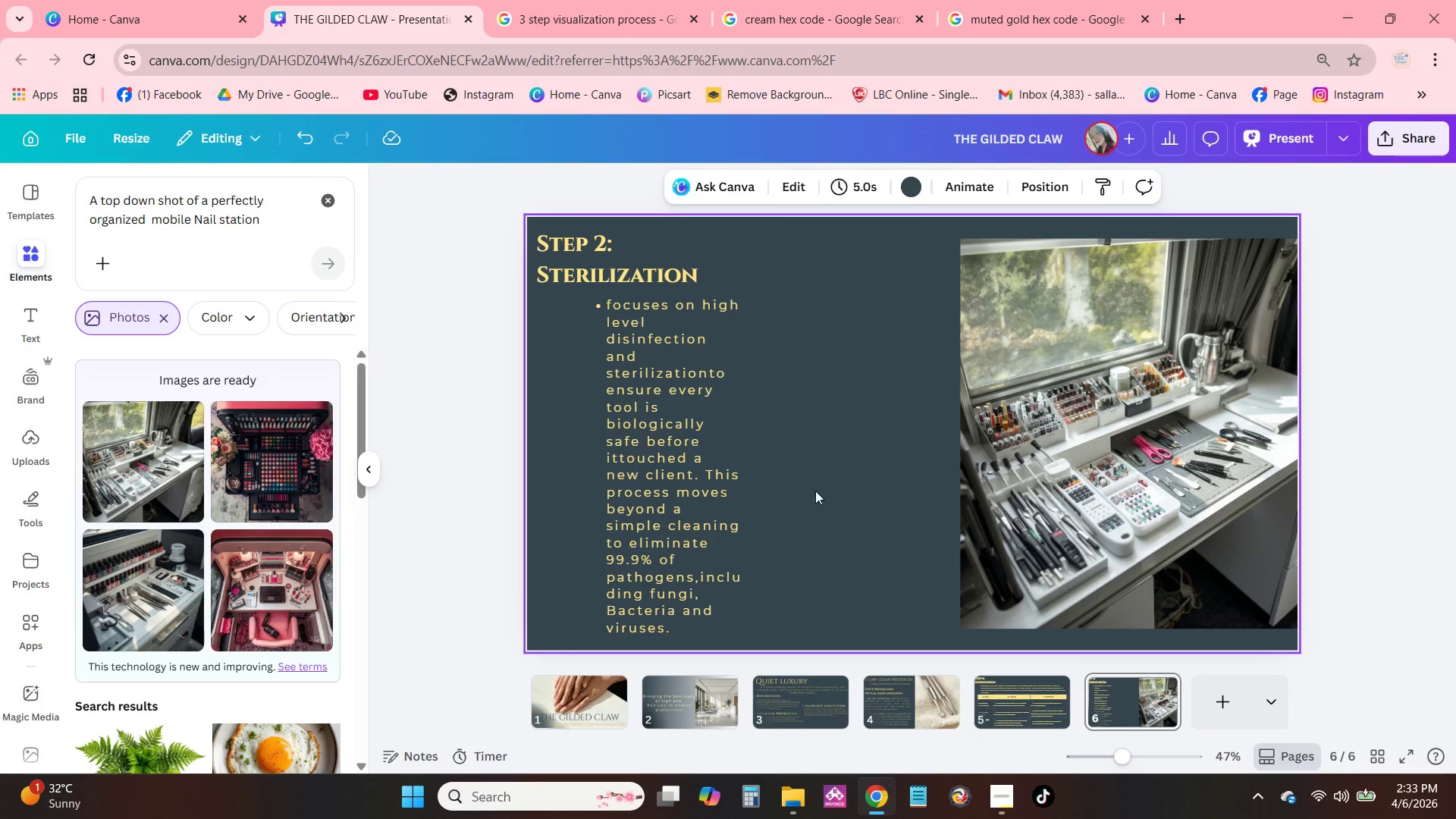 
left_click([638, 449])
 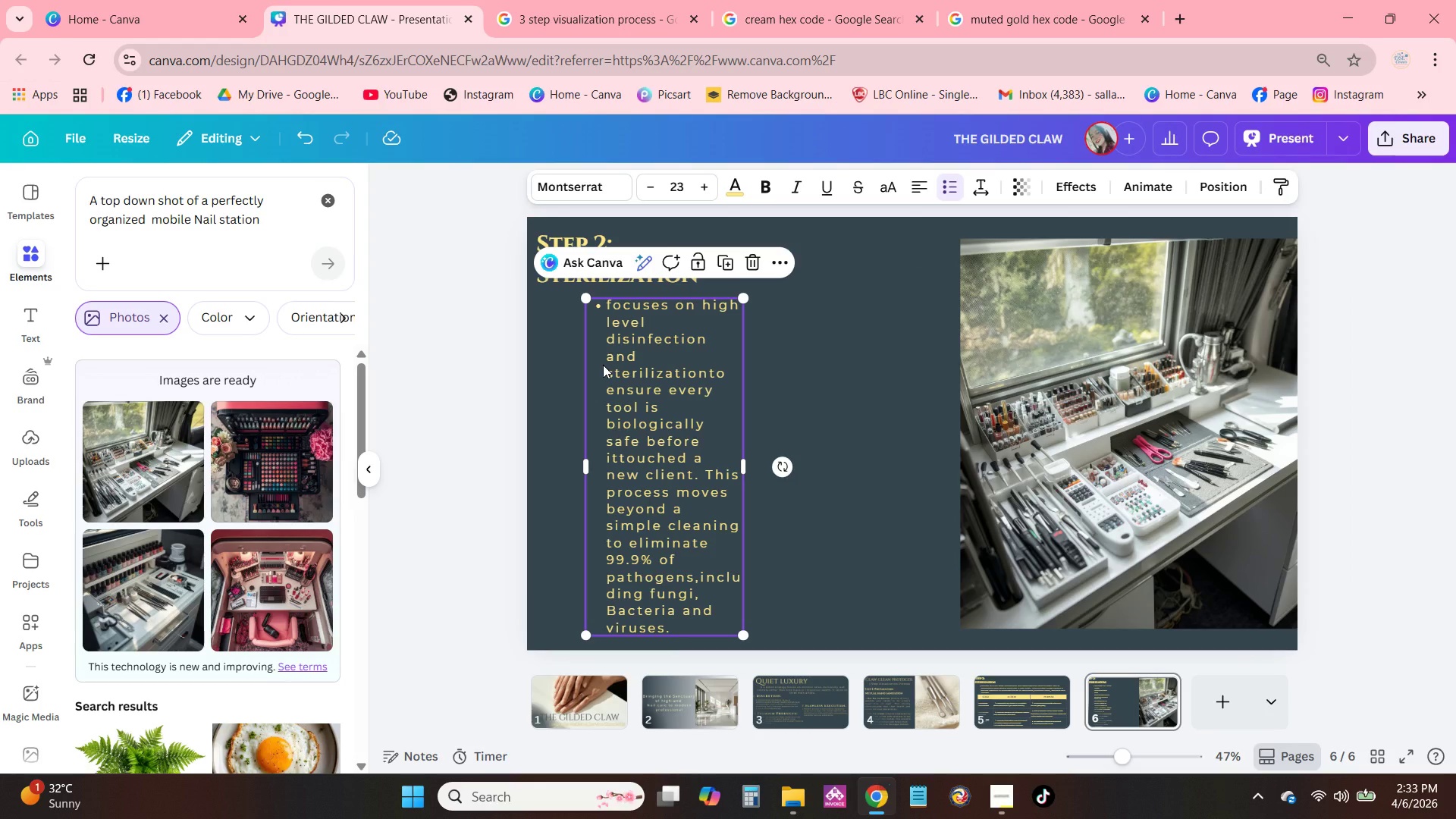 
wait(10.47)
 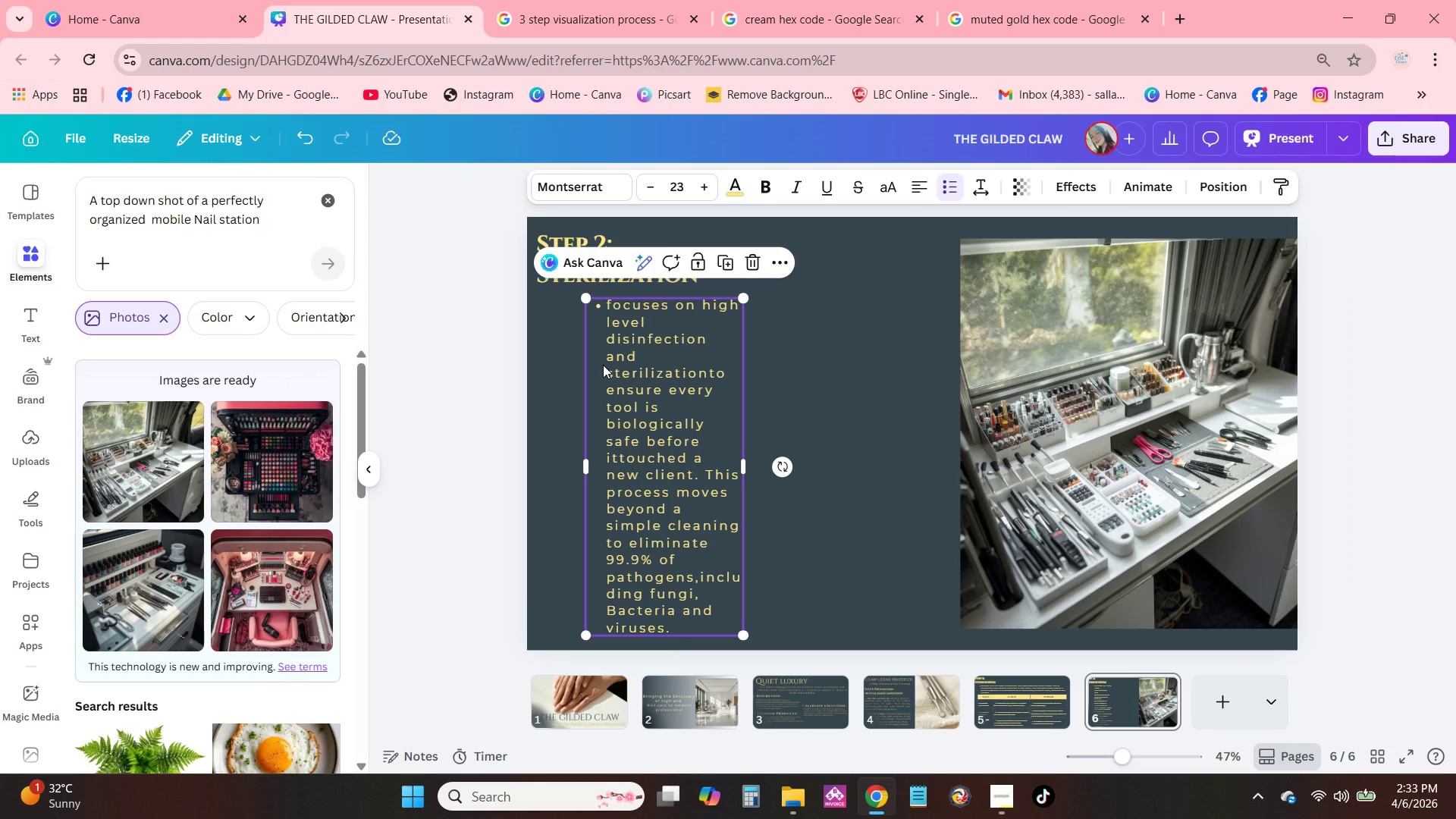 
double_click([263, 222])
 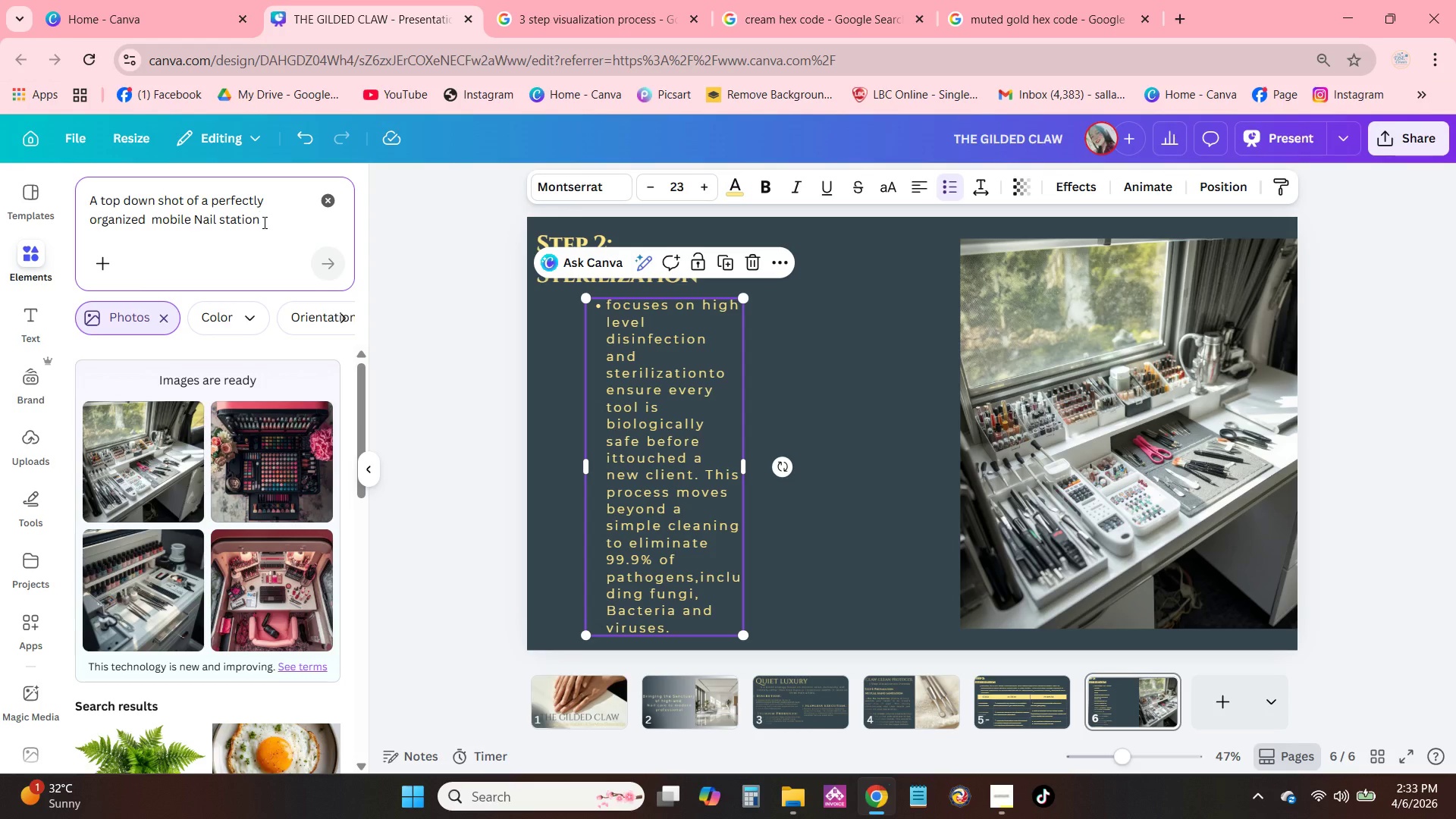 
type( setup)
 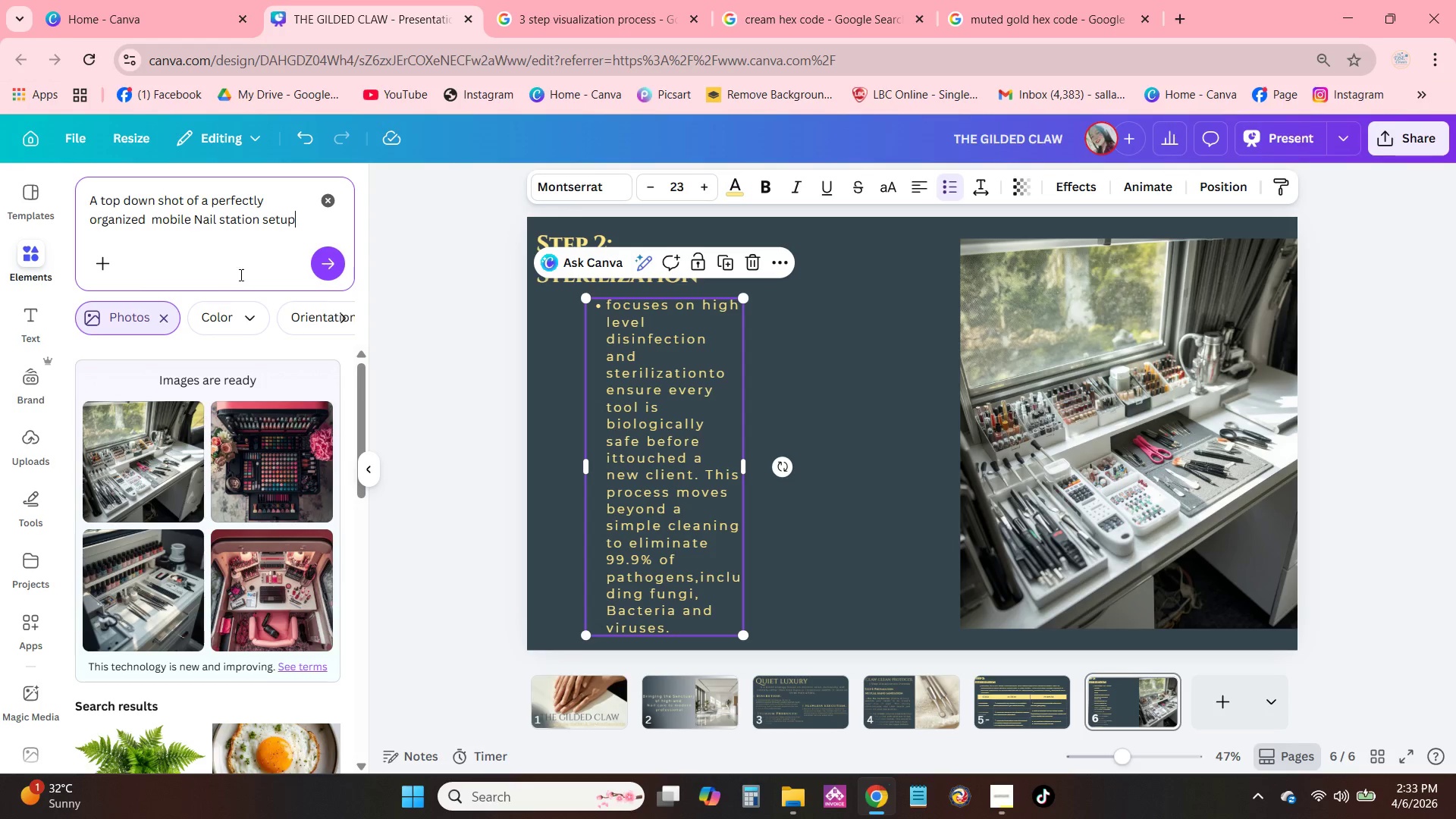 
left_click([340, 257])
 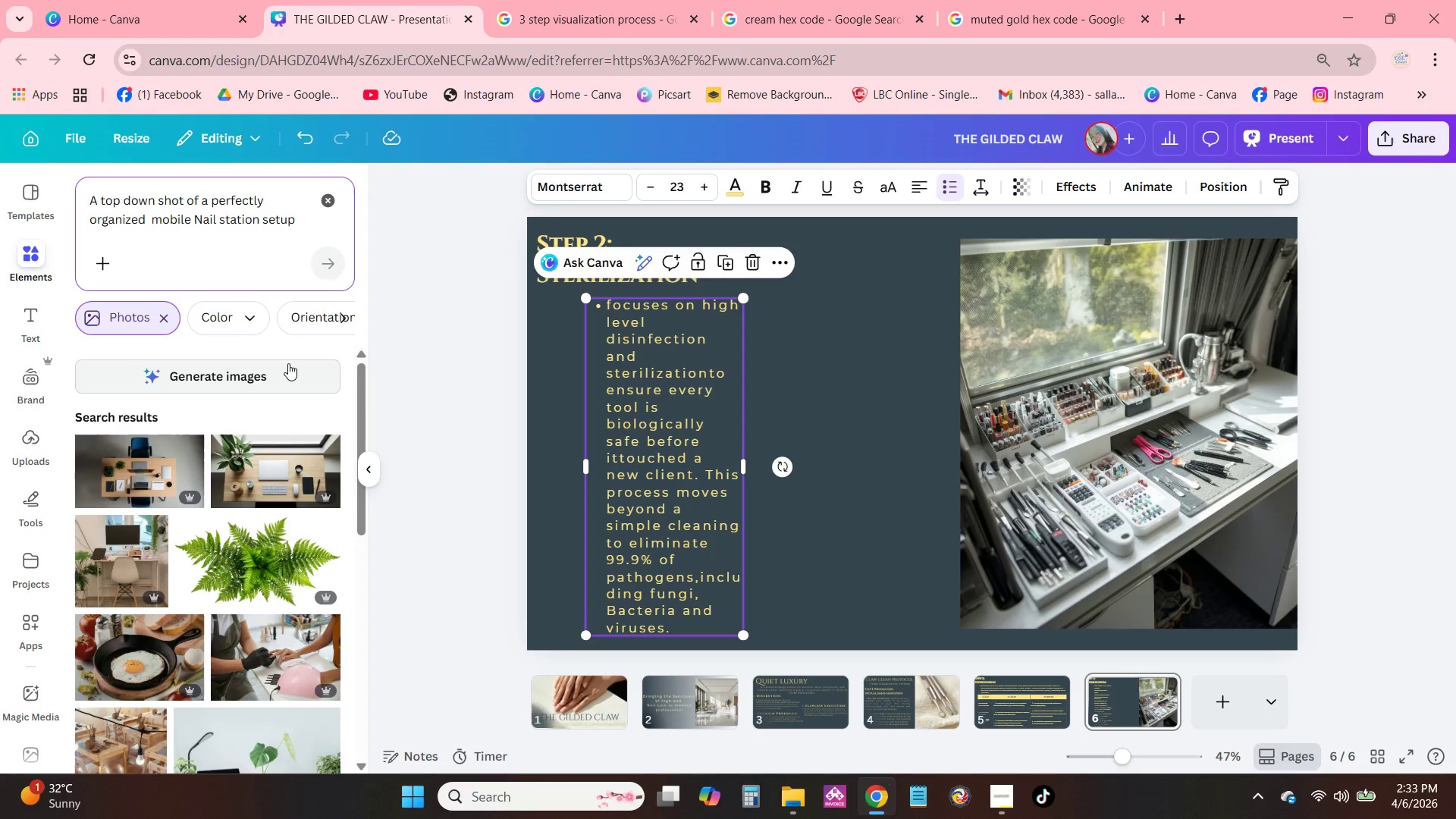 
left_click([240, 378])
 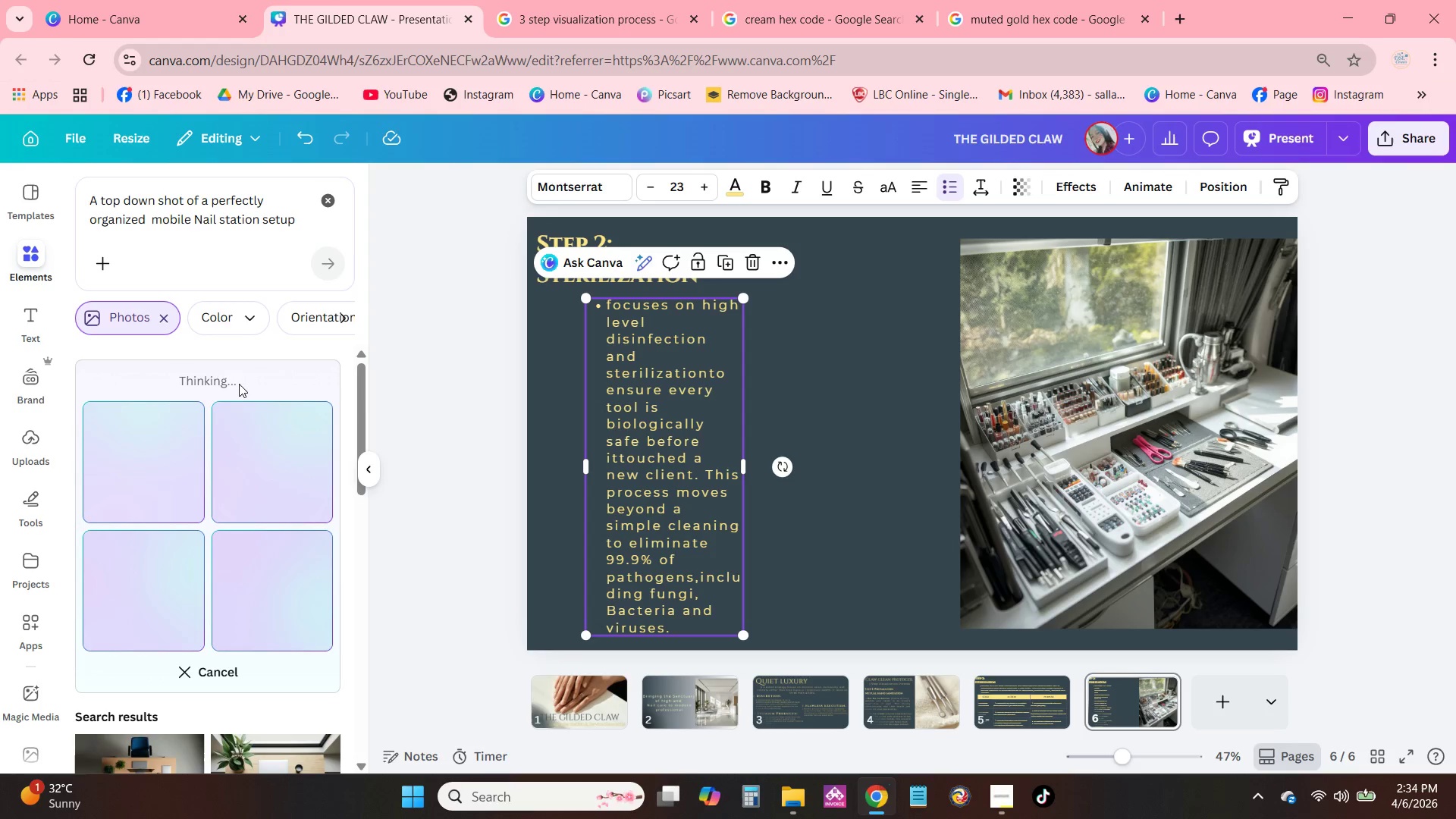 
wait(16.91)
 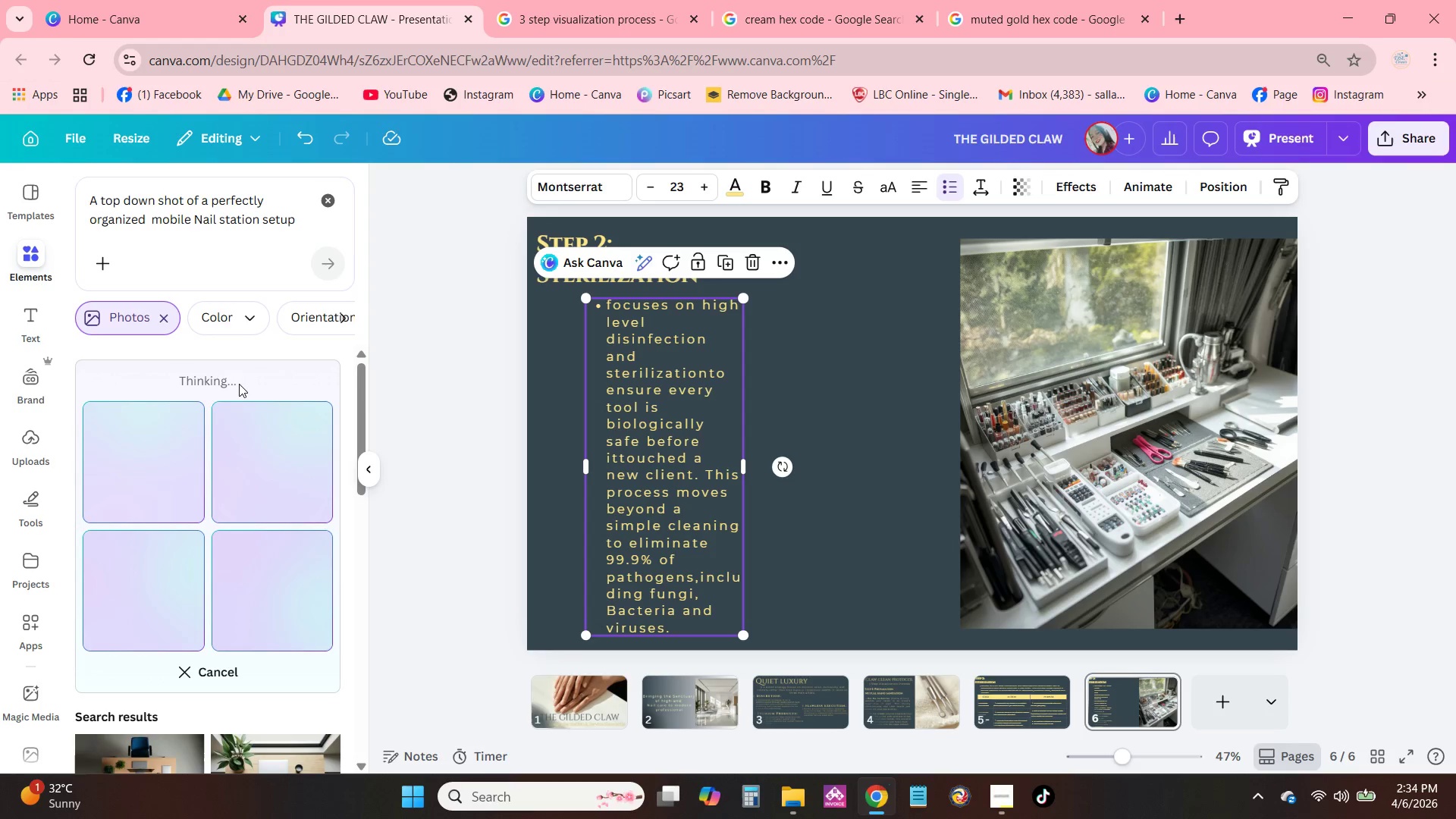 
scroll: coordinate [203, 457], scroll_direction: down, amount: 3.0
 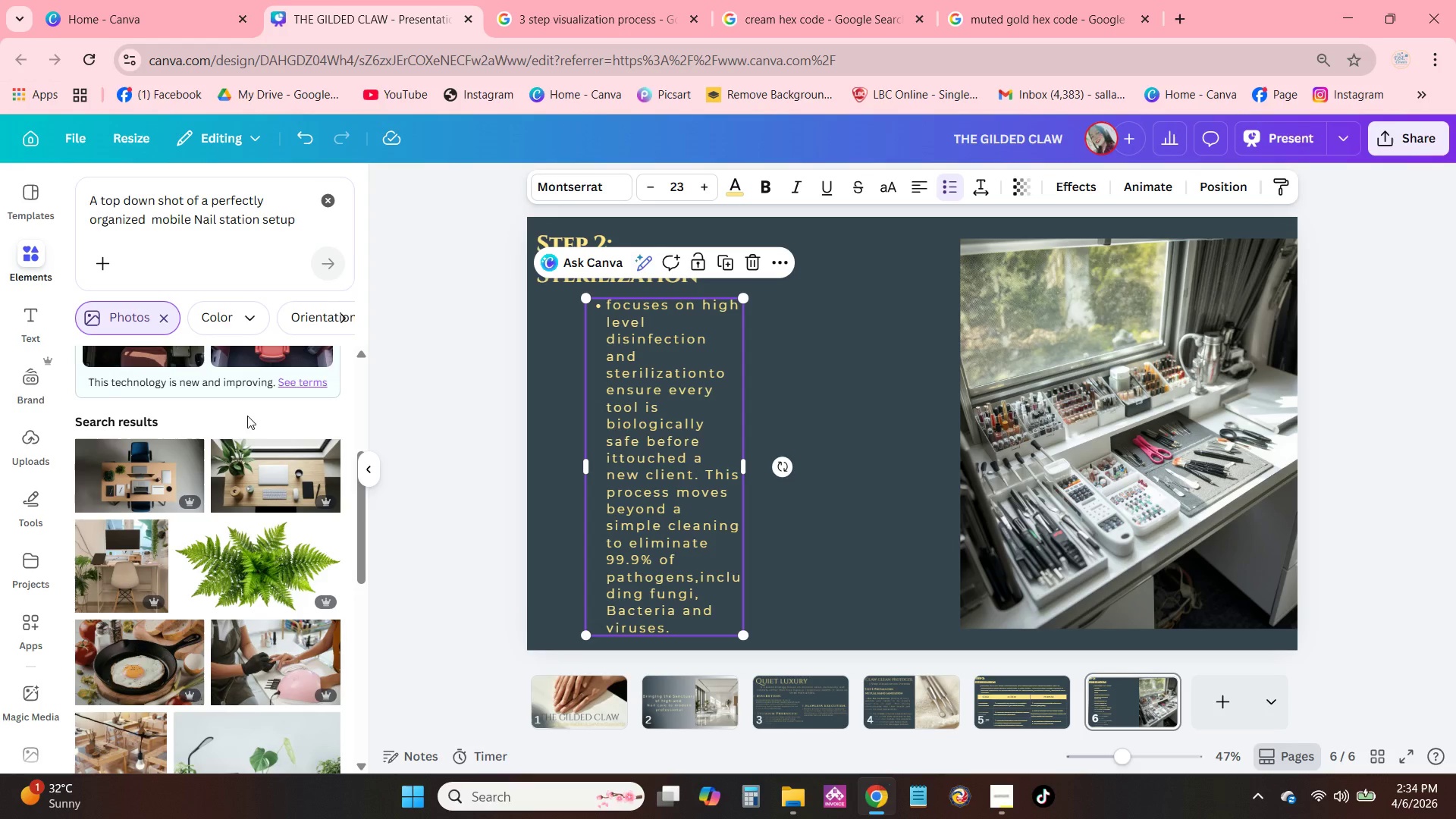 
scroll: coordinate [251, 413], scroll_direction: up, amount: 4.0
 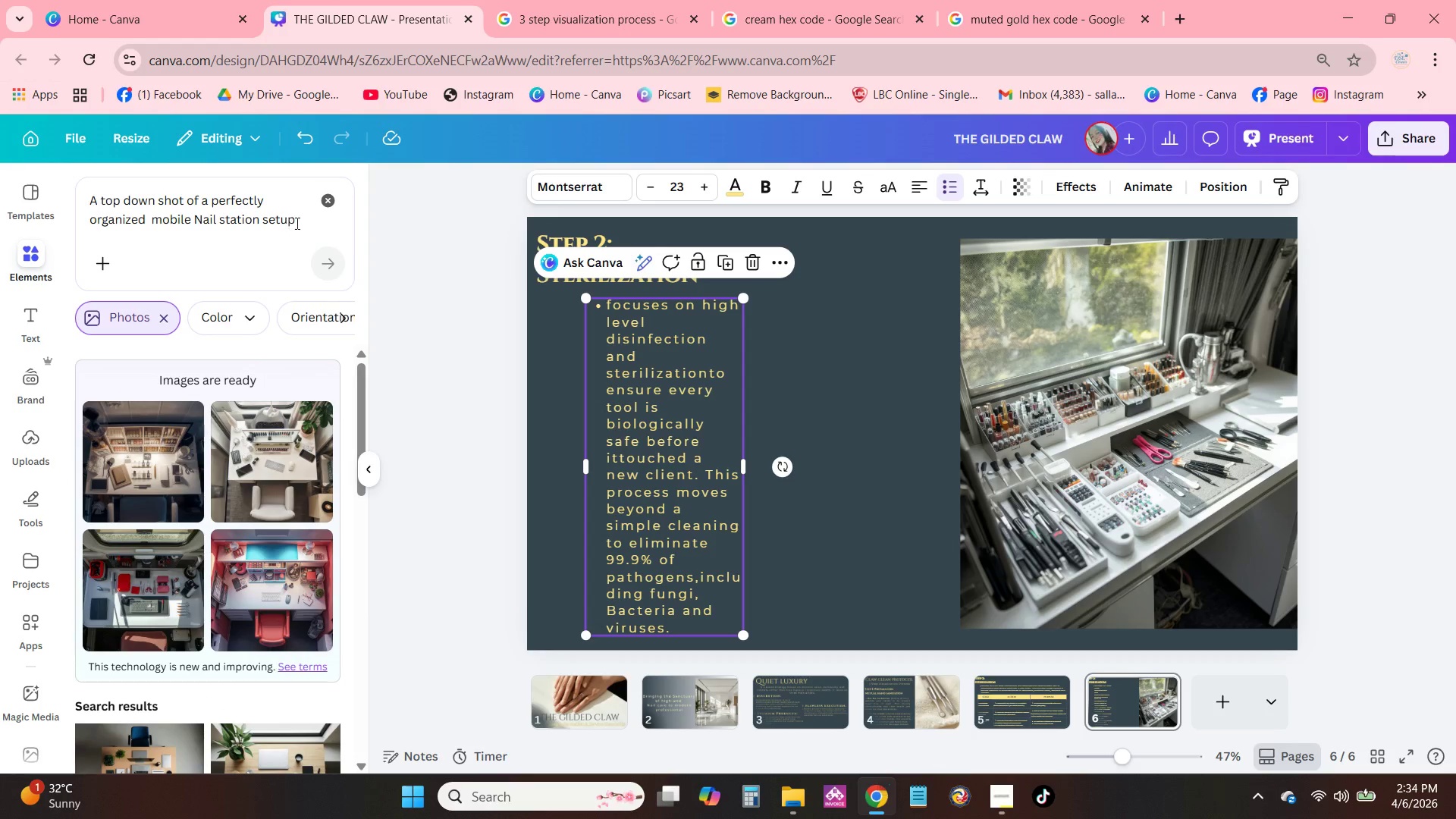 
left_click([303, 221])
 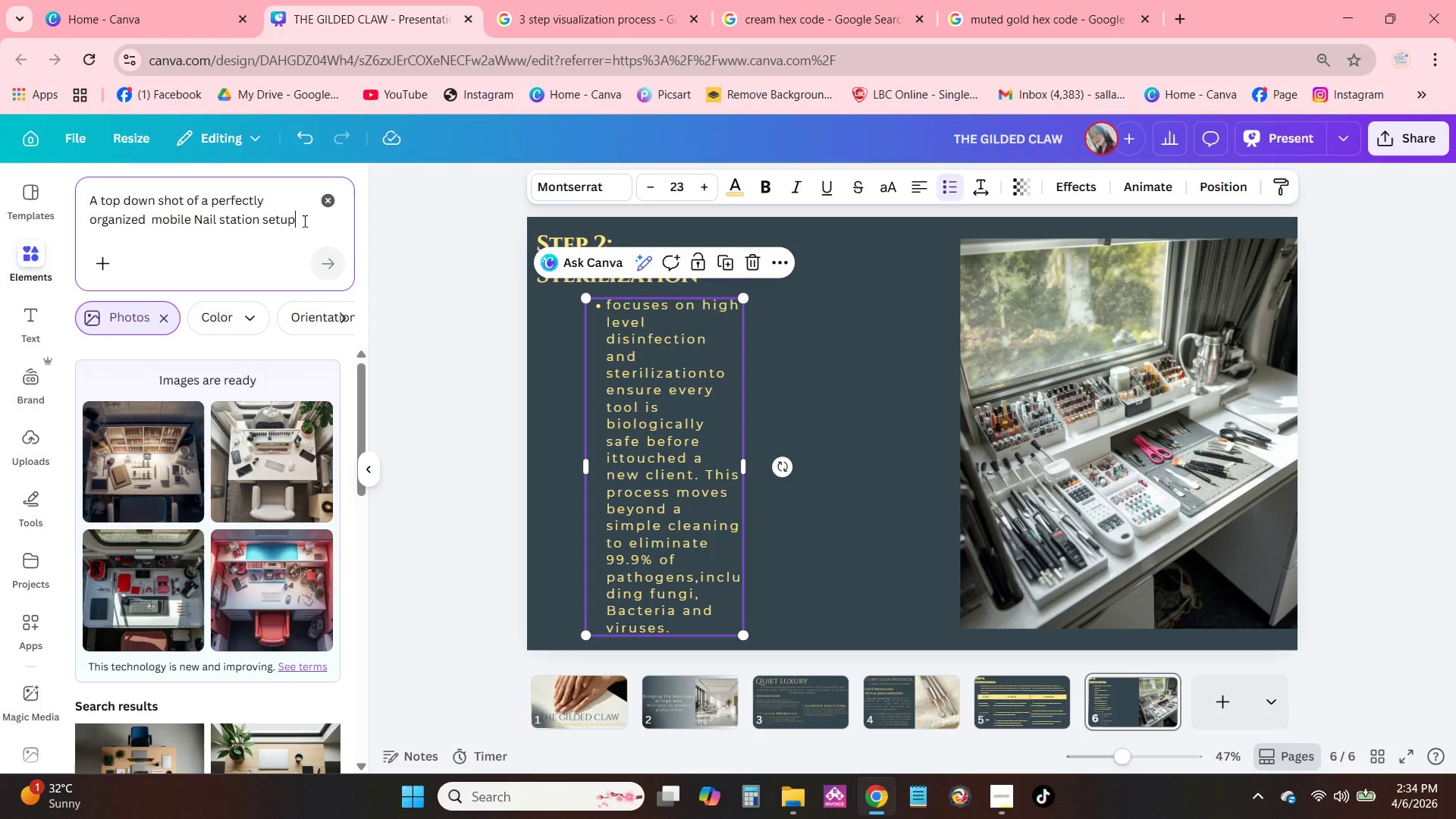 
type(wi)
key(Backspace)
key(Backspace)
type( with client)
 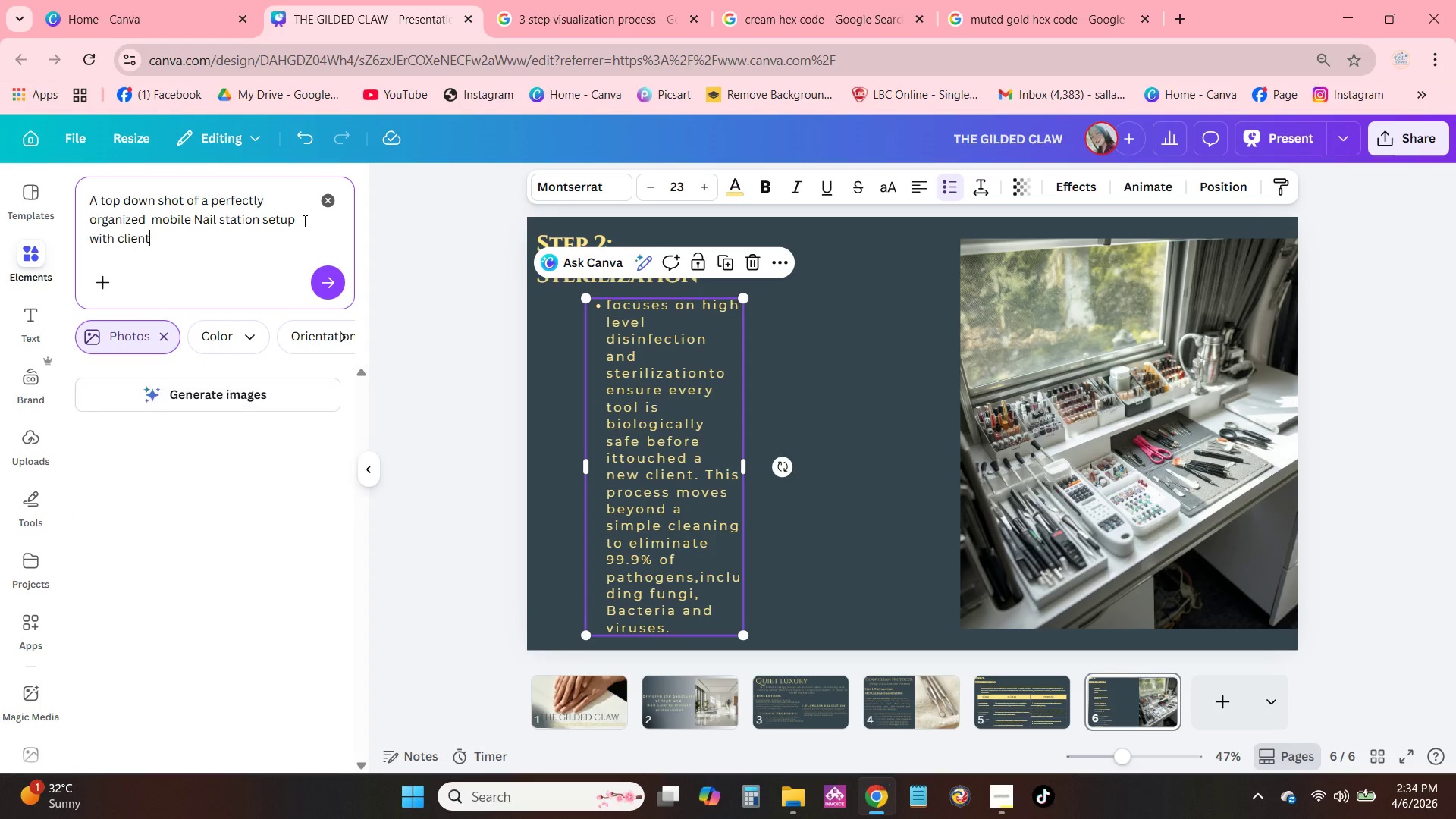 
key(Enter)
 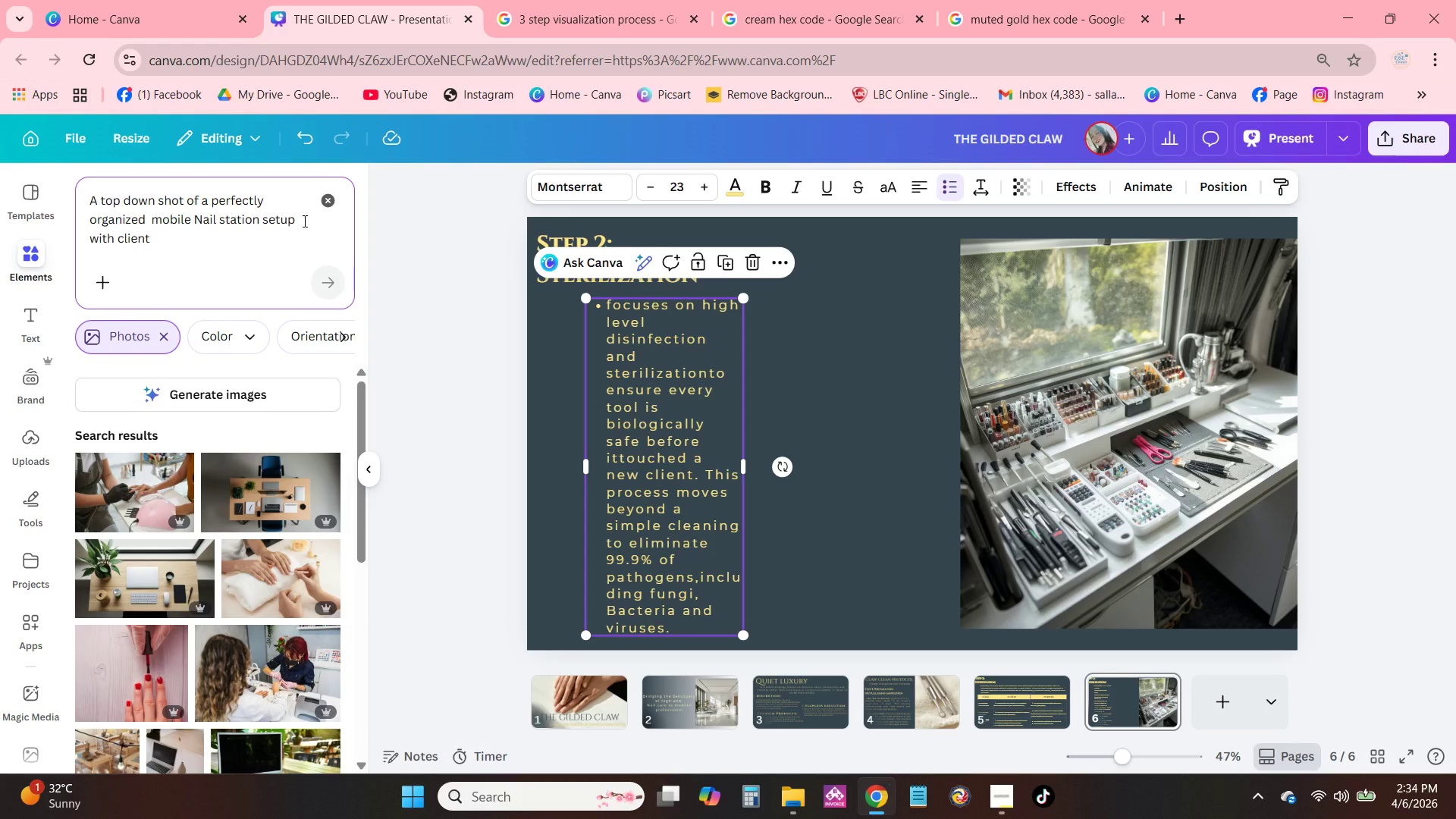 
left_click([182, 396])
 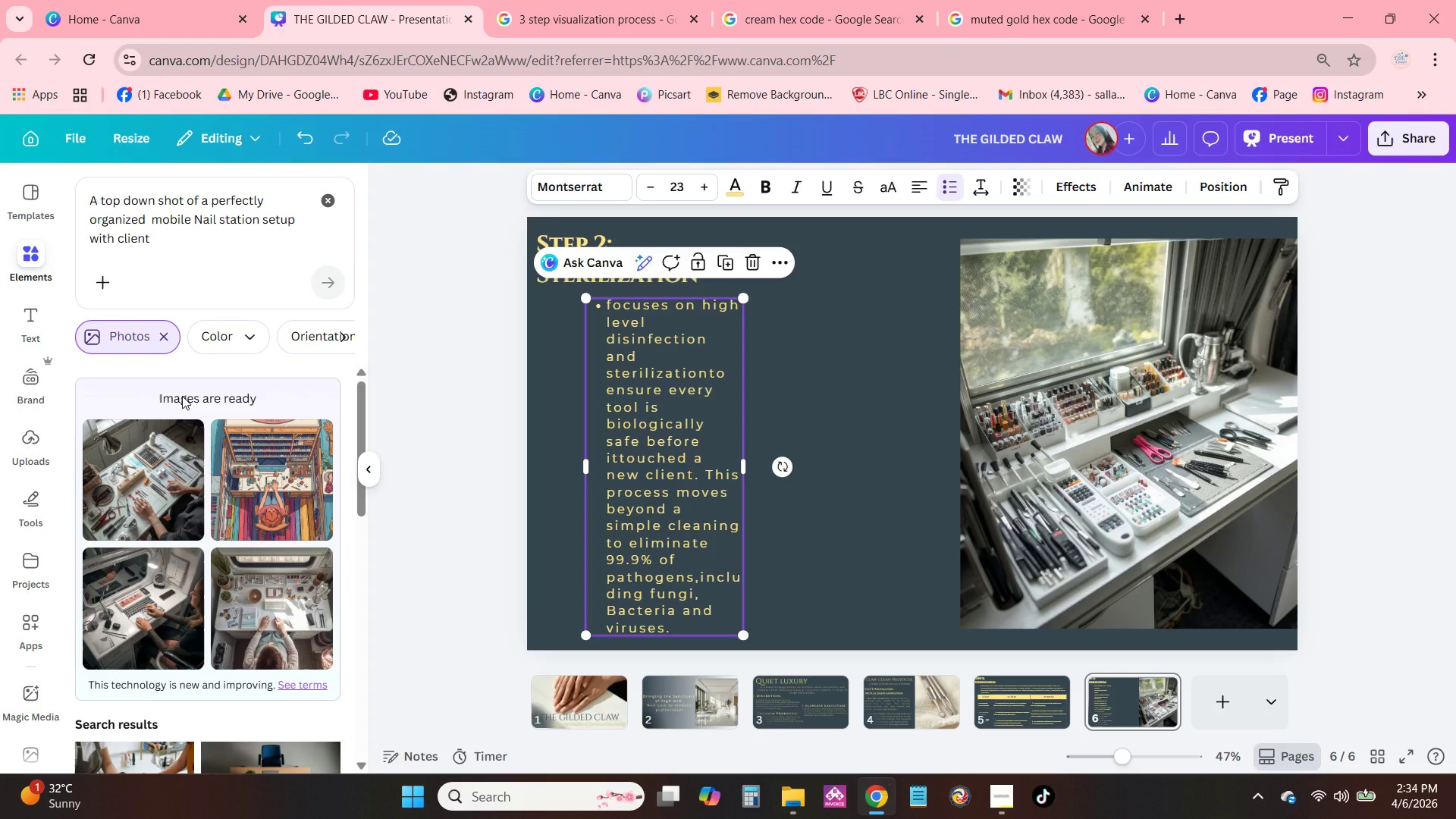 
wait(20.89)
 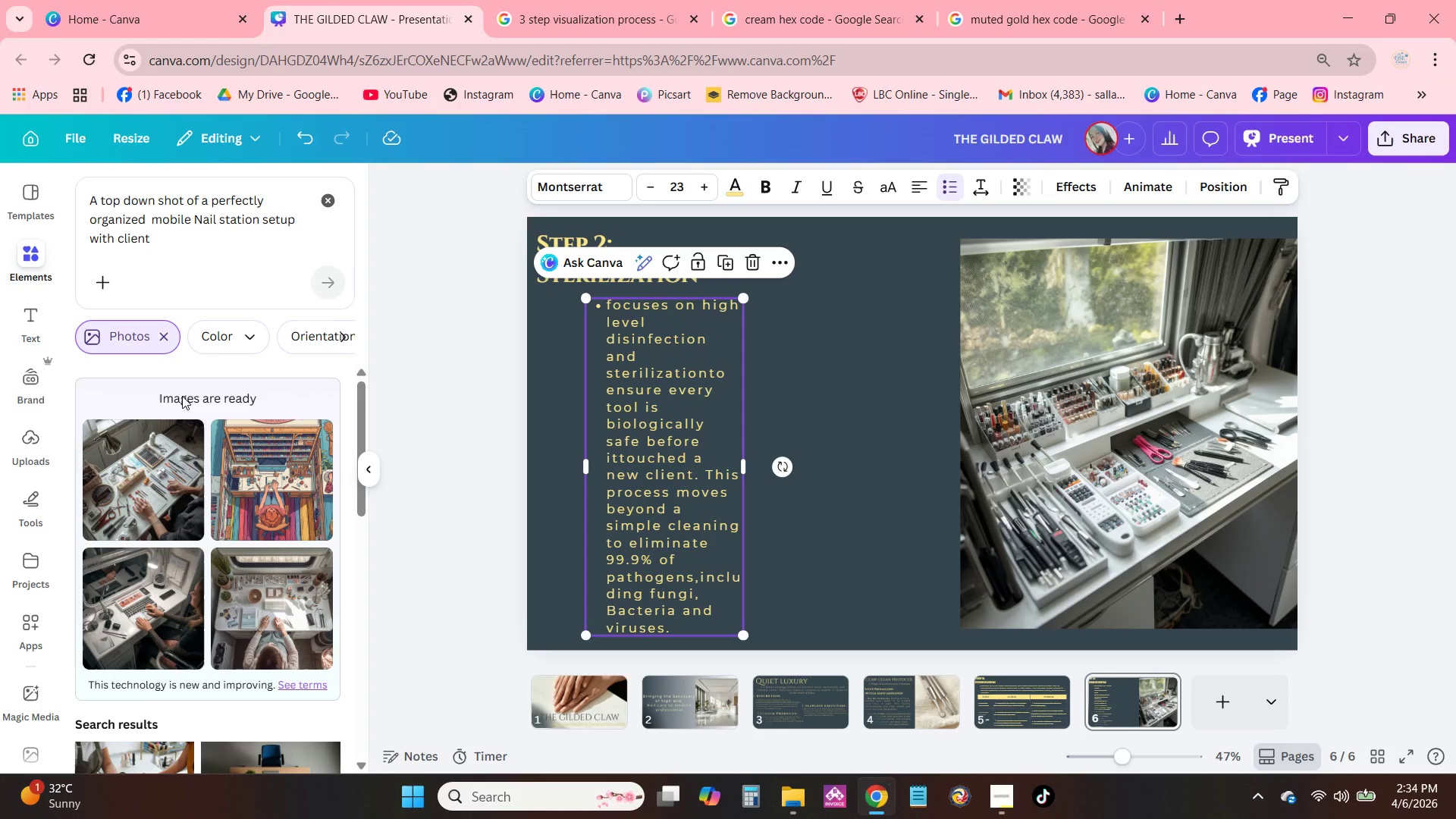 
scroll: coordinate [253, 475], scroll_direction: down, amount: 7.0
 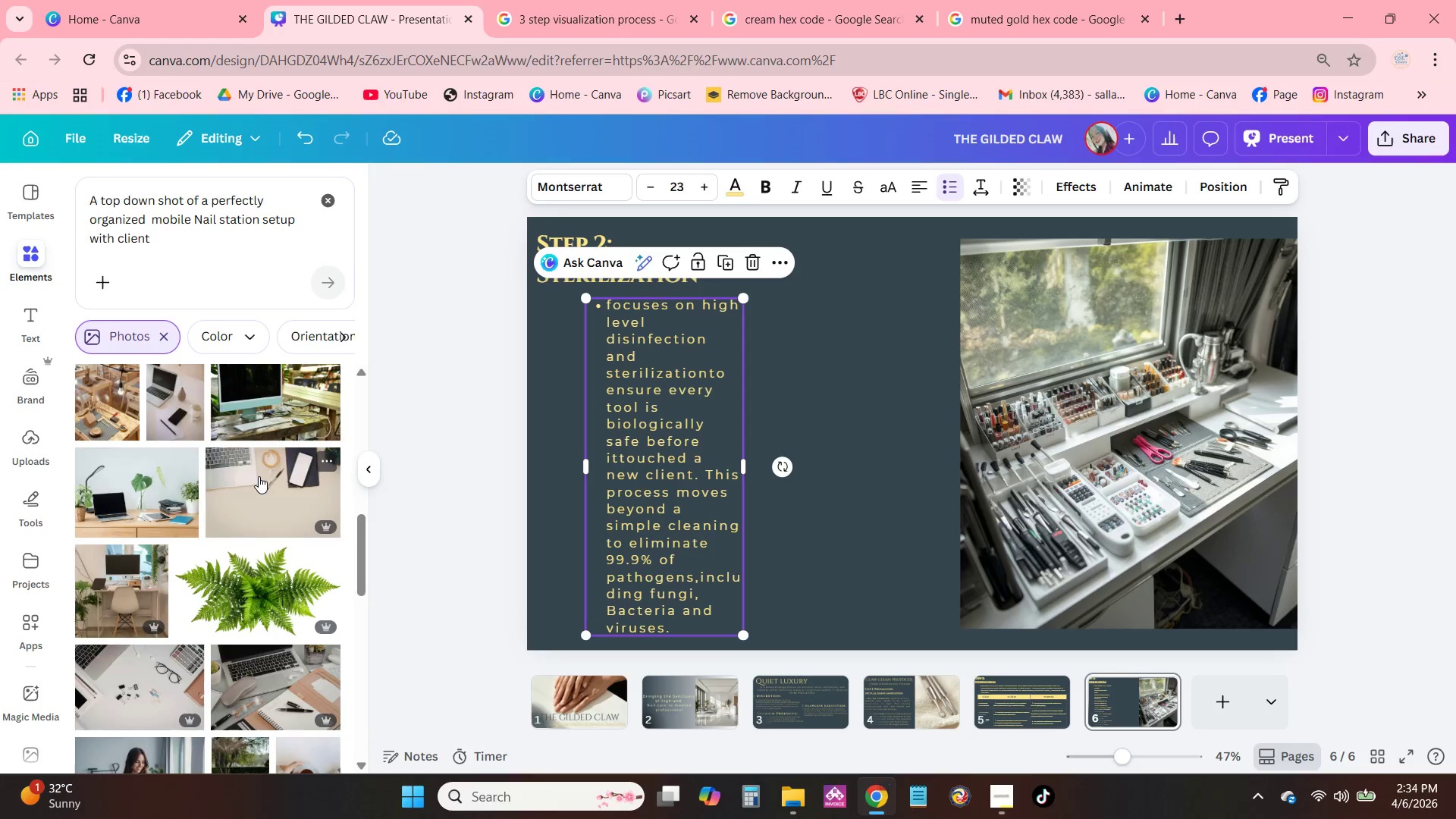 
scroll: coordinate [262, 484], scroll_direction: up, amount: 10.0
 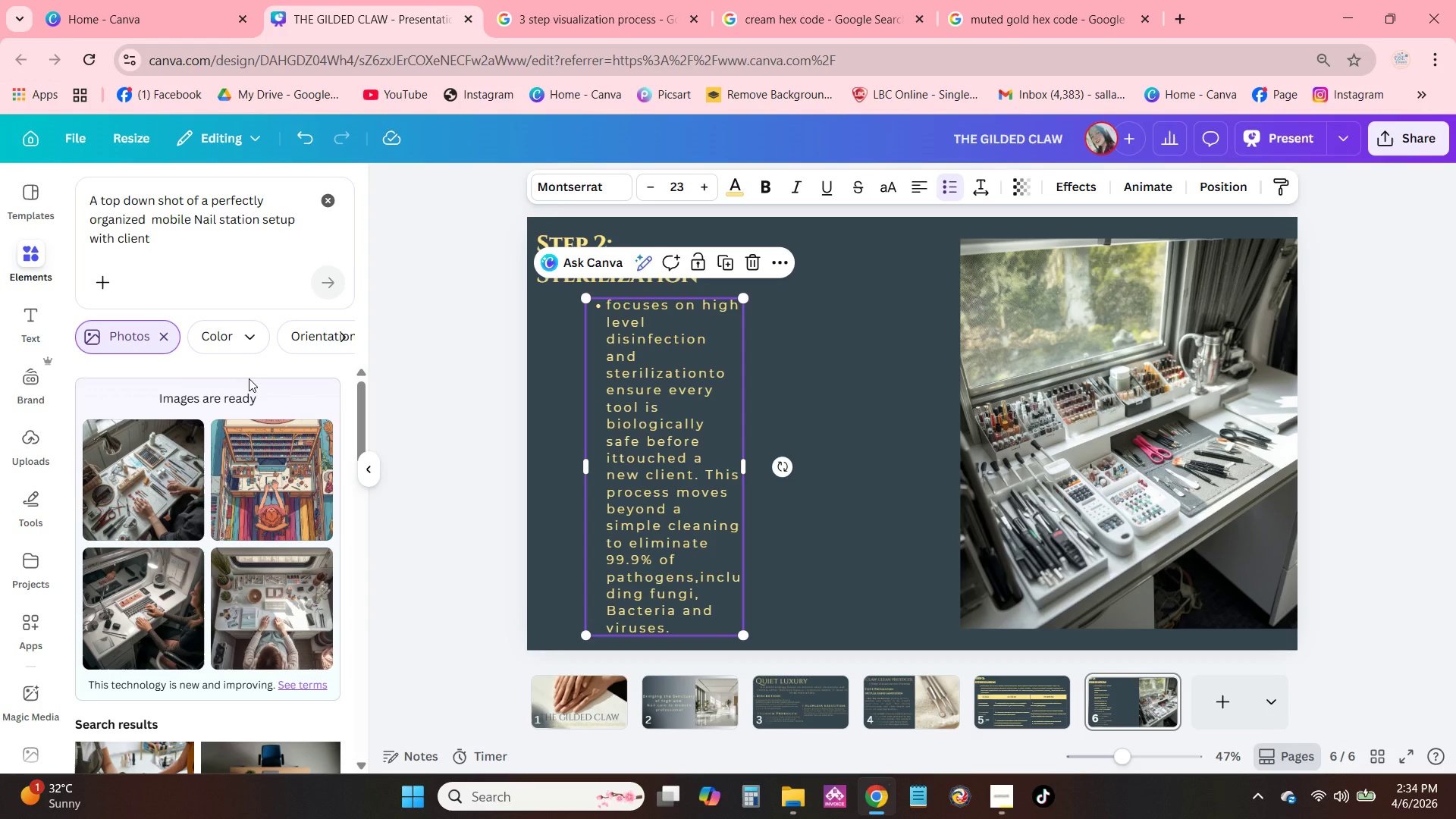 
mouse_move([184, 513])
 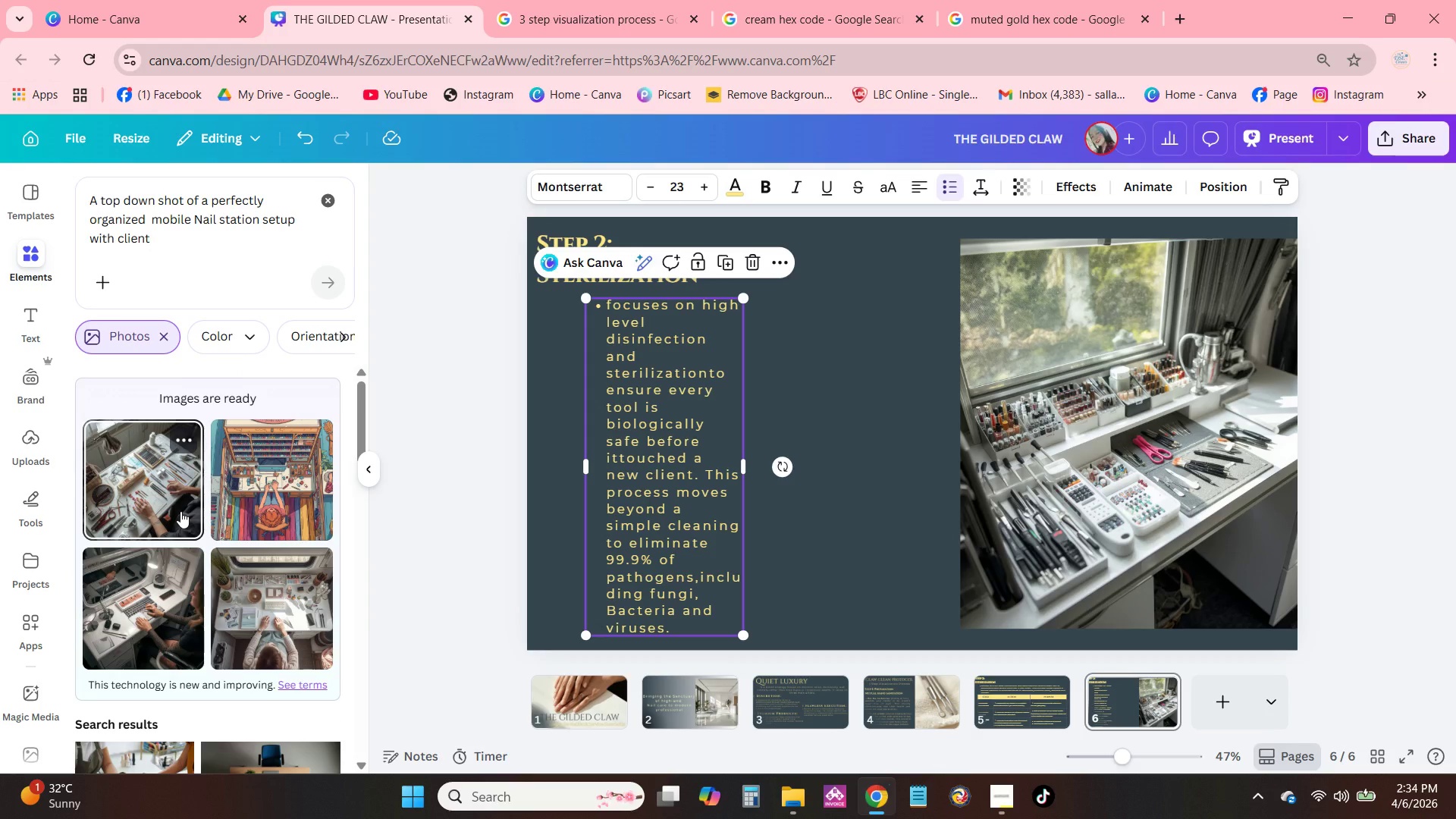 
left_click([180, 511])
 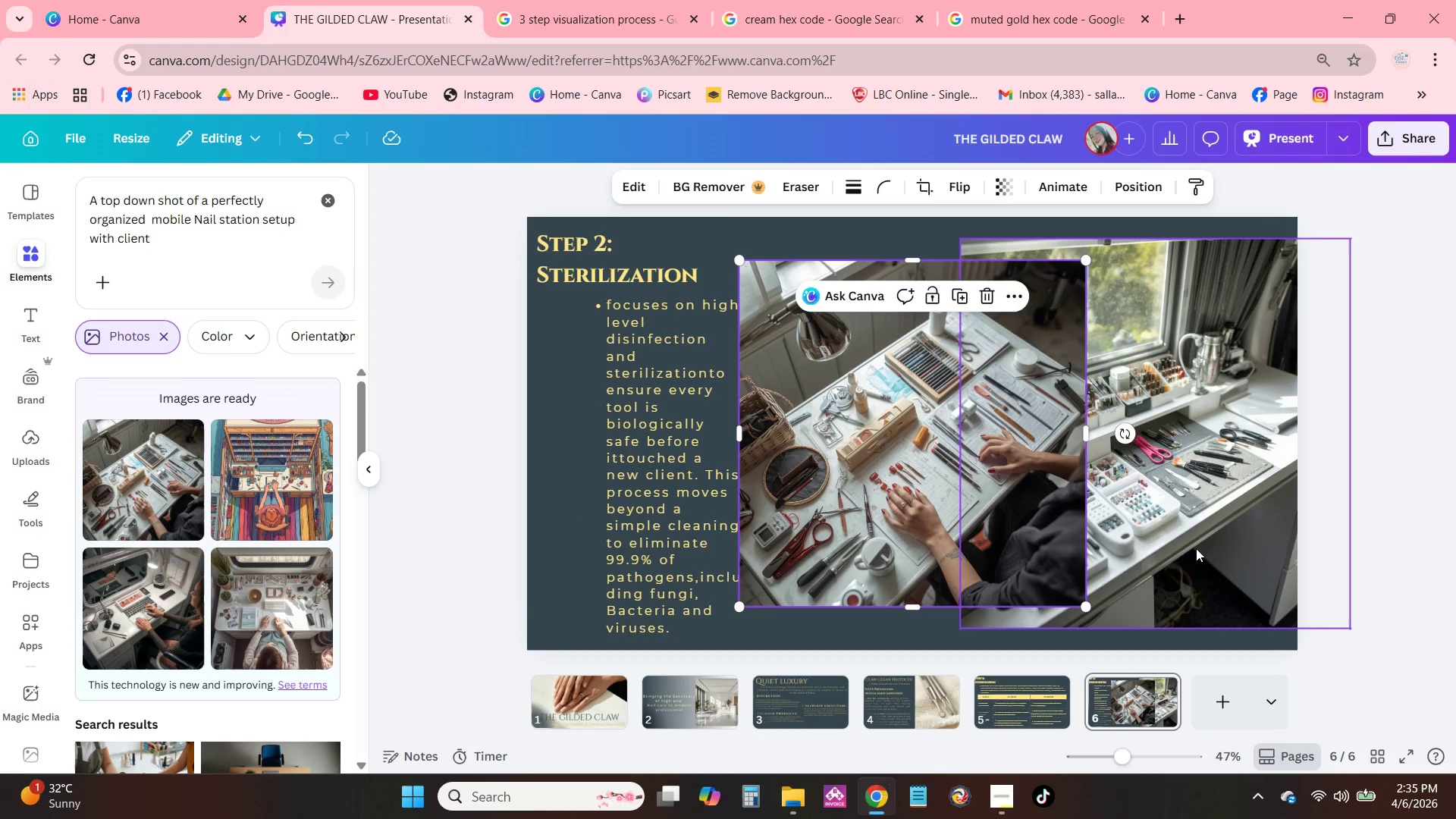 
wait(6.27)
 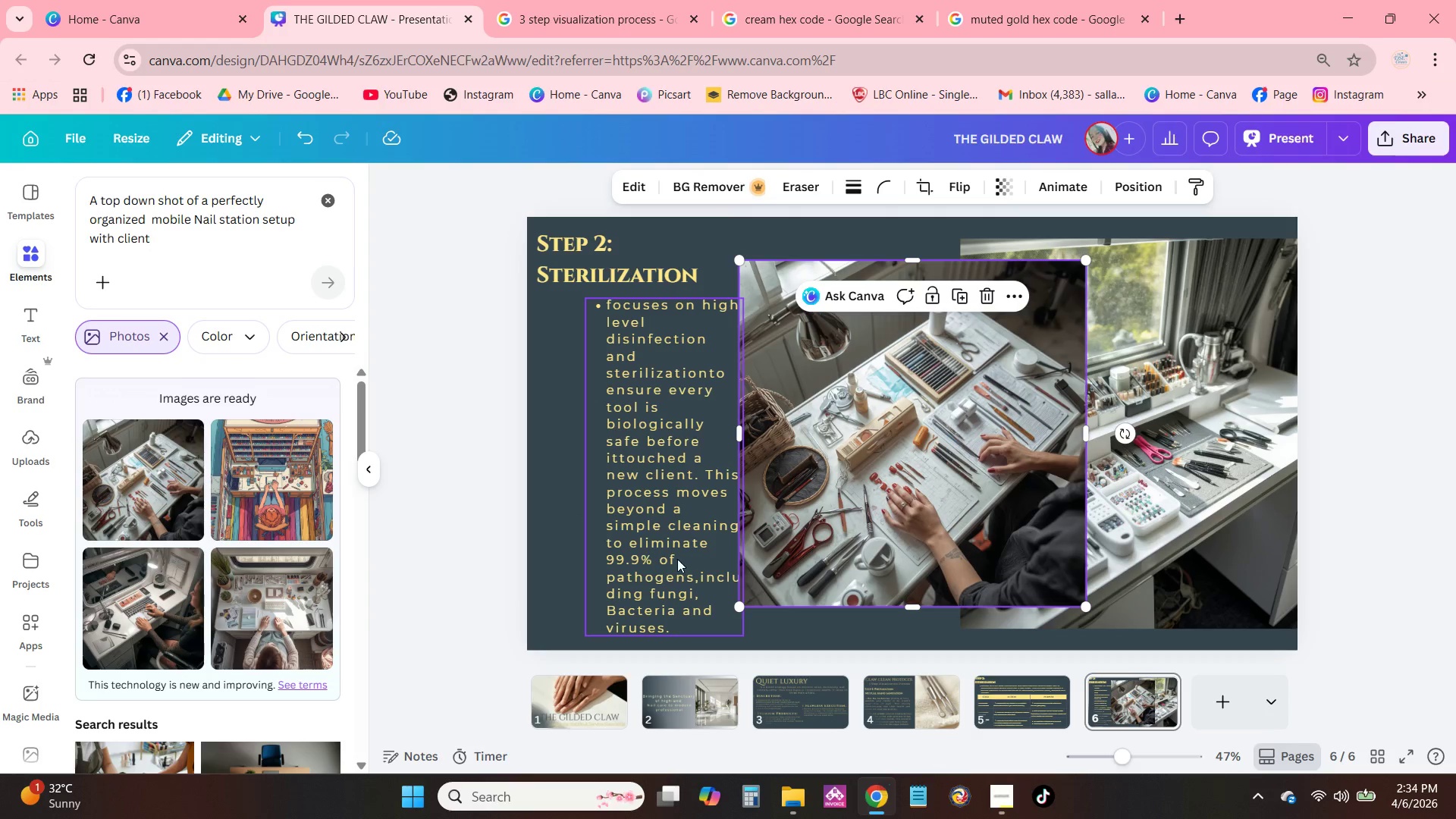 
left_click([1042, 547])
 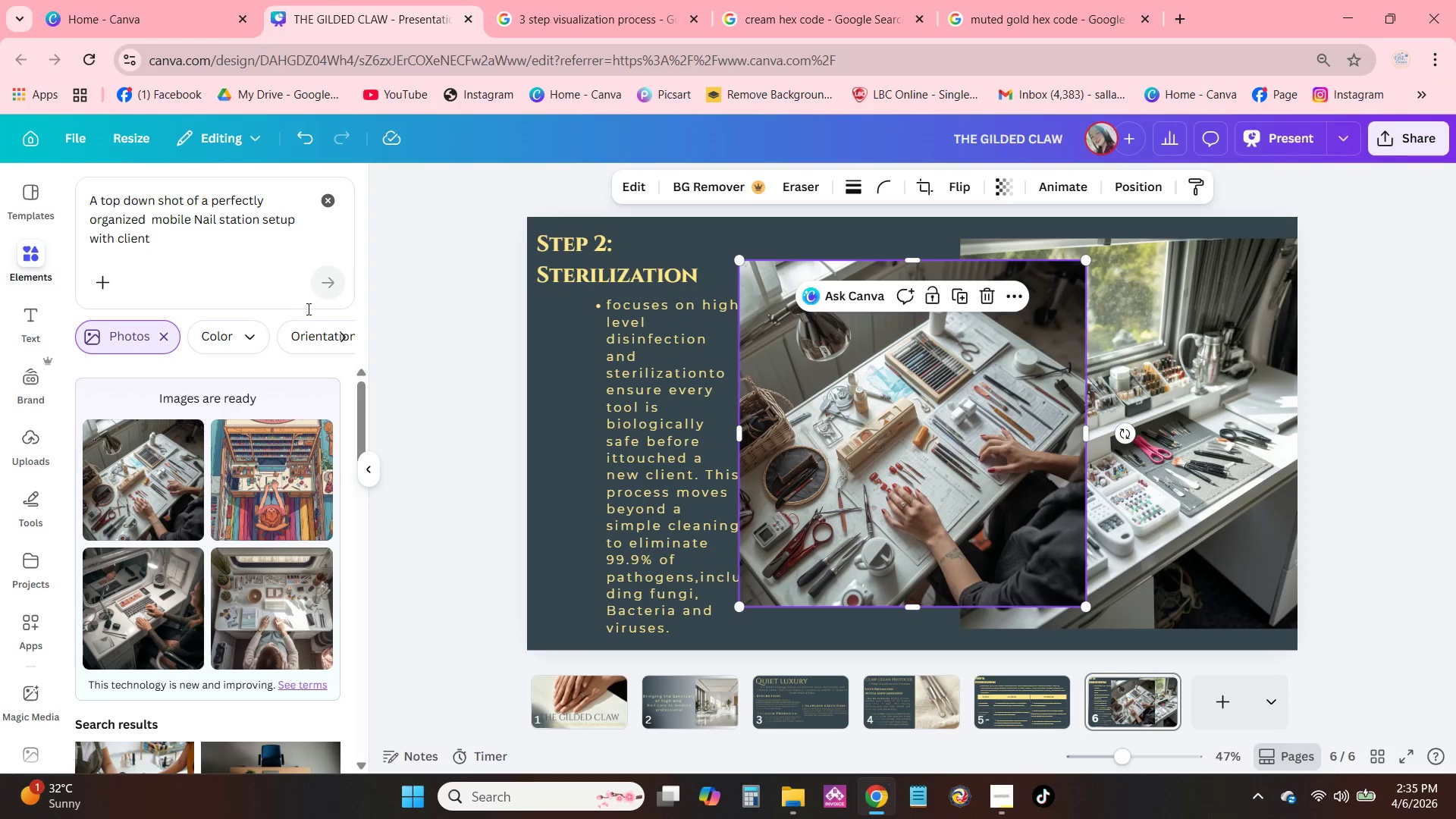 
key(Backspace)
 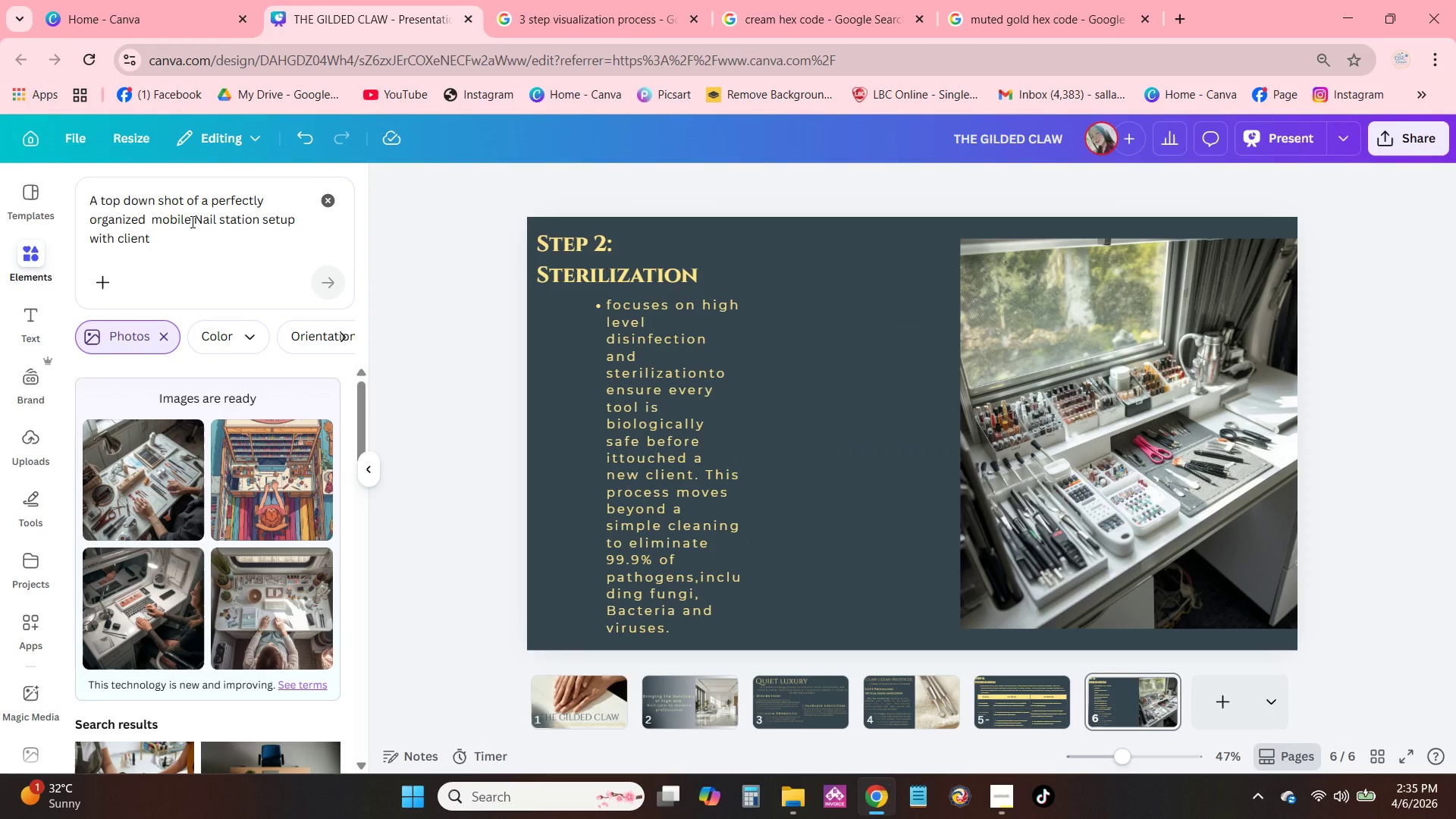 
left_click_drag(start_coordinate=[191, 221], to_coordinate=[140, 220])
 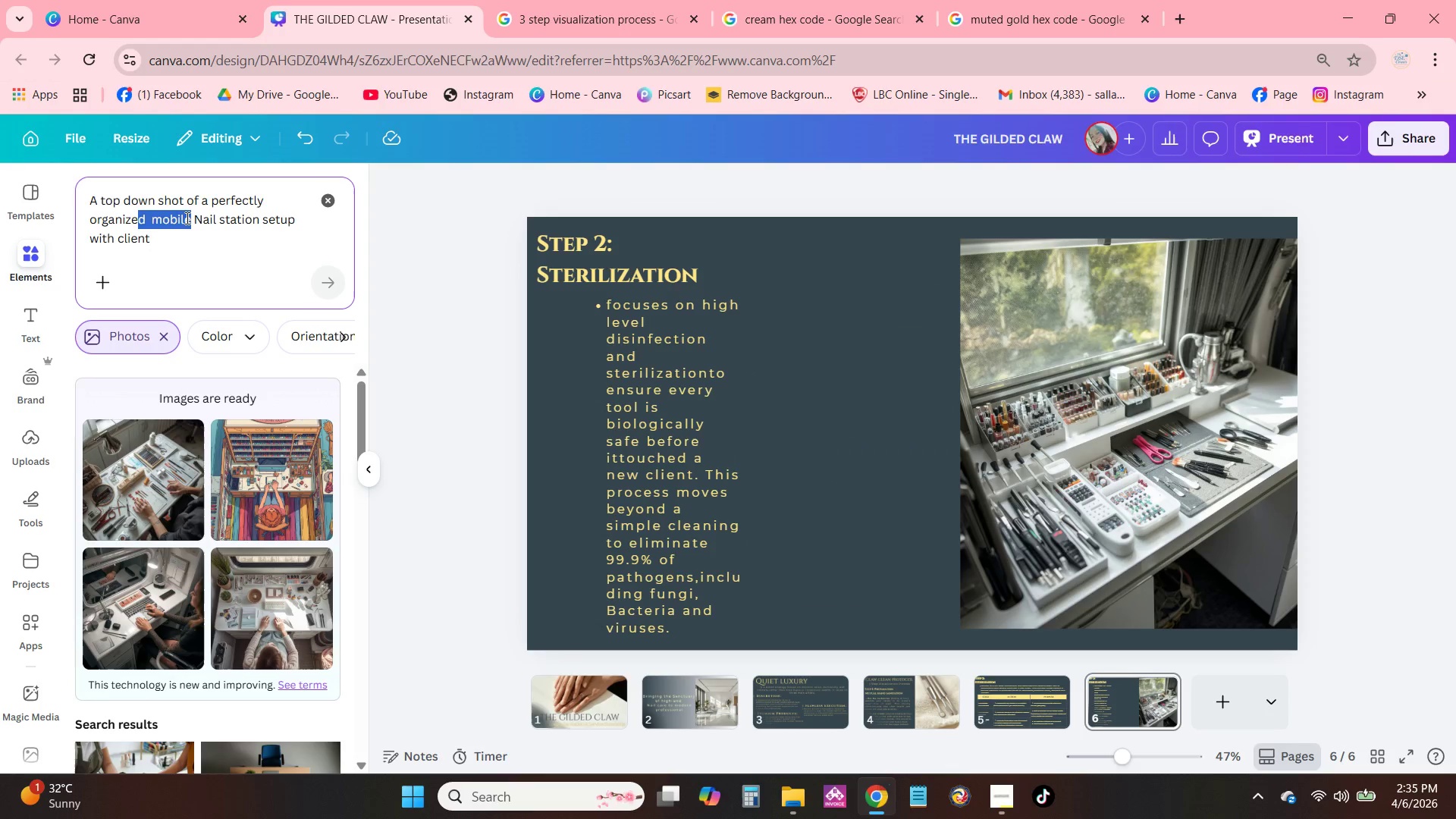 
left_click([190, 215])
 